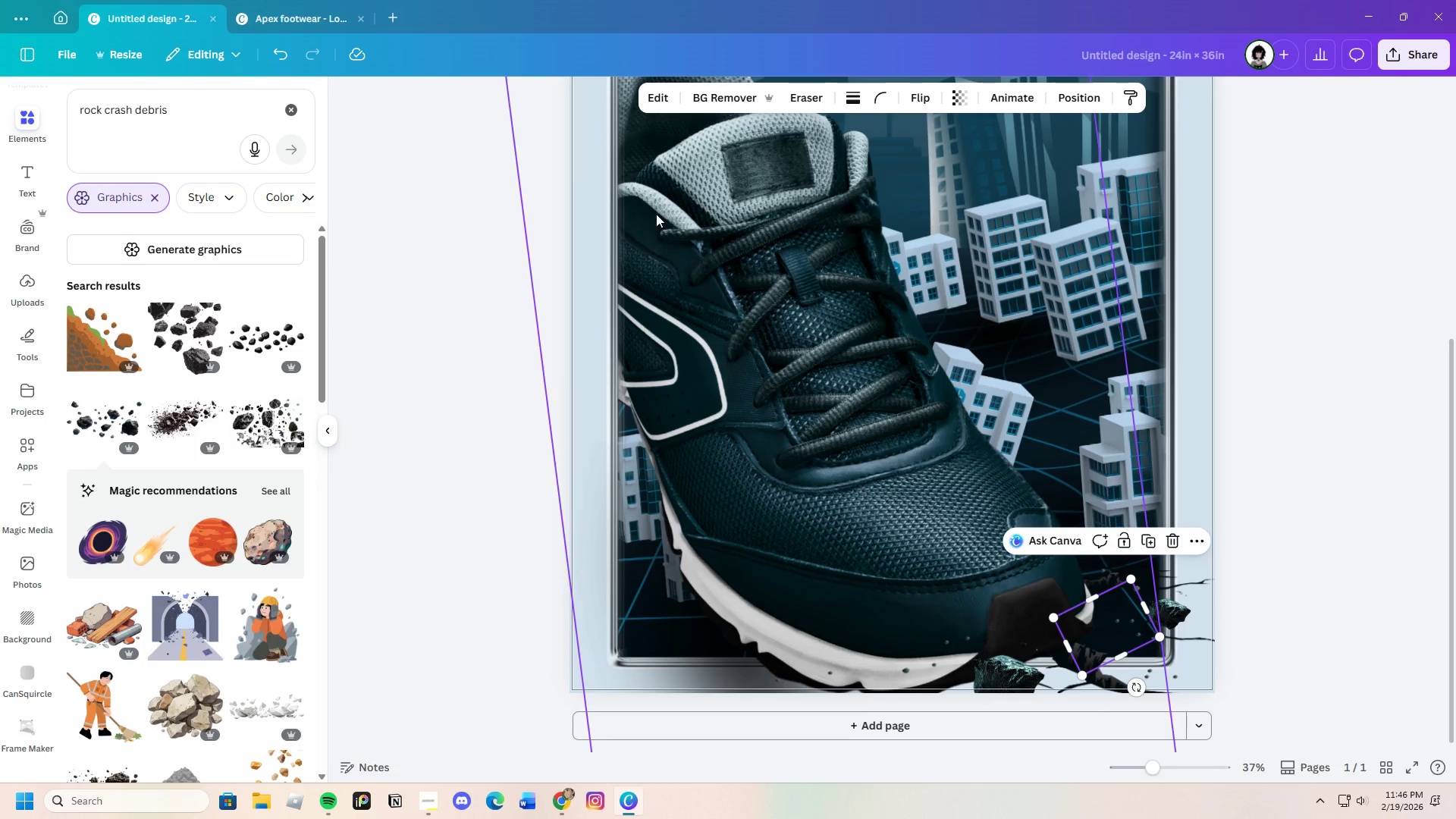 
left_click([275, 53])
 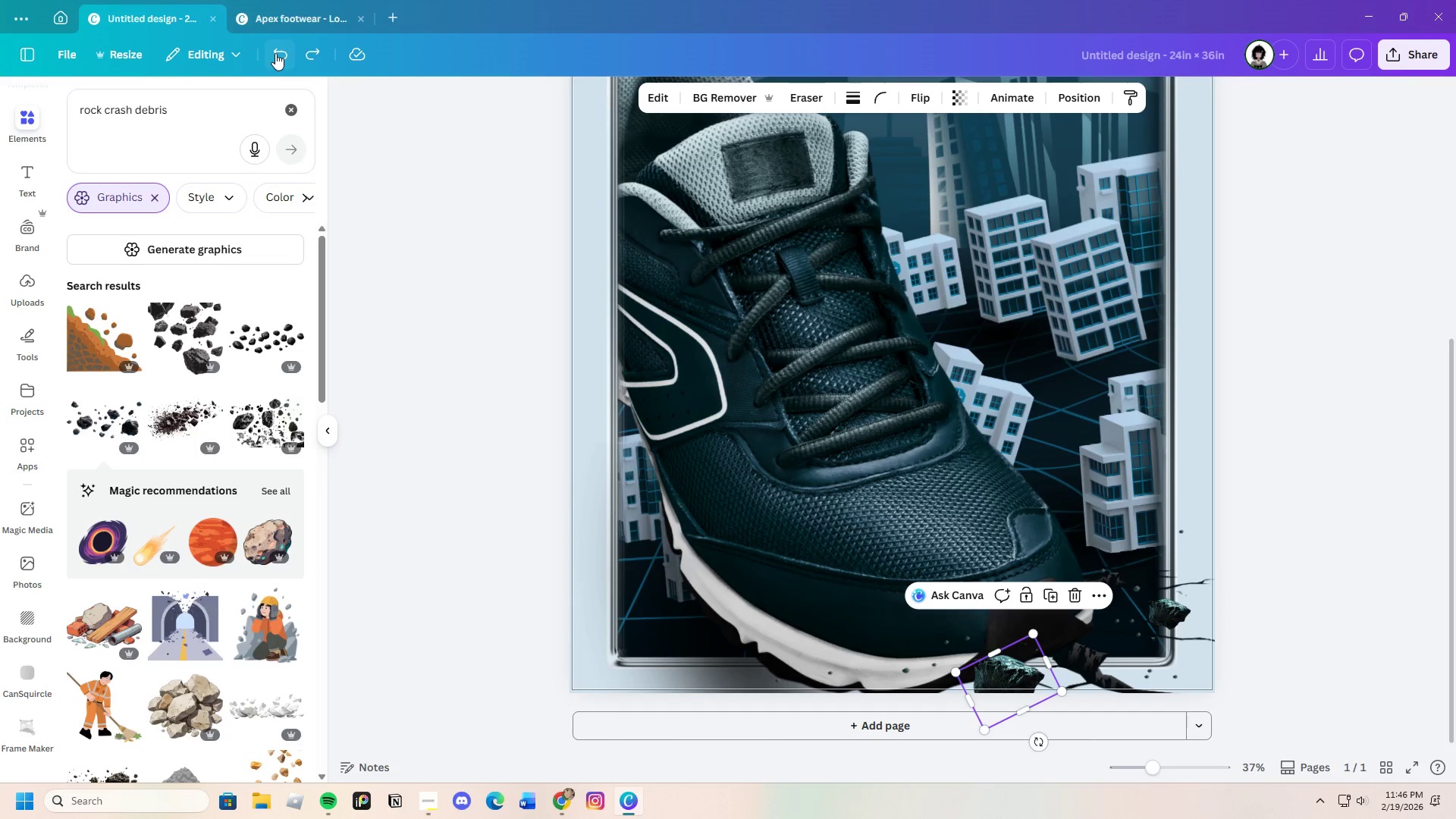 
left_click([275, 53])
 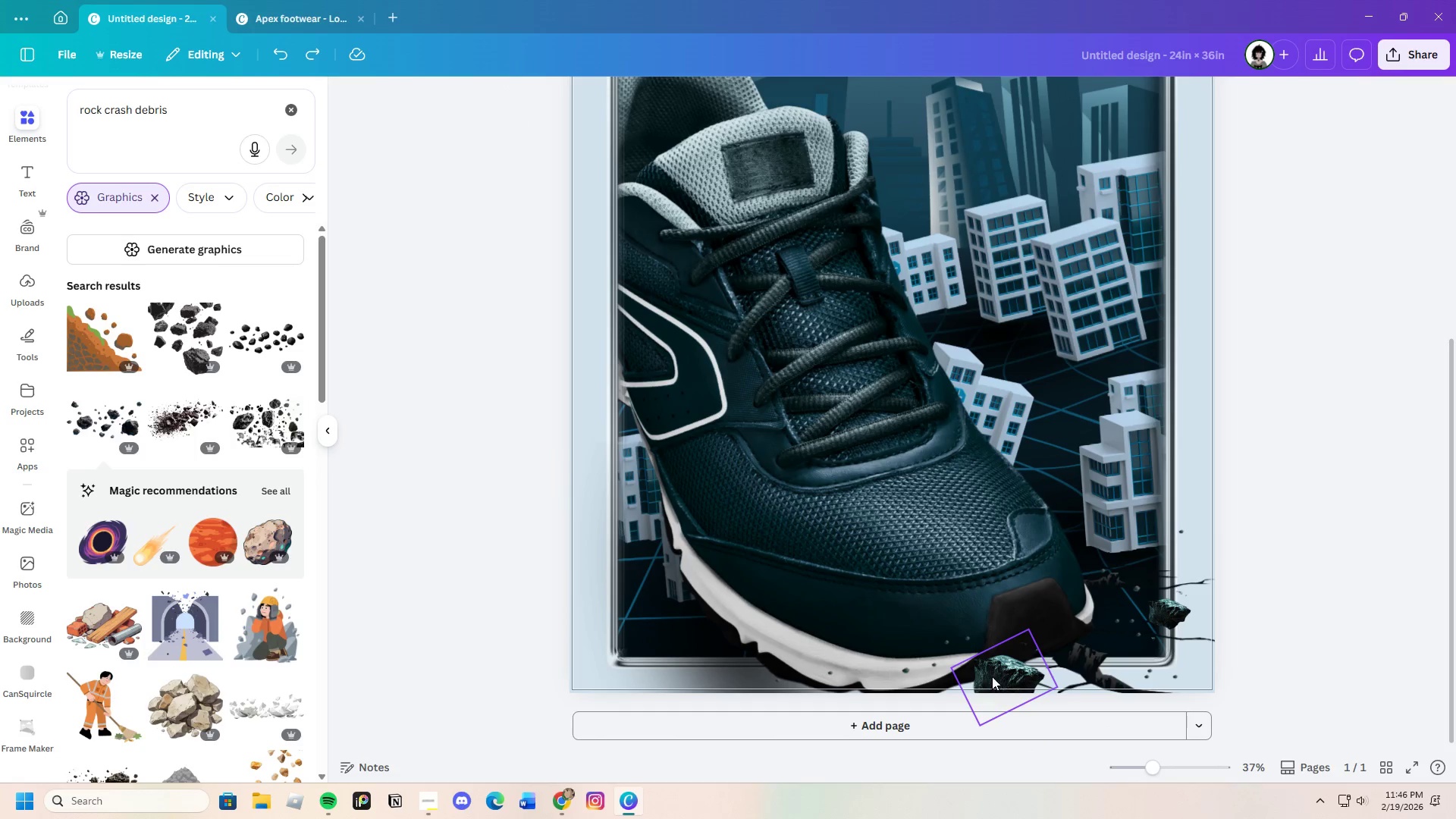 
left_click([1004, 673])
 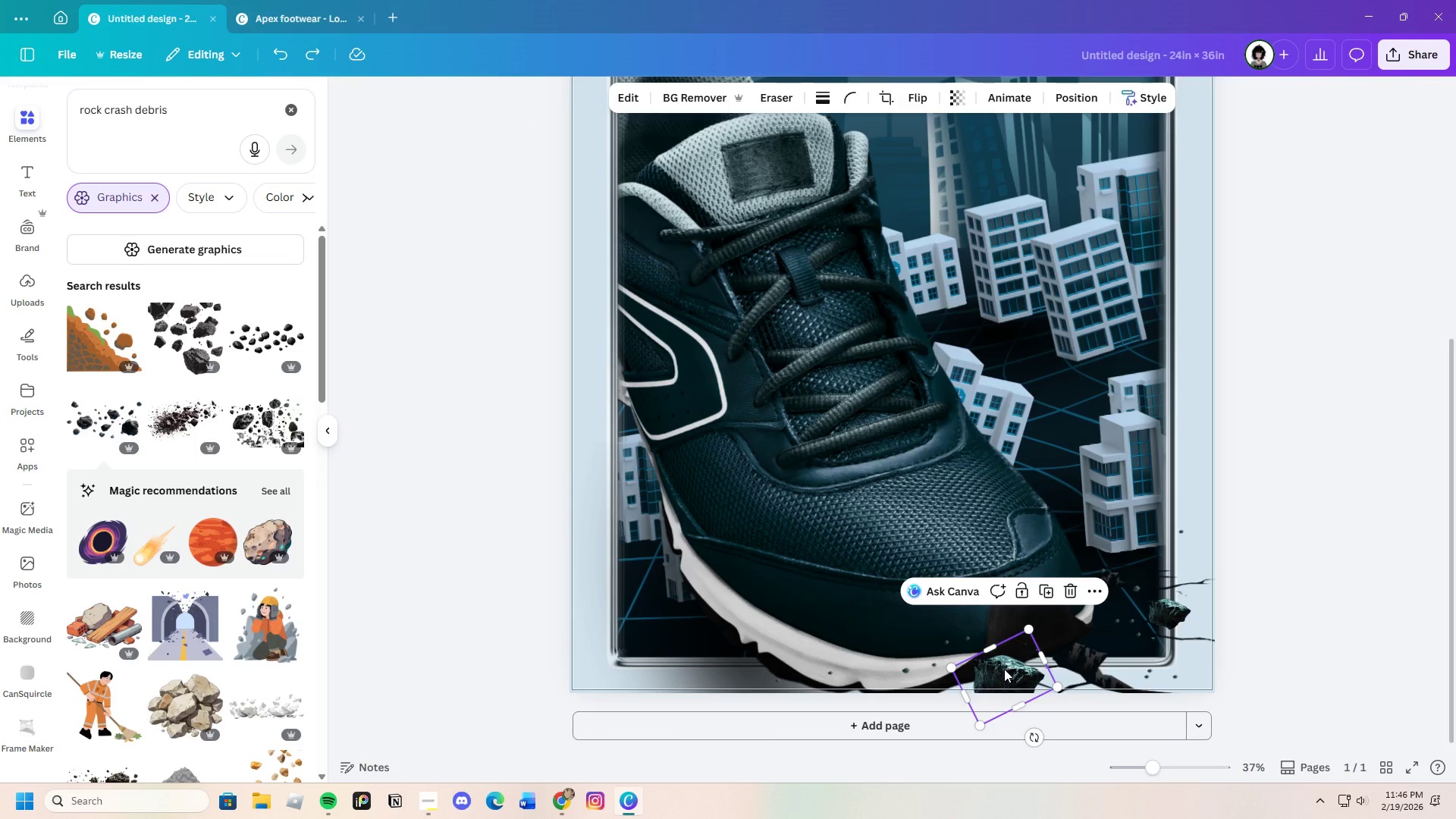 
key(Control+C)
 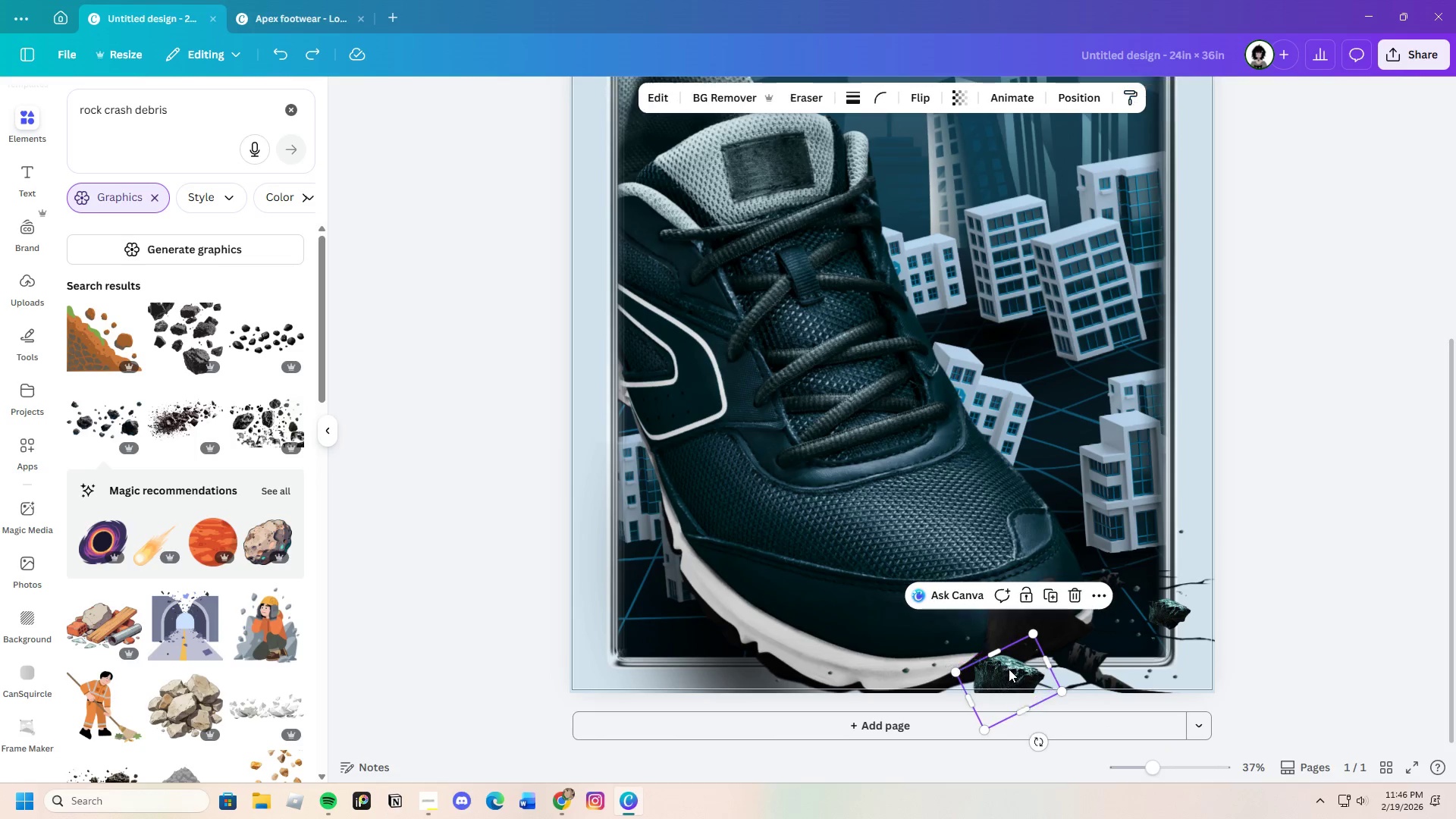 
key(Control+V)
 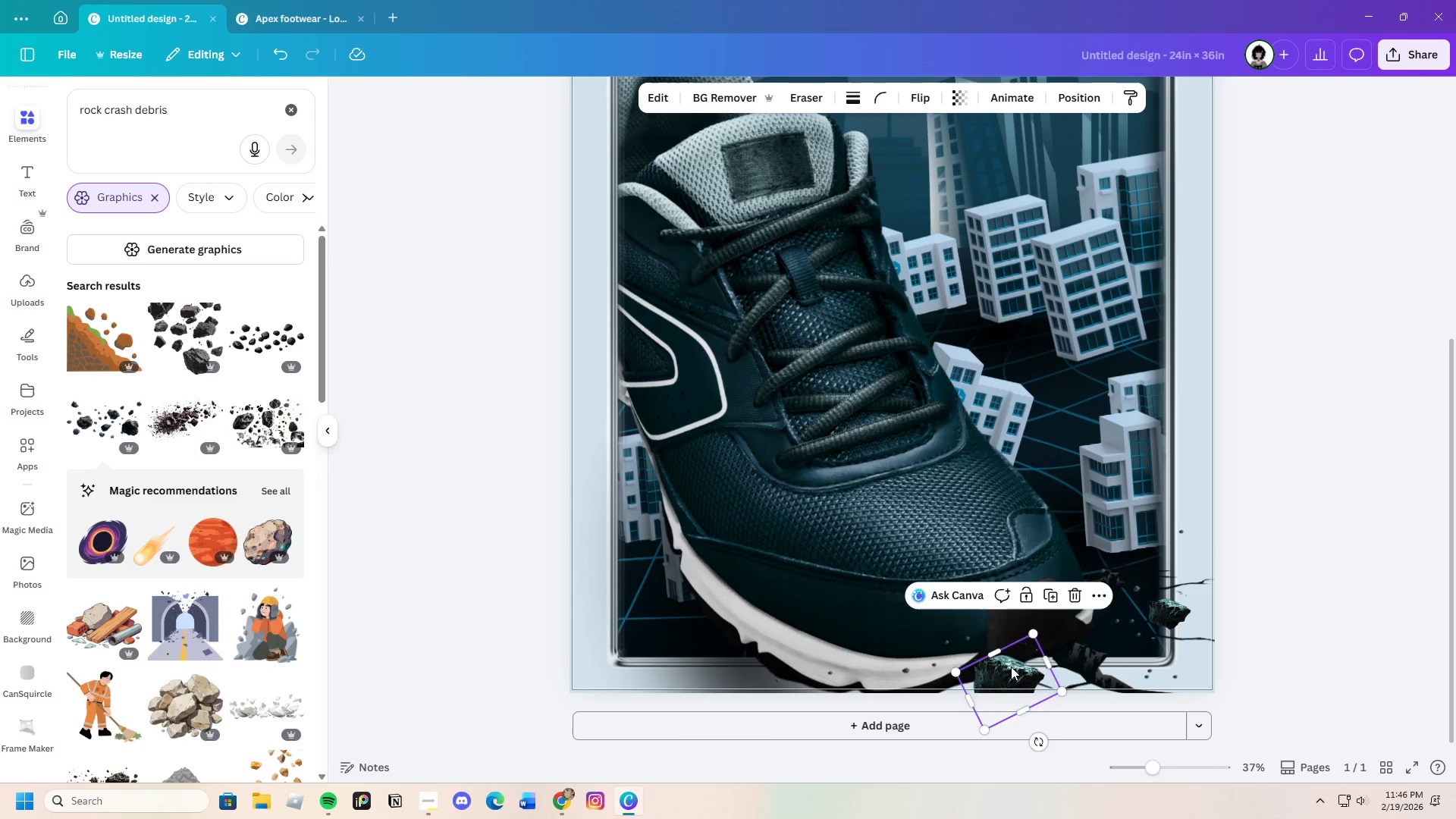 
left_click_drag(start_coordinate=[1009, 669], to_coordinate=[1114, 595])
 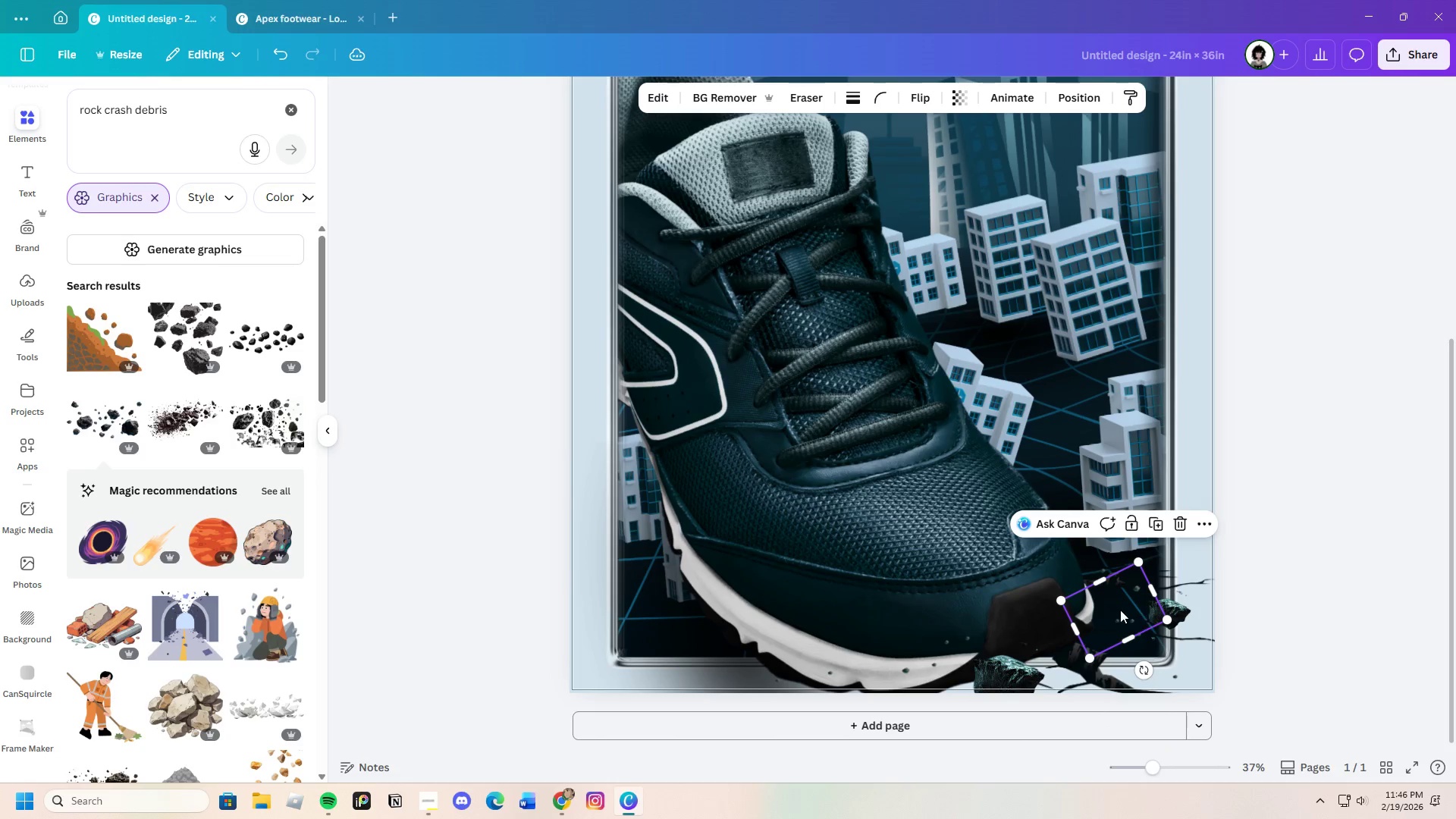 
left_click_drag(start_coordinate=[1116, 610], to_coordinate=[1122, 625])
 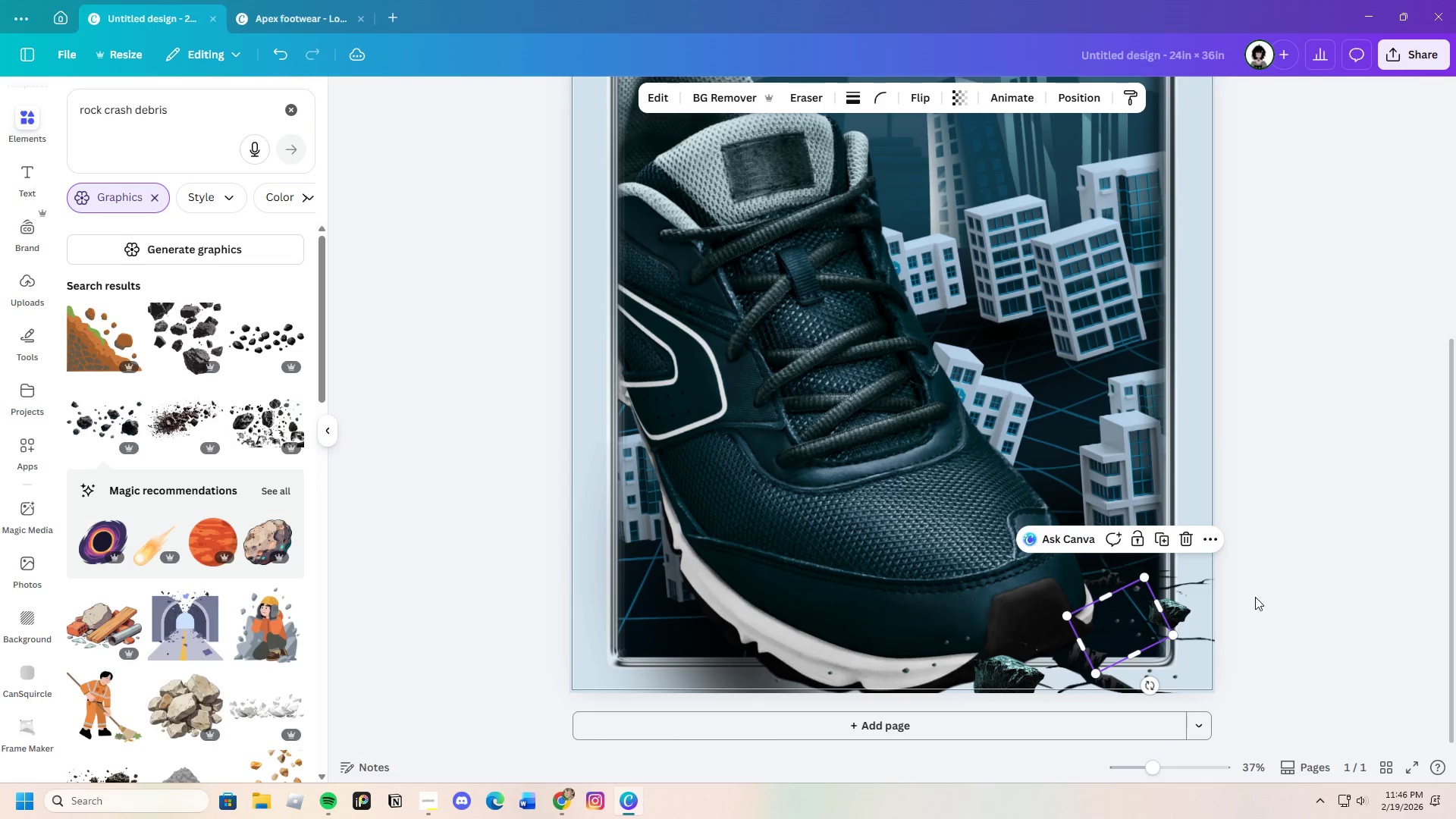 
left_click([1262, 597])
 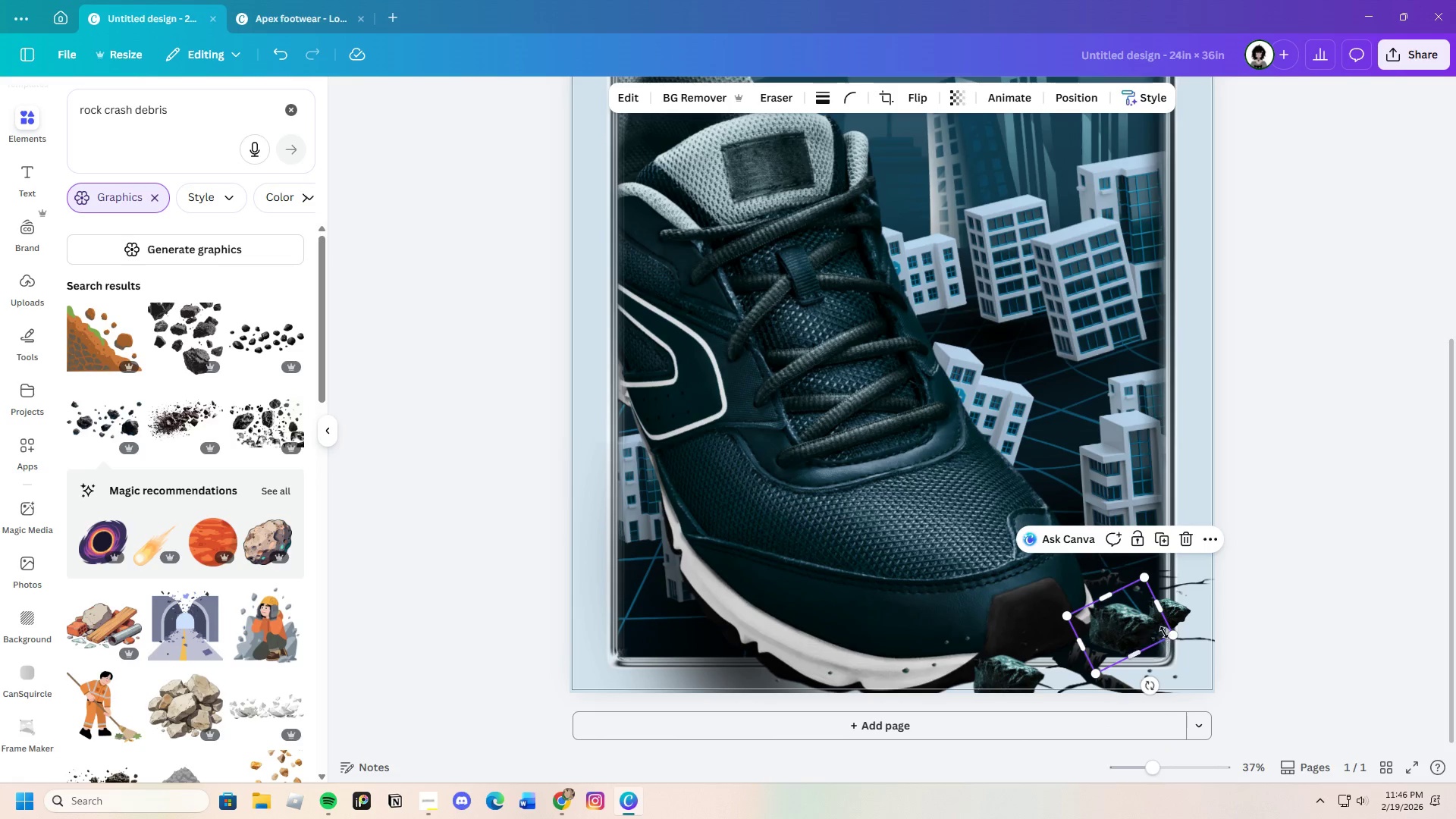 
left_click_drag(start_coordinate=[1171, 633], to_coordinate=[1131, 623])
 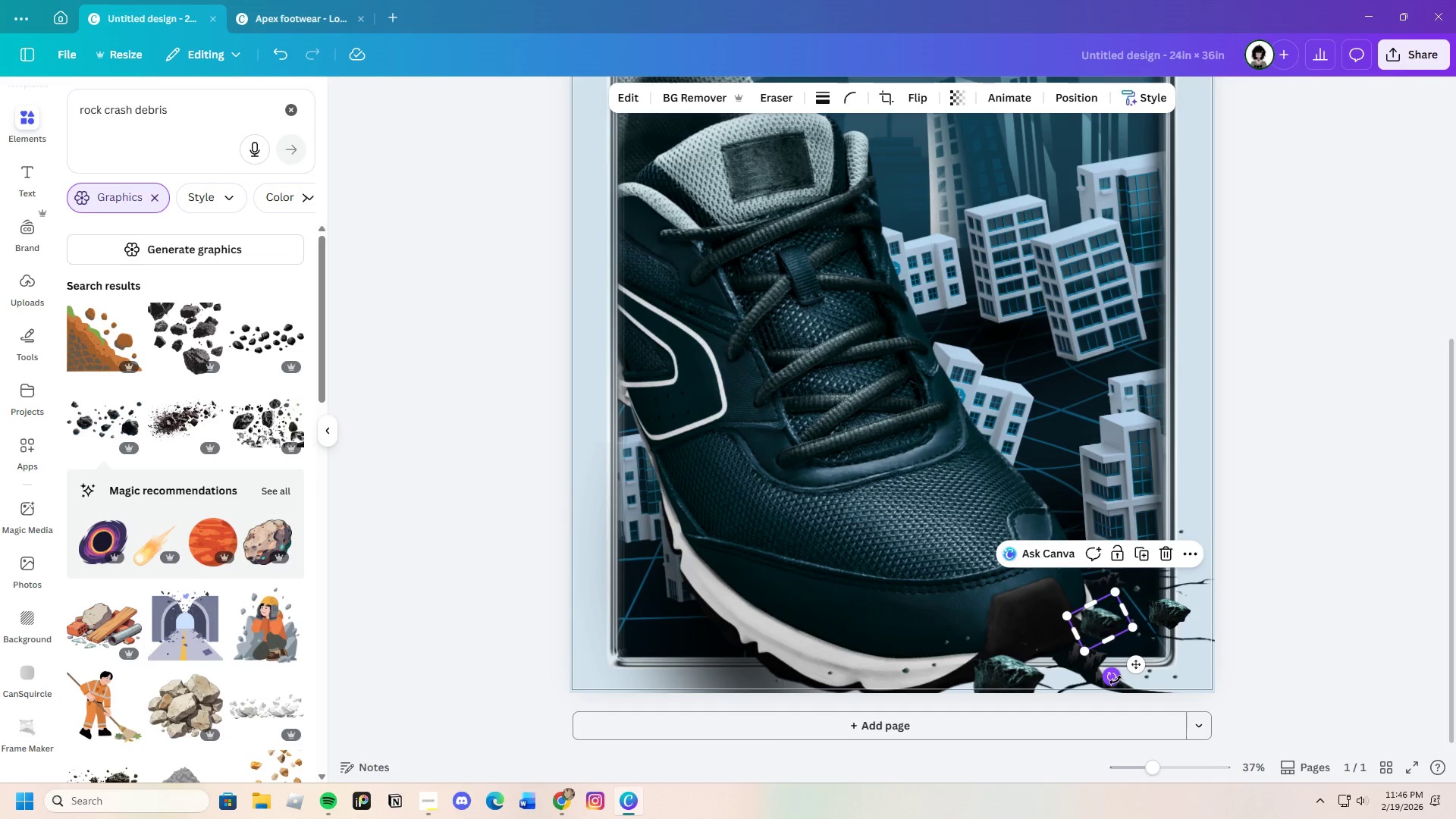 
left_click_drag(start_coordinate=[1115, 679], to_coordinate=[1047, 651])
 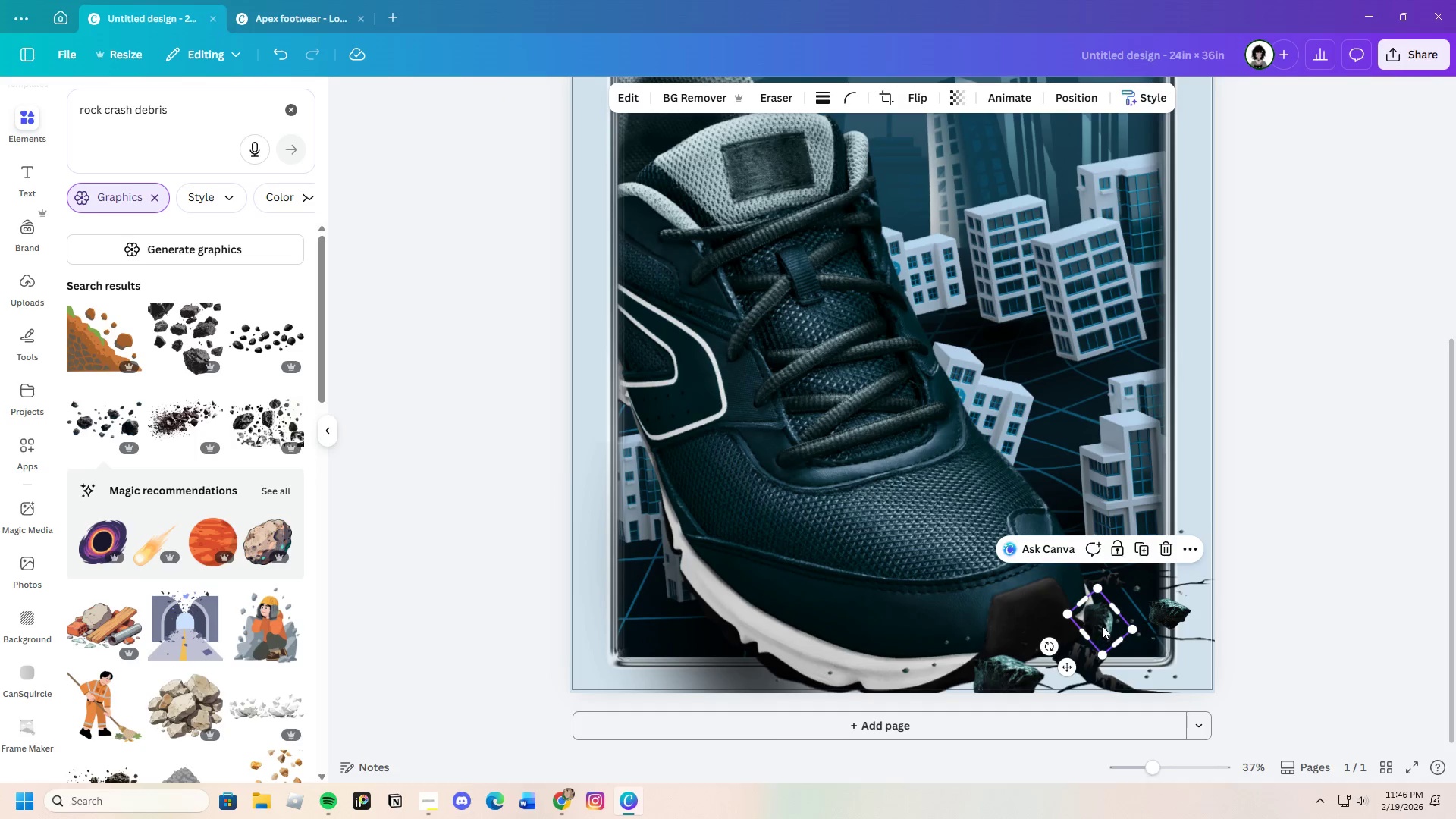 
left_click_drag(start_coordinate=[1102, 625], to_coordinate=[1081, 587])
 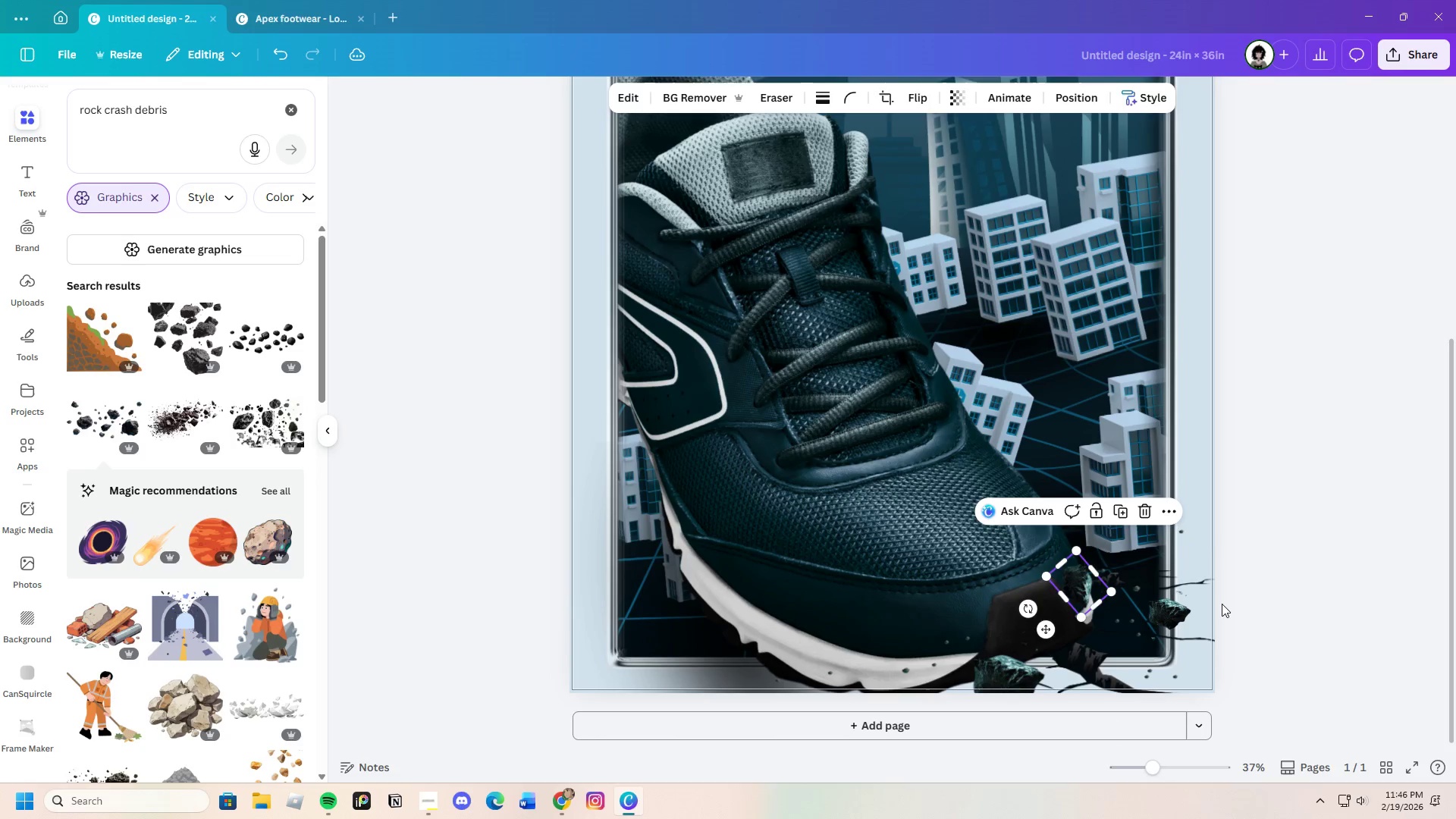 
left_click([1222, 604])
 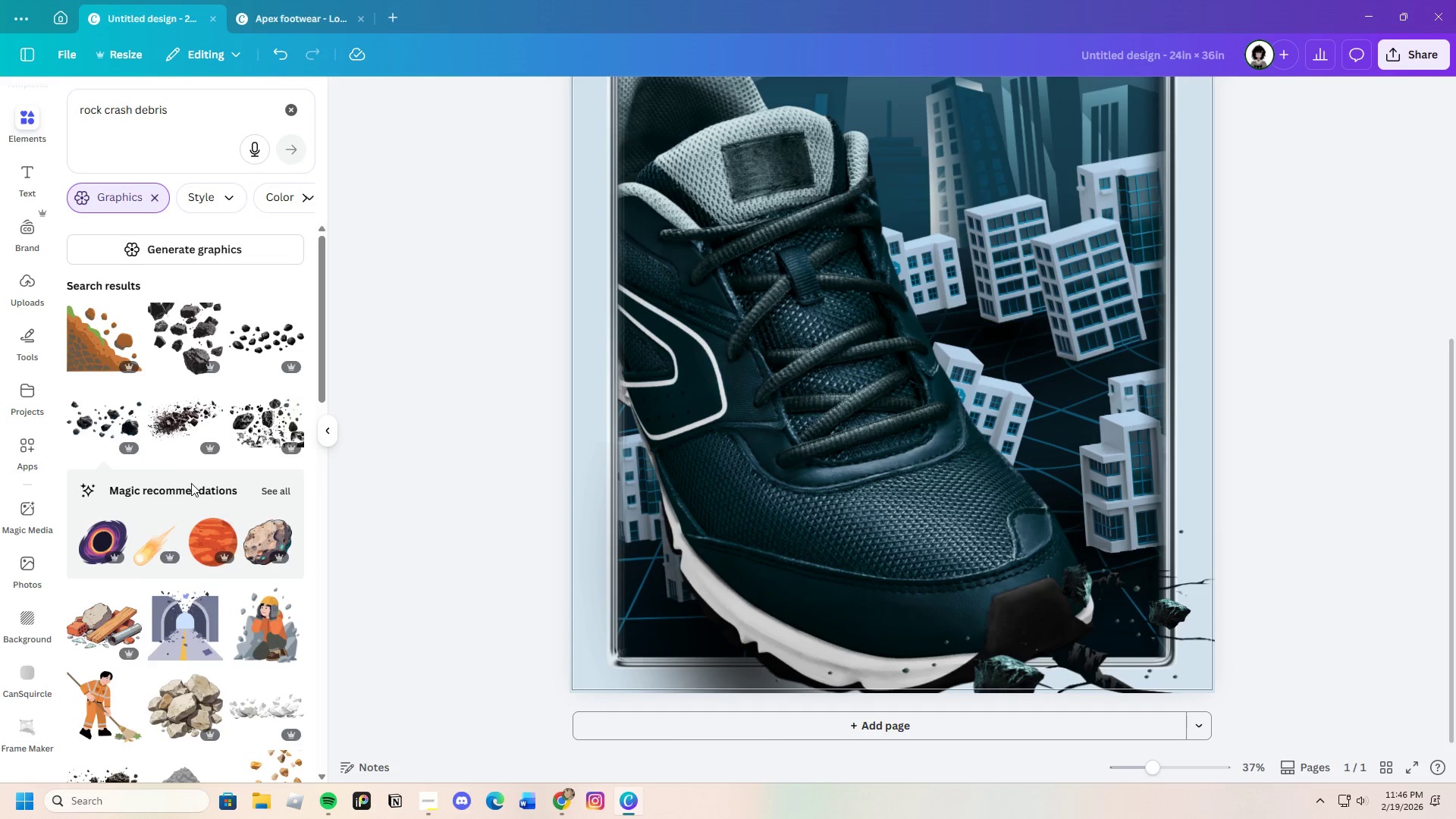 
left_click([110, 419])
 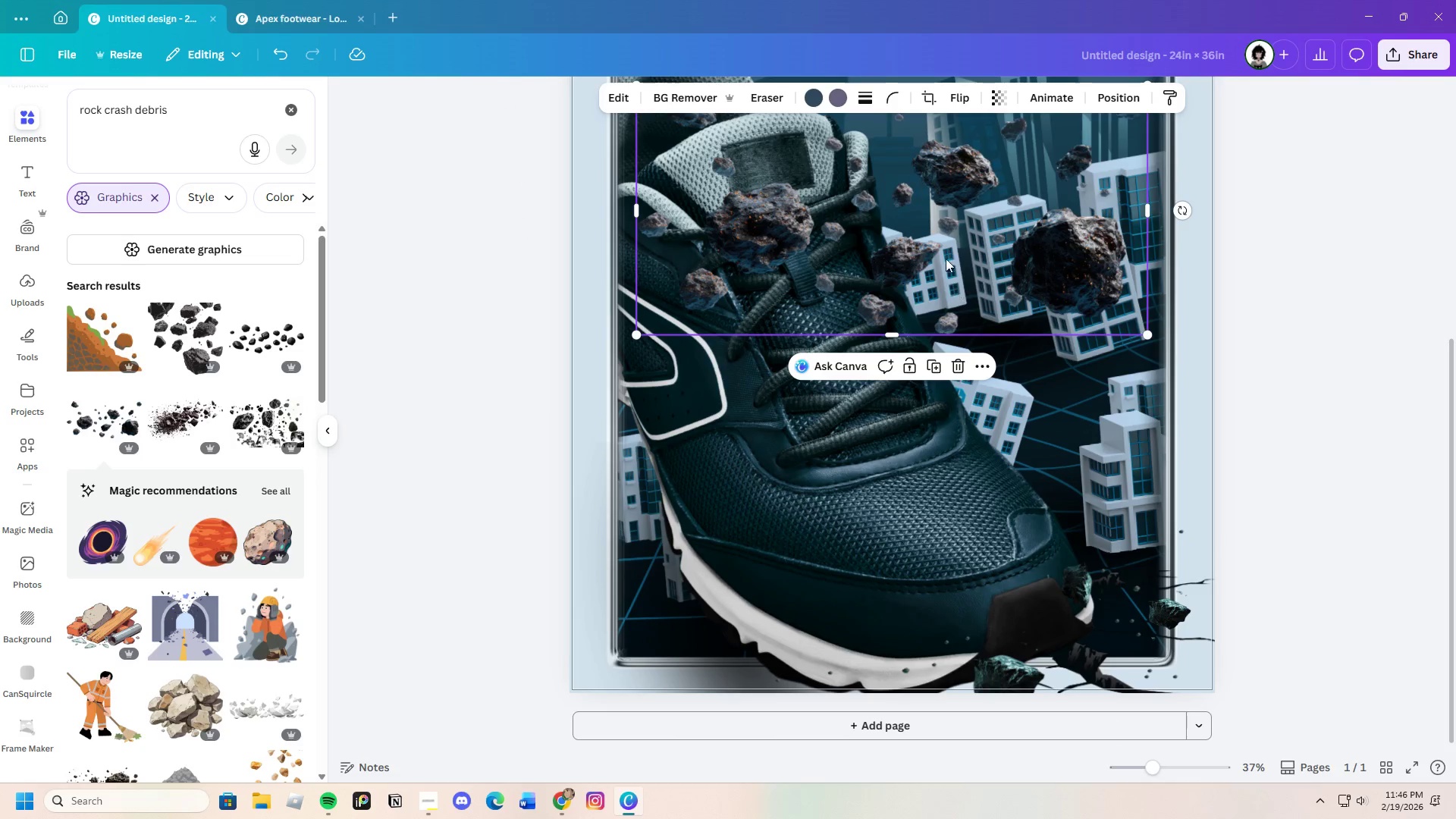 
left_click_drag(start_coordinate=[936, 224], to_coordinate=[944, 414])
 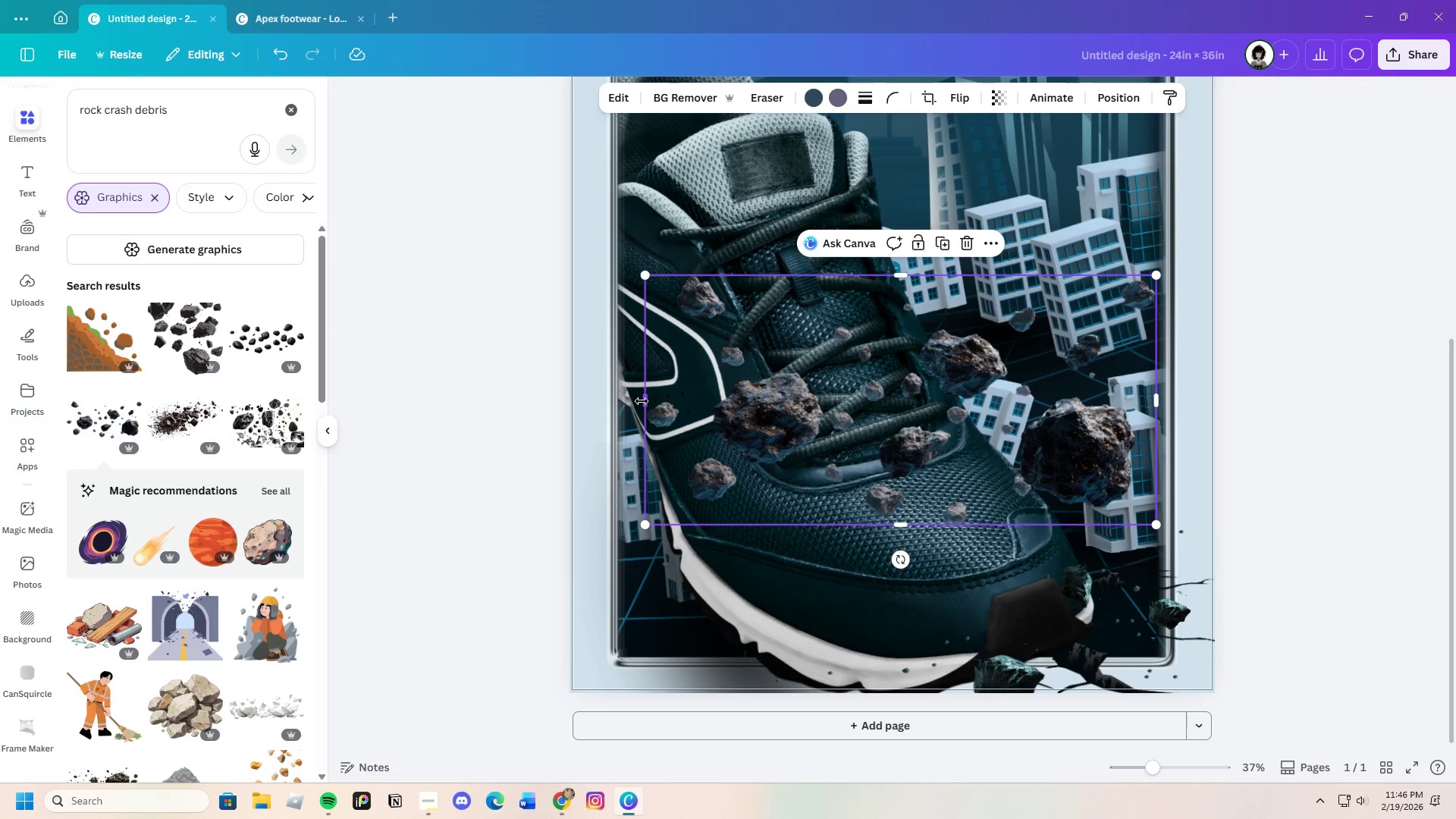 
left_click_drag(start_coordinate=[645, 400], to_coordinate=[984, 471])
 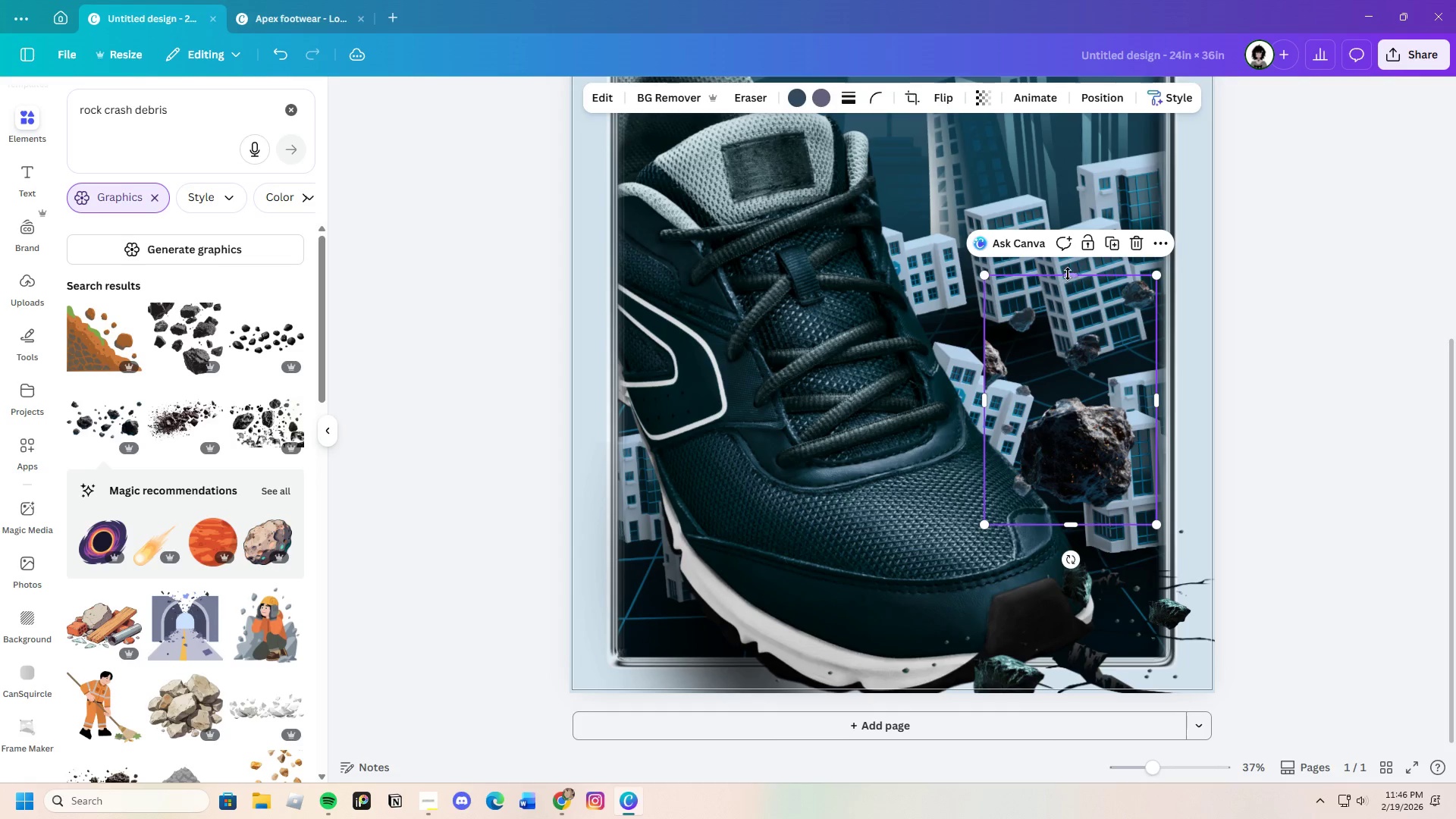 
left_click_drag(start_coordinate=[1068, 273], to_coordinate=[1139, 392])
 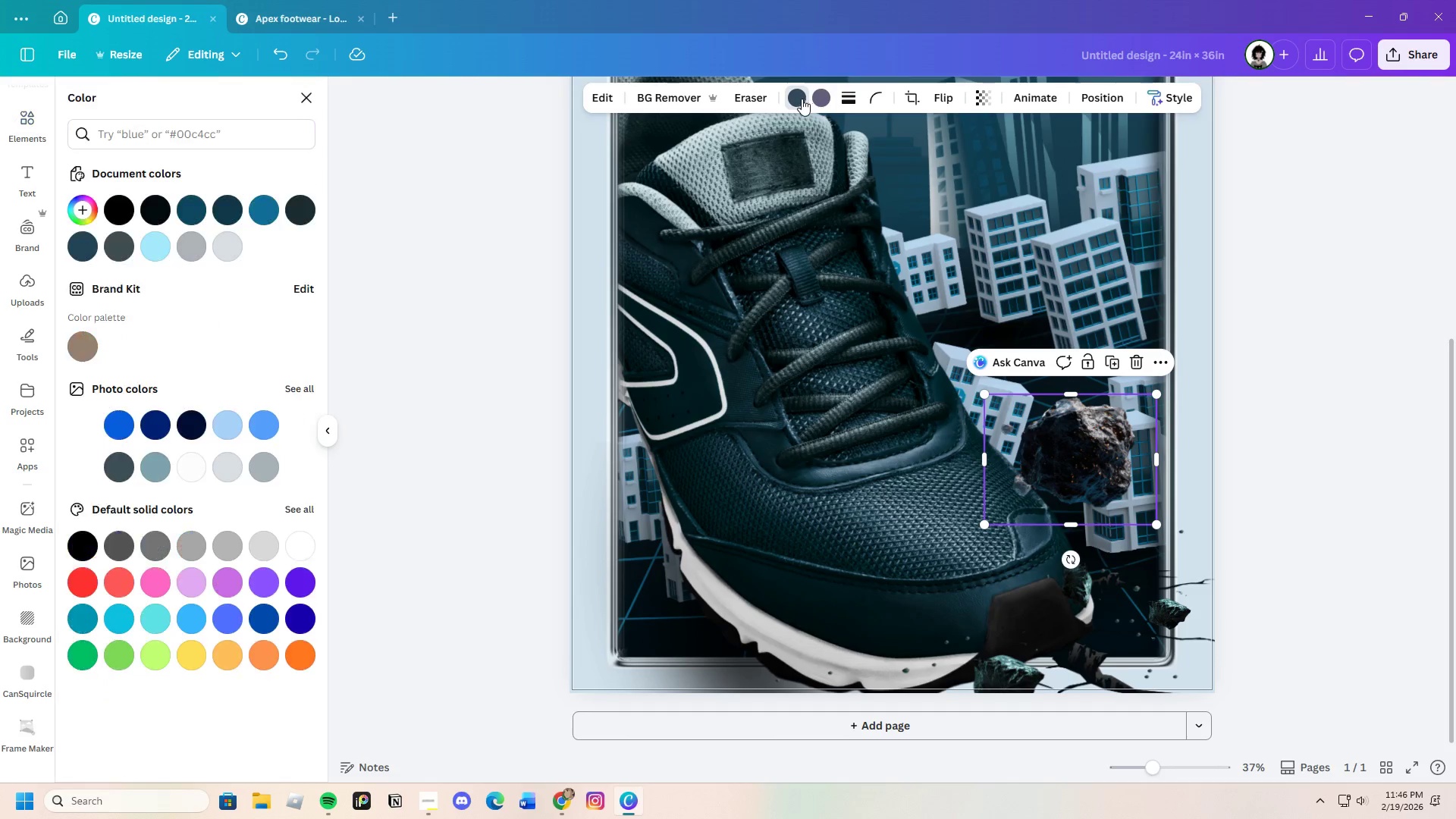 
left_click([231, 206])
 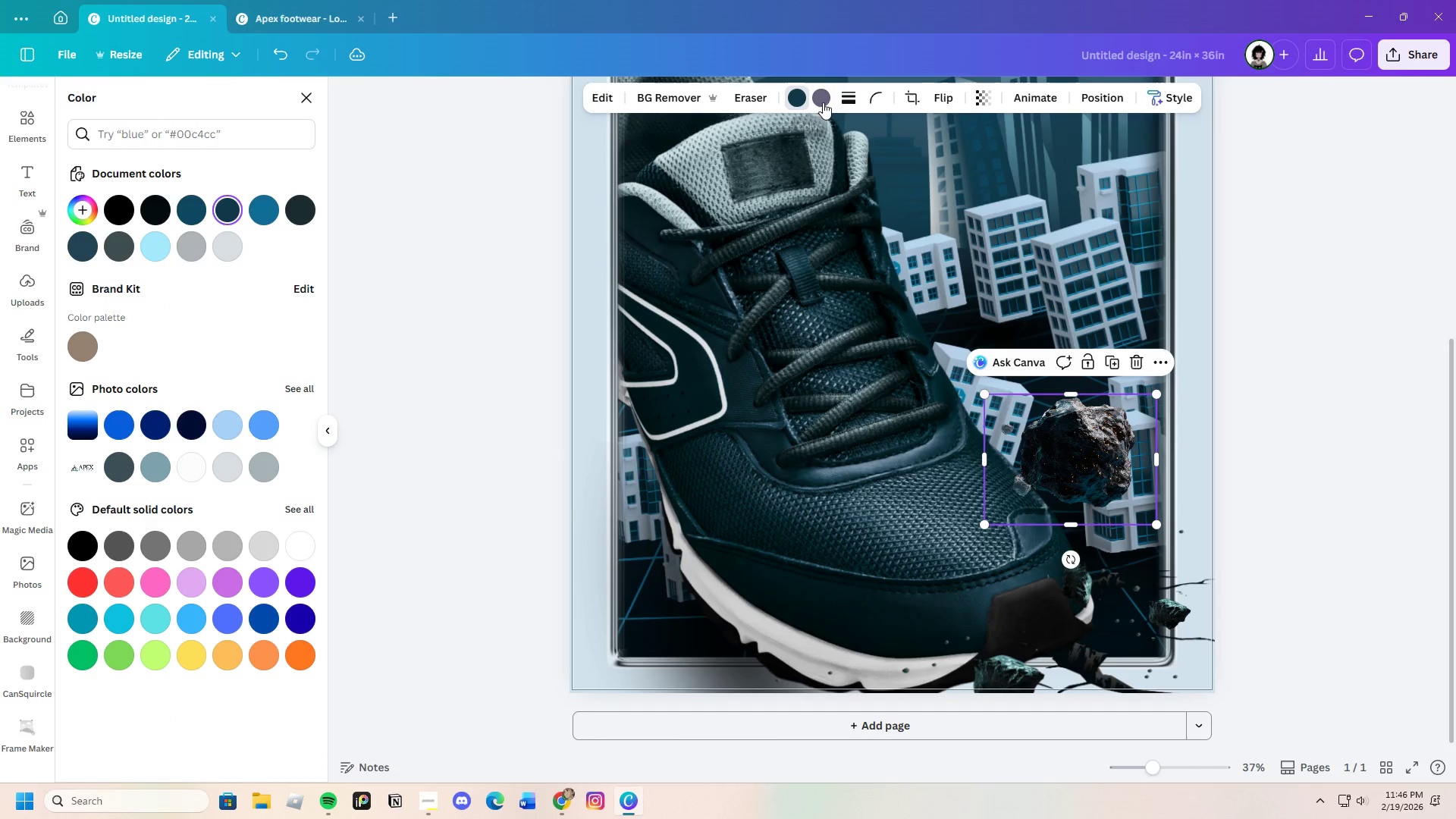 
left_click([822, 102])
 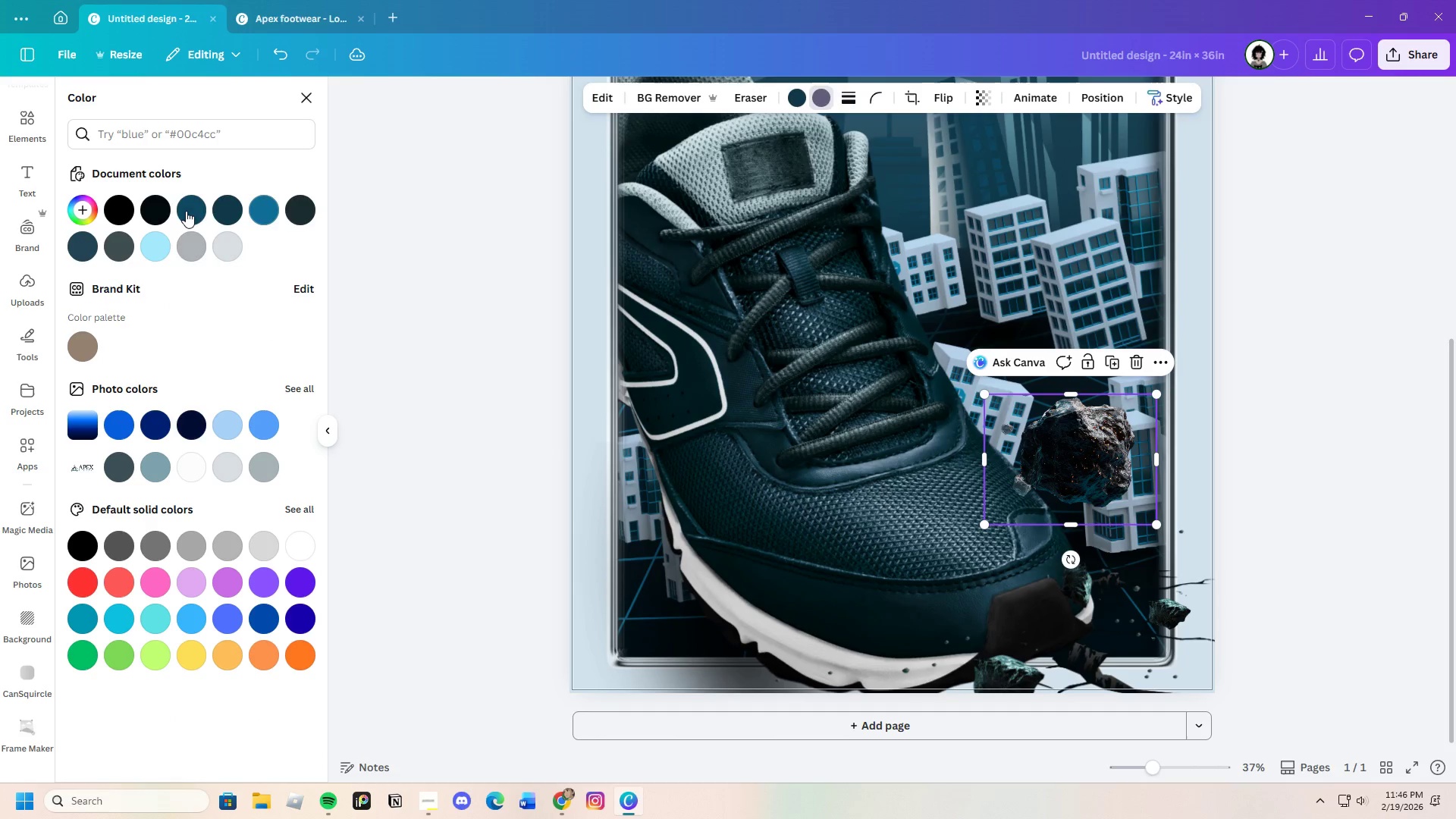 
left_click([186, 211])
 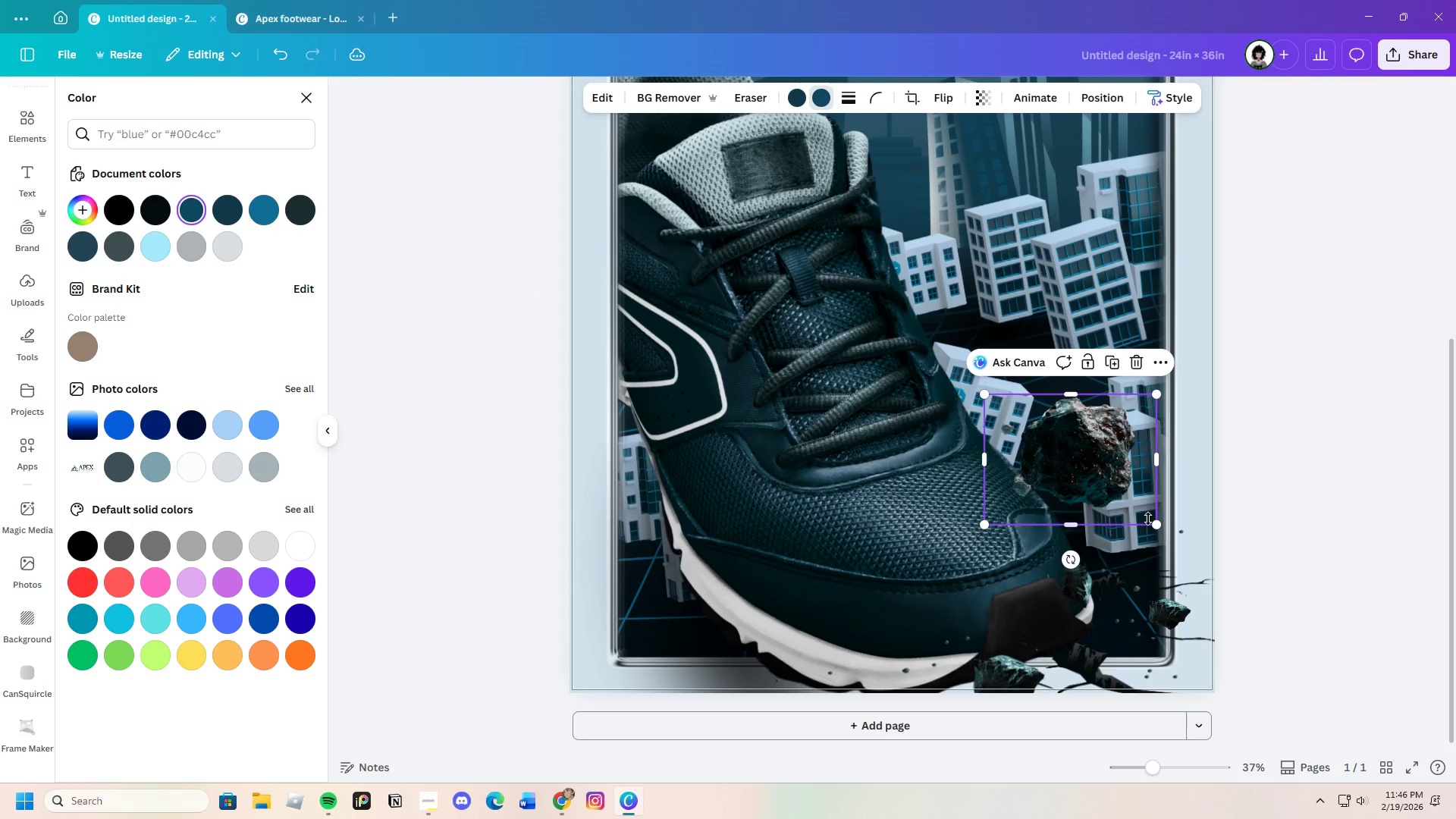 
left_click_drag(start_coordinate=[1161, 523], to_coordinate=[1033, 413])
 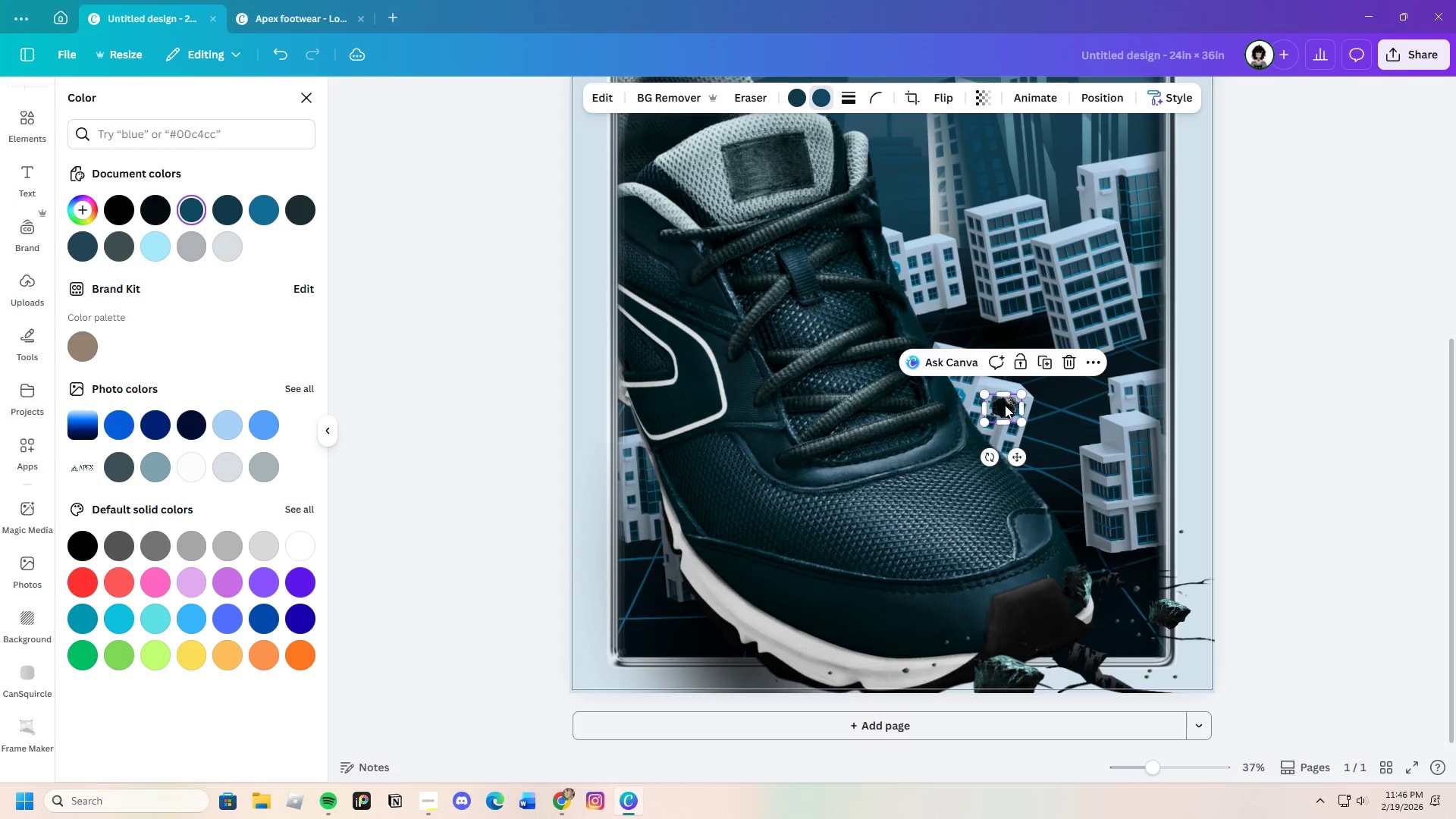 
left_click_drag(start_coordinate=[1005, 405], to_coordinate=[1124, 657])
 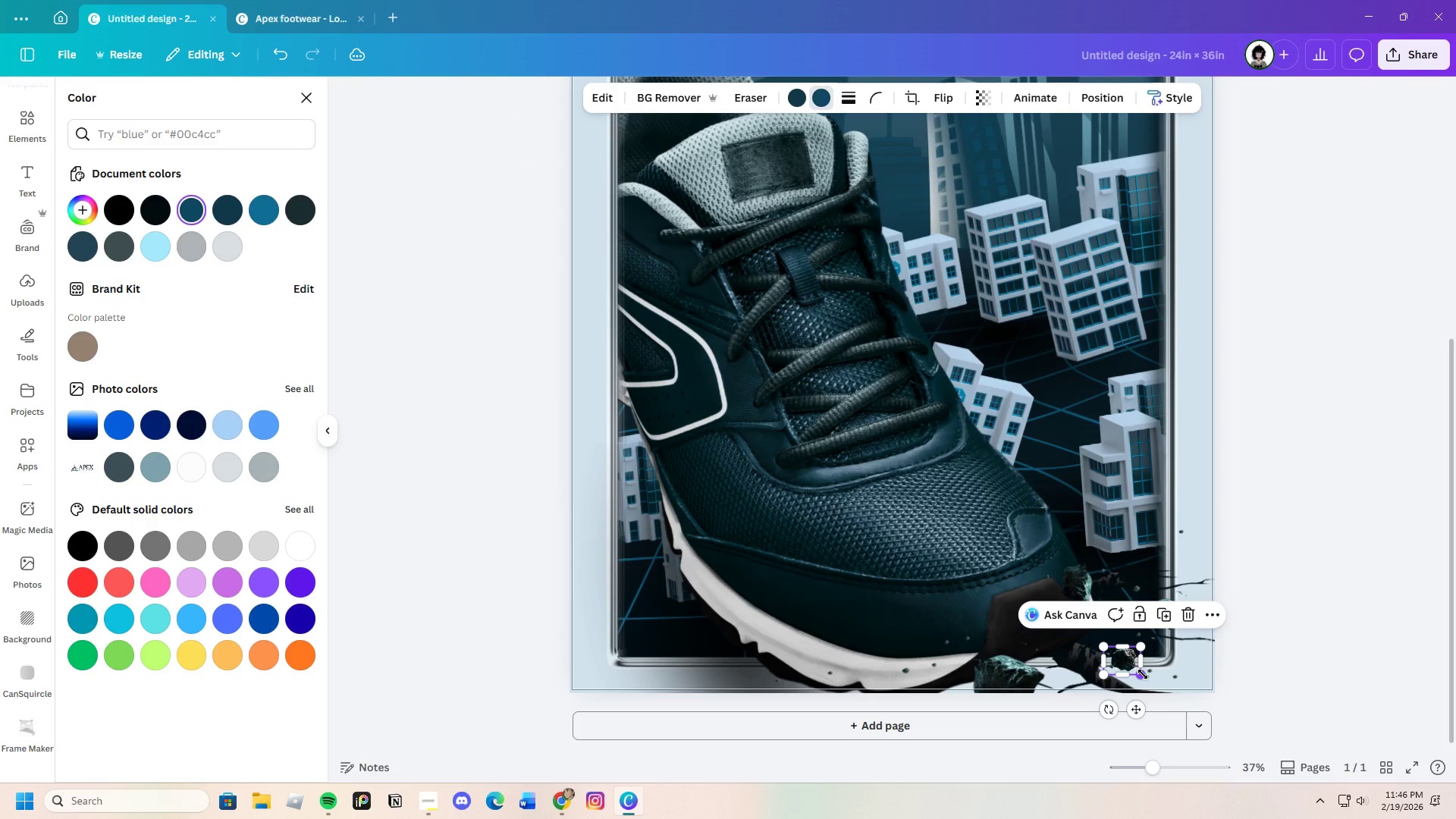 
left_click_drag(start_coordinate=[1143, 674], to_coordinate=[1190, 709])
 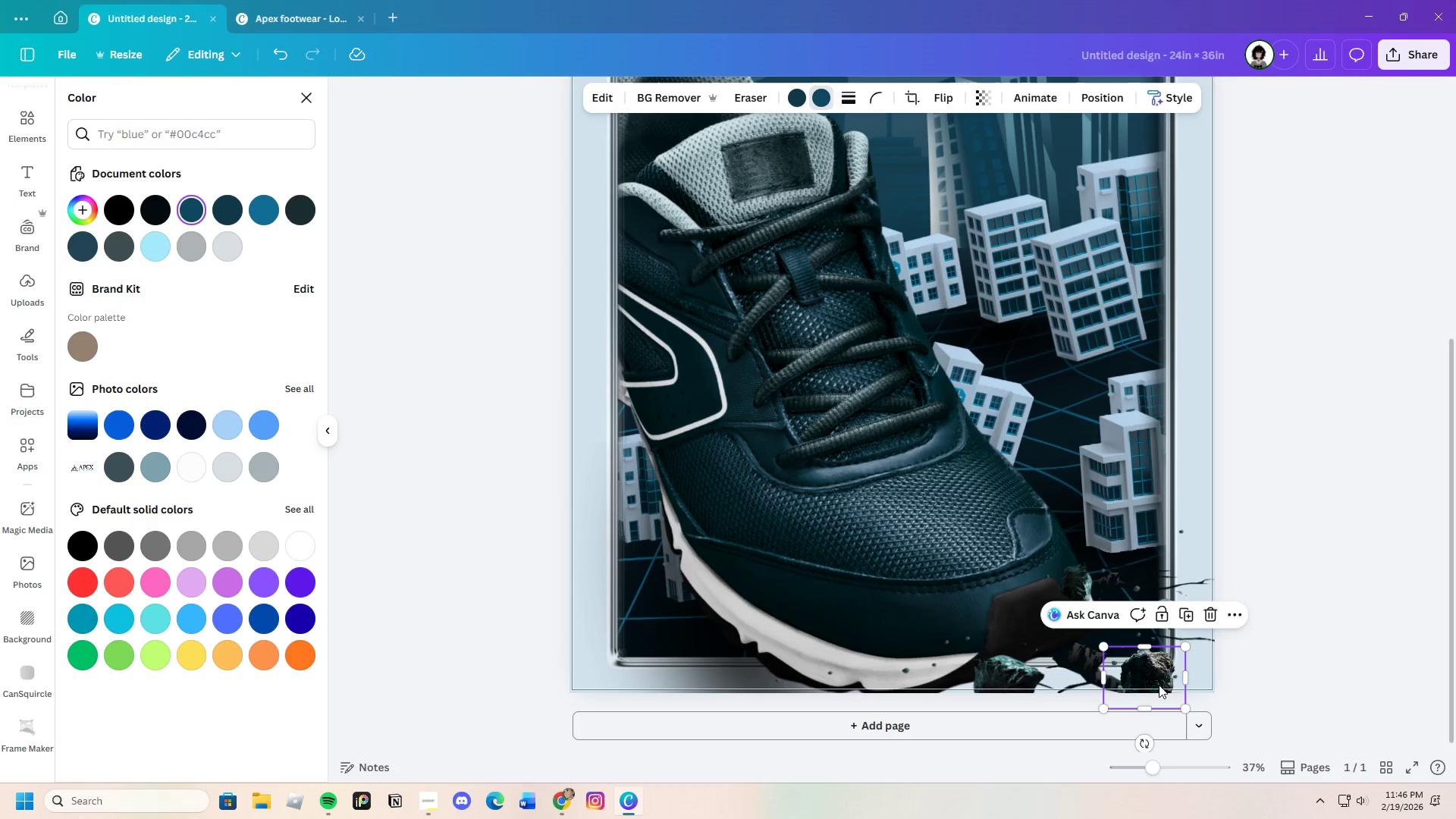 
left_click_drag(start_coordinate=[1159, 685], to_coordinate=[1170, 696])
 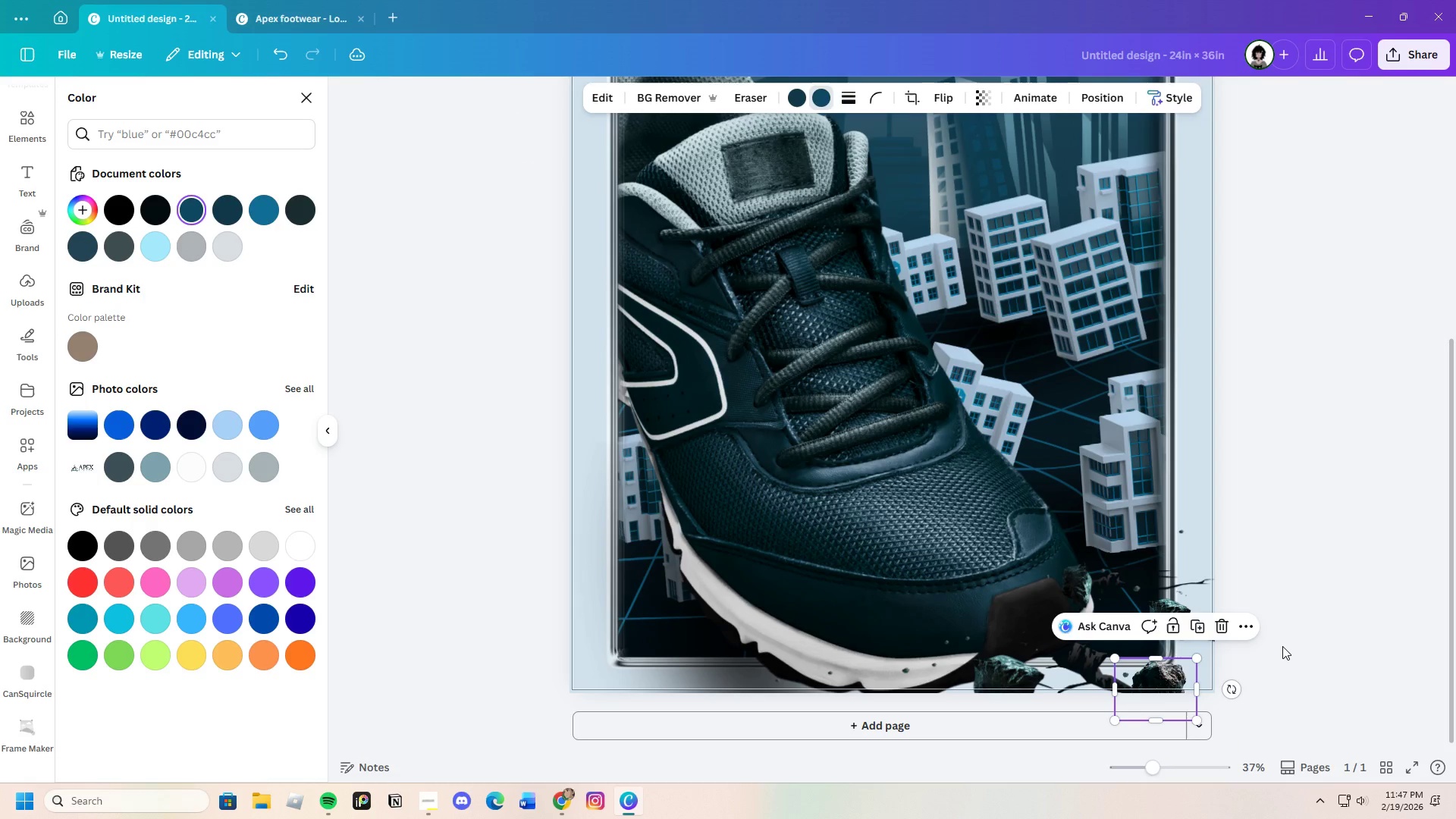 
left_click([1282, 646])
 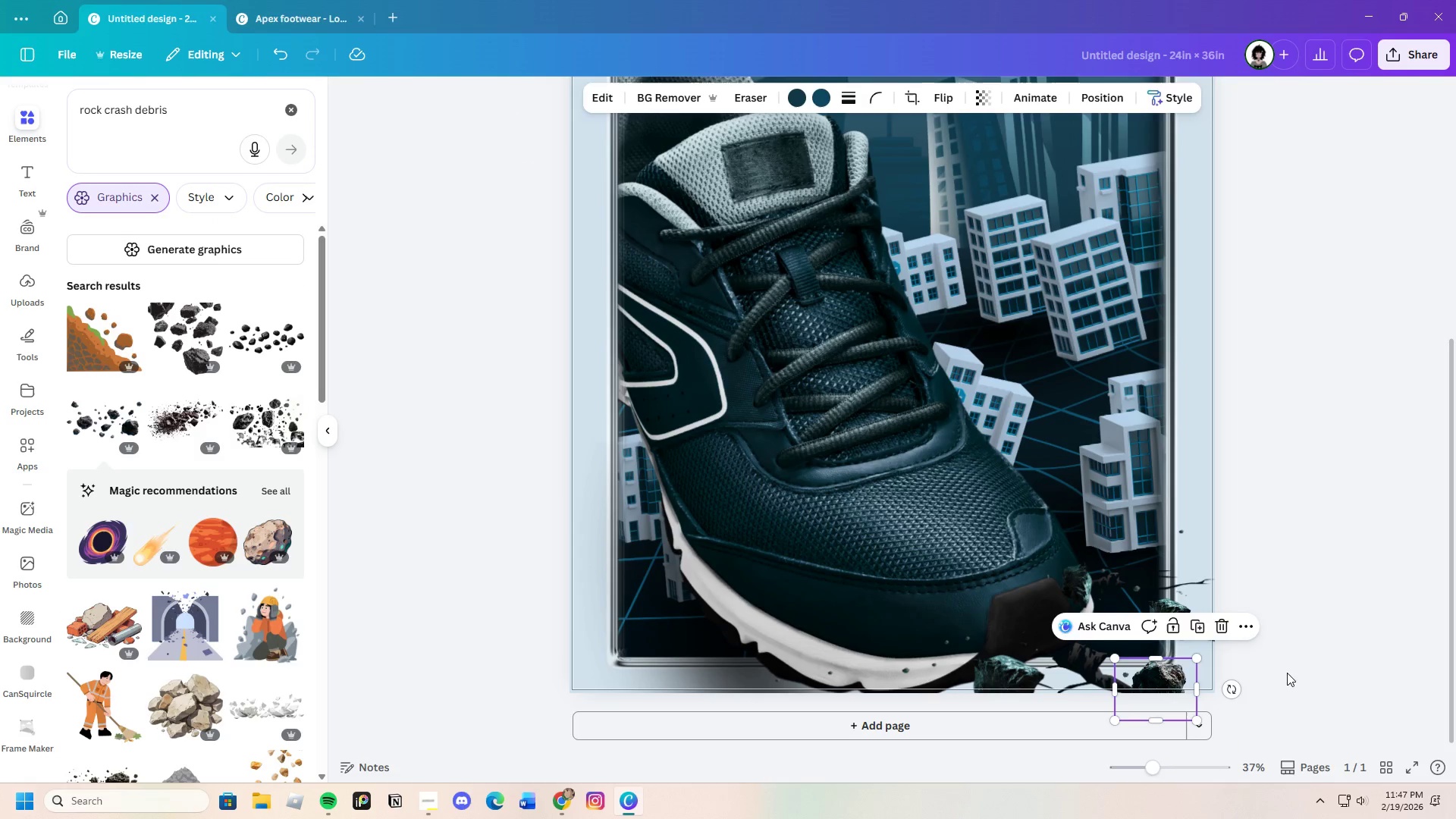 
left_click([1287, 673])
 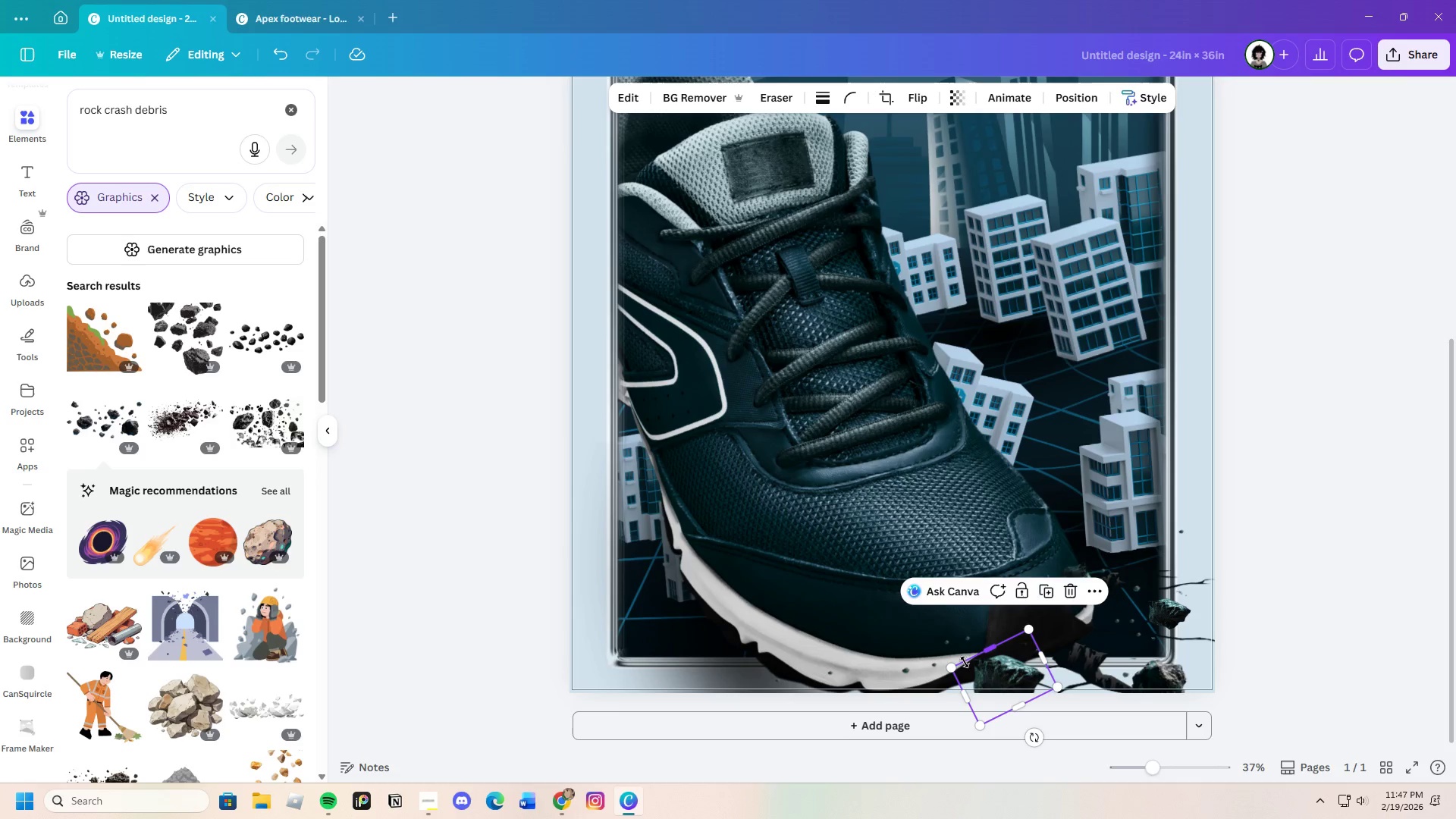 
left_click_drag(start_coordinate=[954, 671], to_coordinate=[937, 659])
 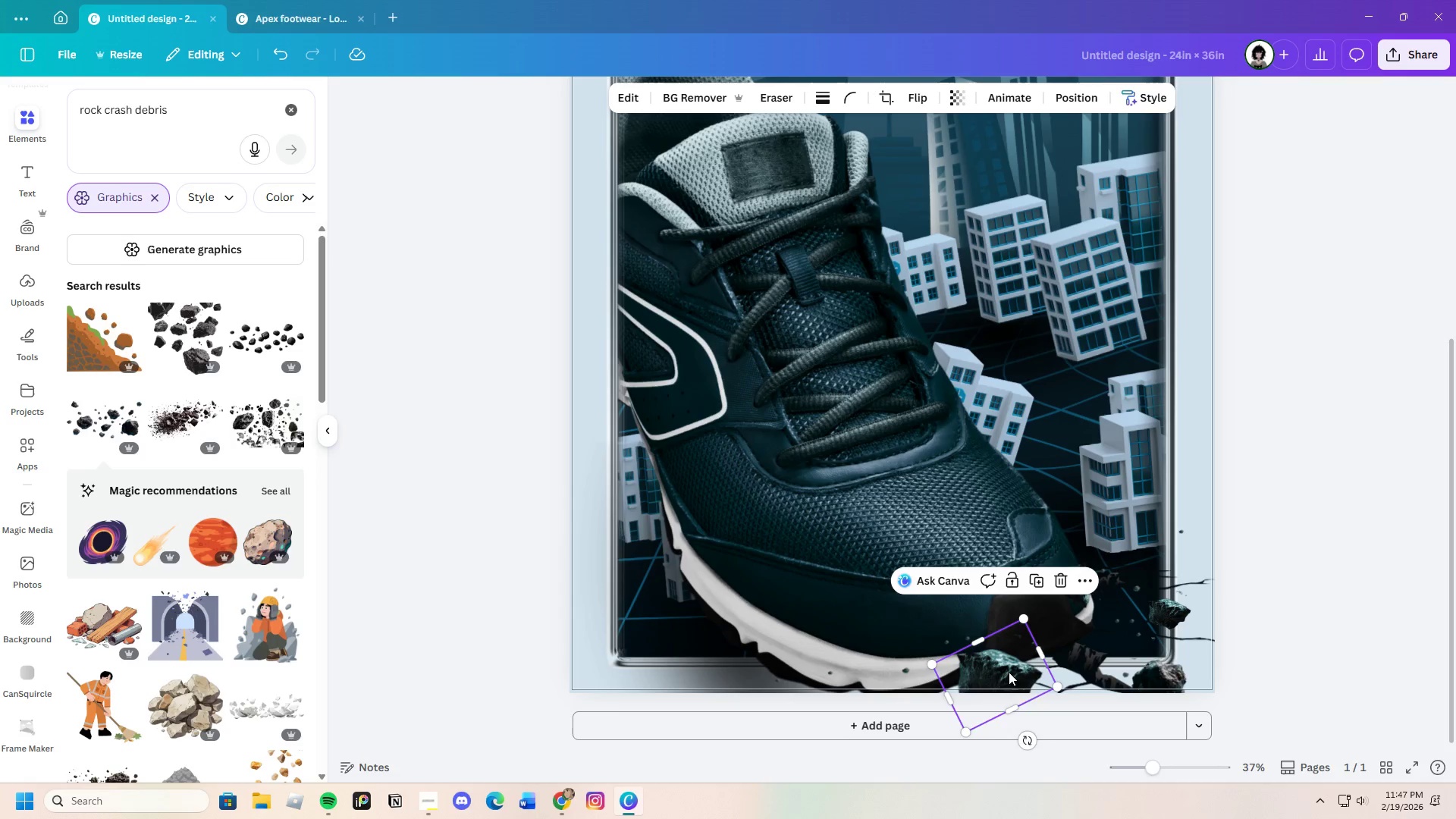 
left_click_drag(start_coordinate=[1009, 672], to_coordinate=[989, 678])
 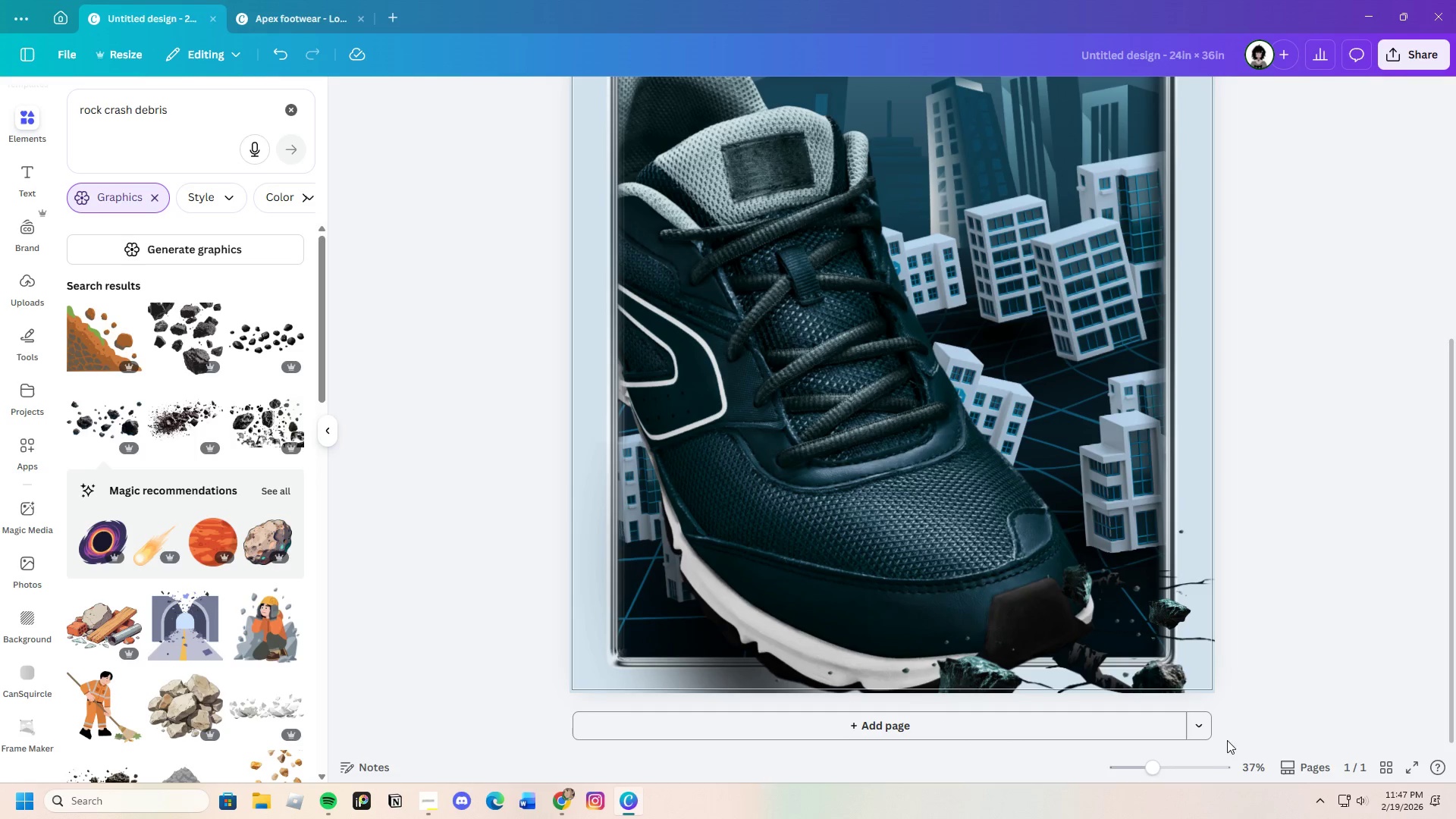 
left_click_drag(start_coordinate=[1153, 765], to_coordinate=[1145, 771])
 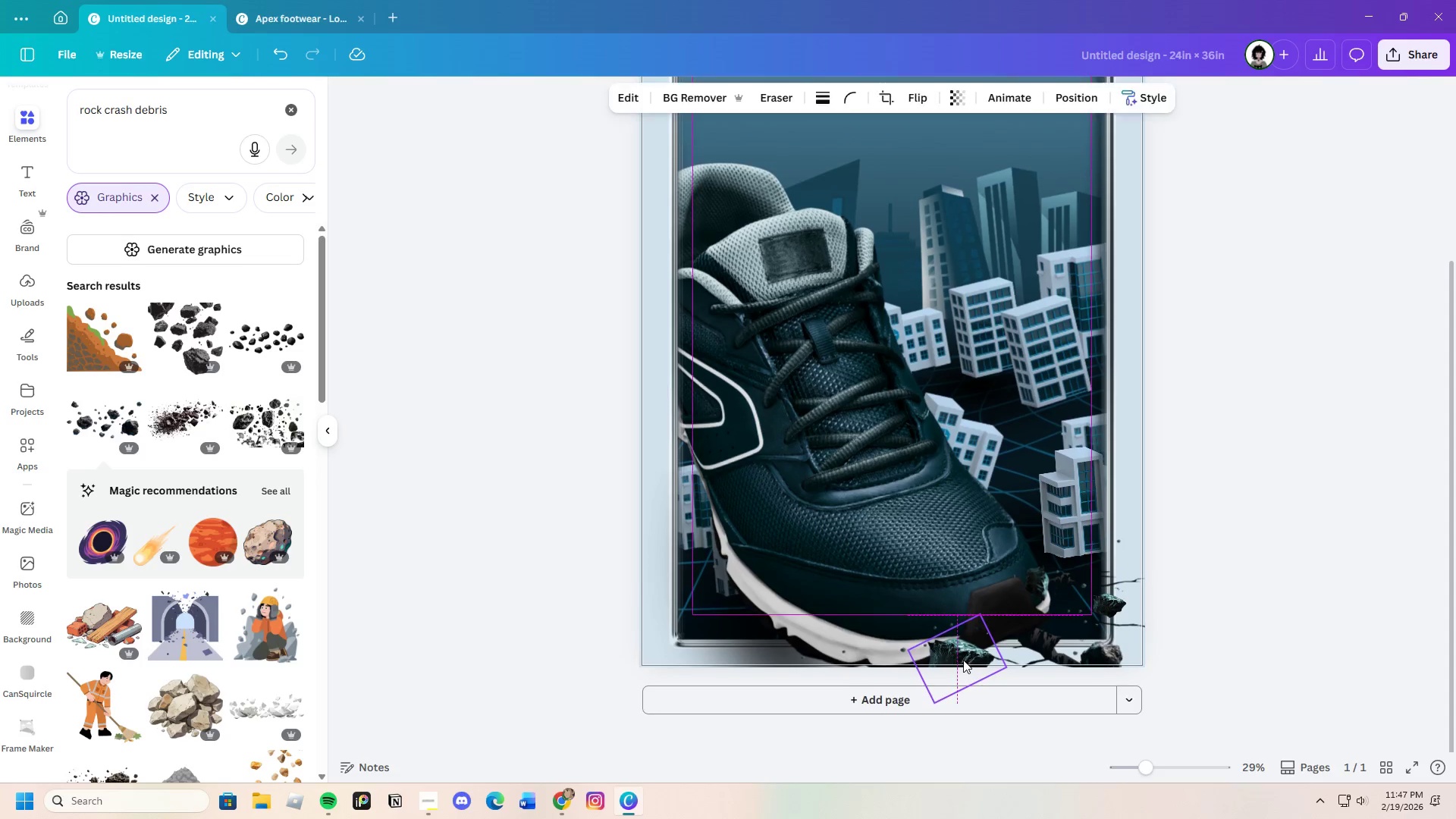 
left_click_drag(start_coordinate=[963, 660], to_coordinate=[827, 649])
 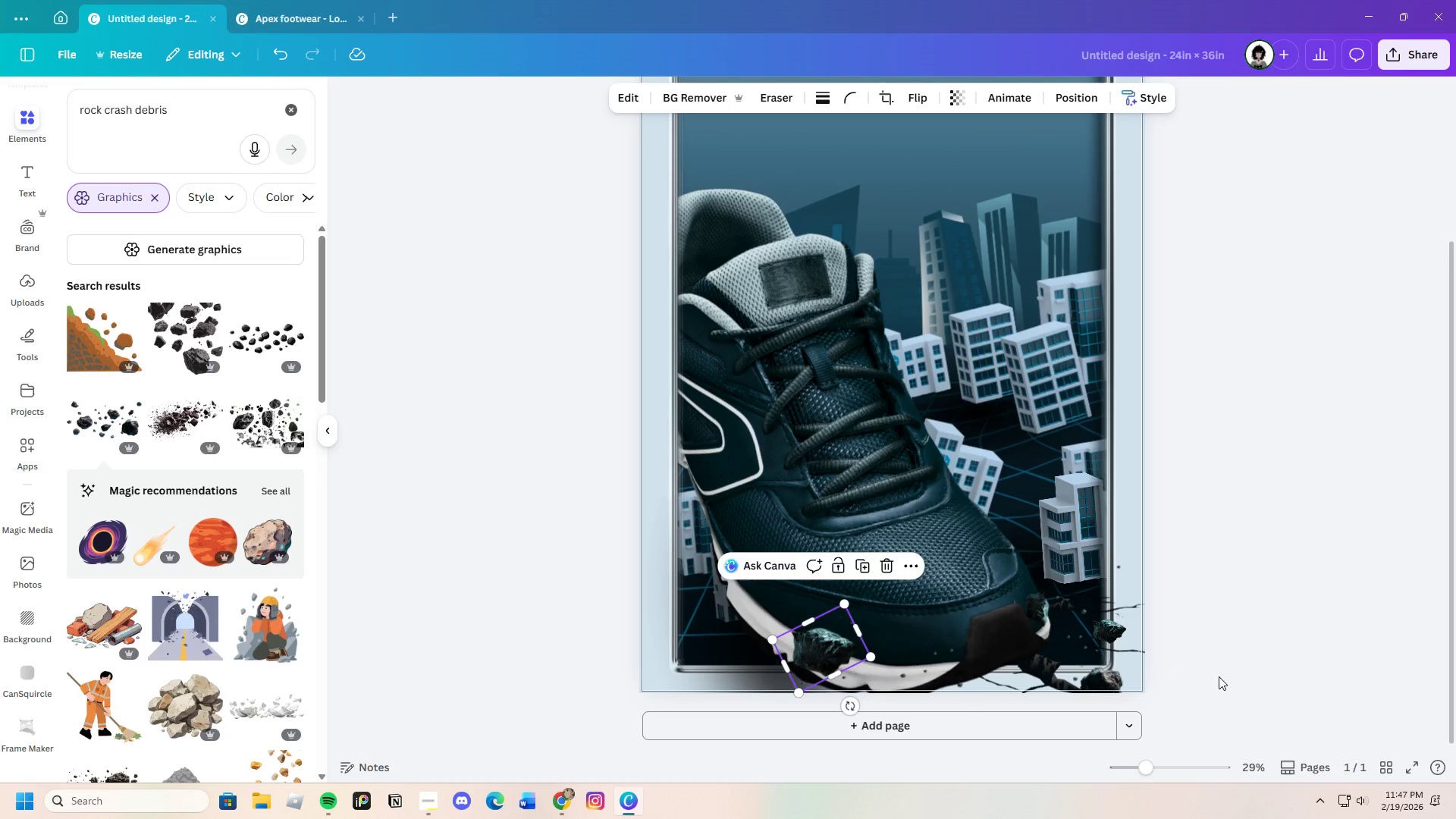 
left_click([1309, 636])
 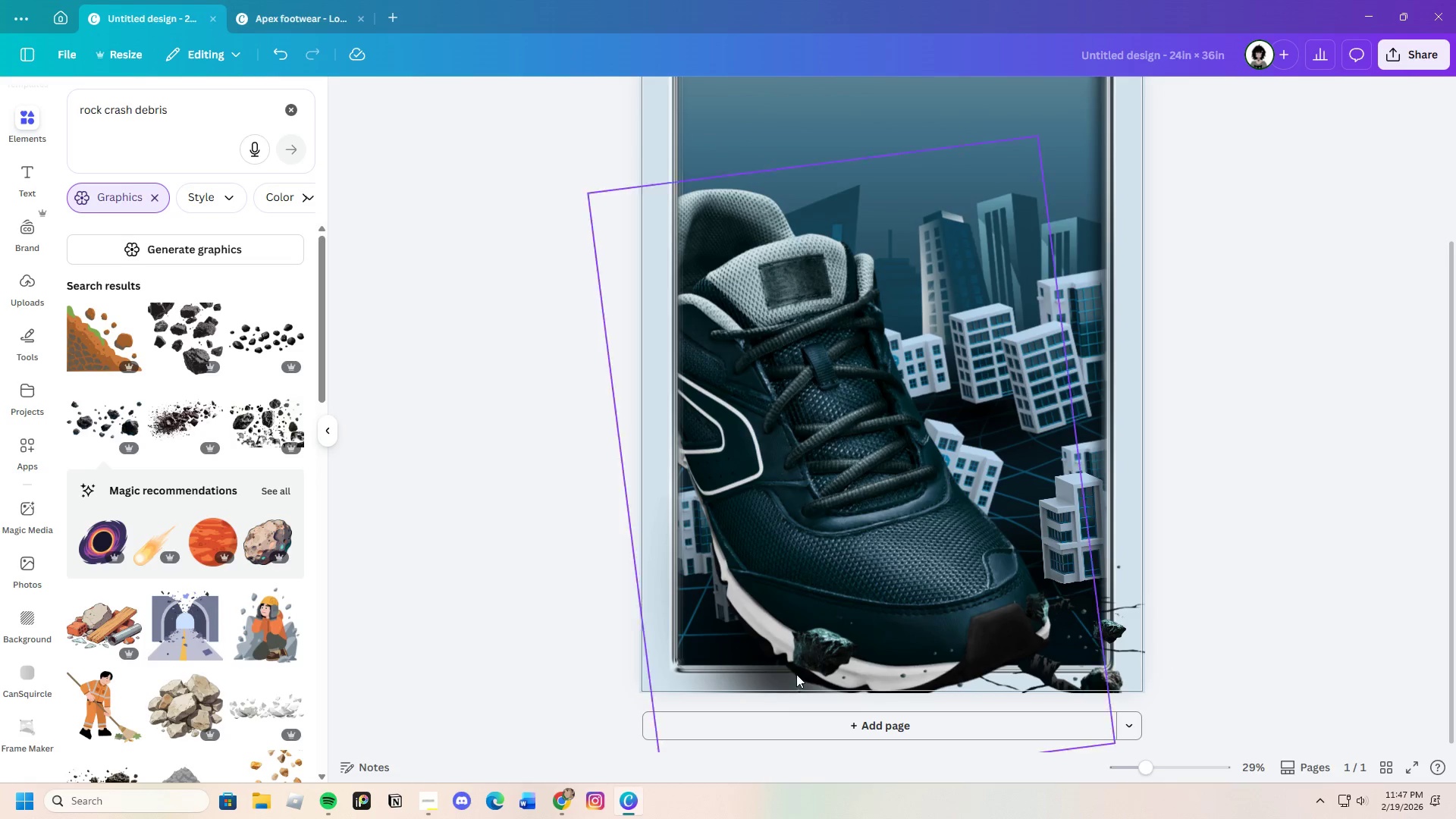 
left_click_drag(start_coordinate=[808, 654], to_coordinate=[930, 654])
 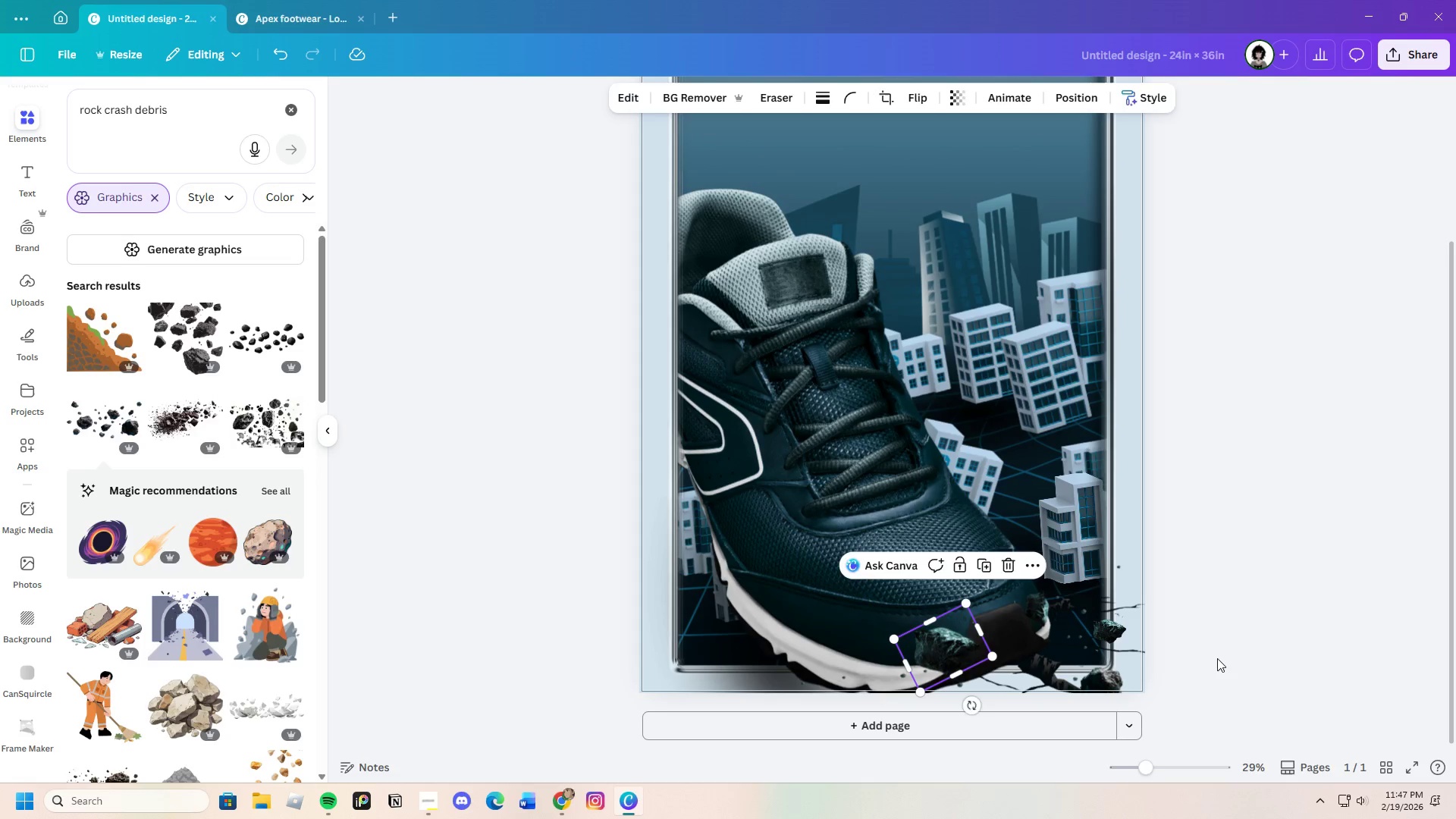 
left_click([1218, 658])
 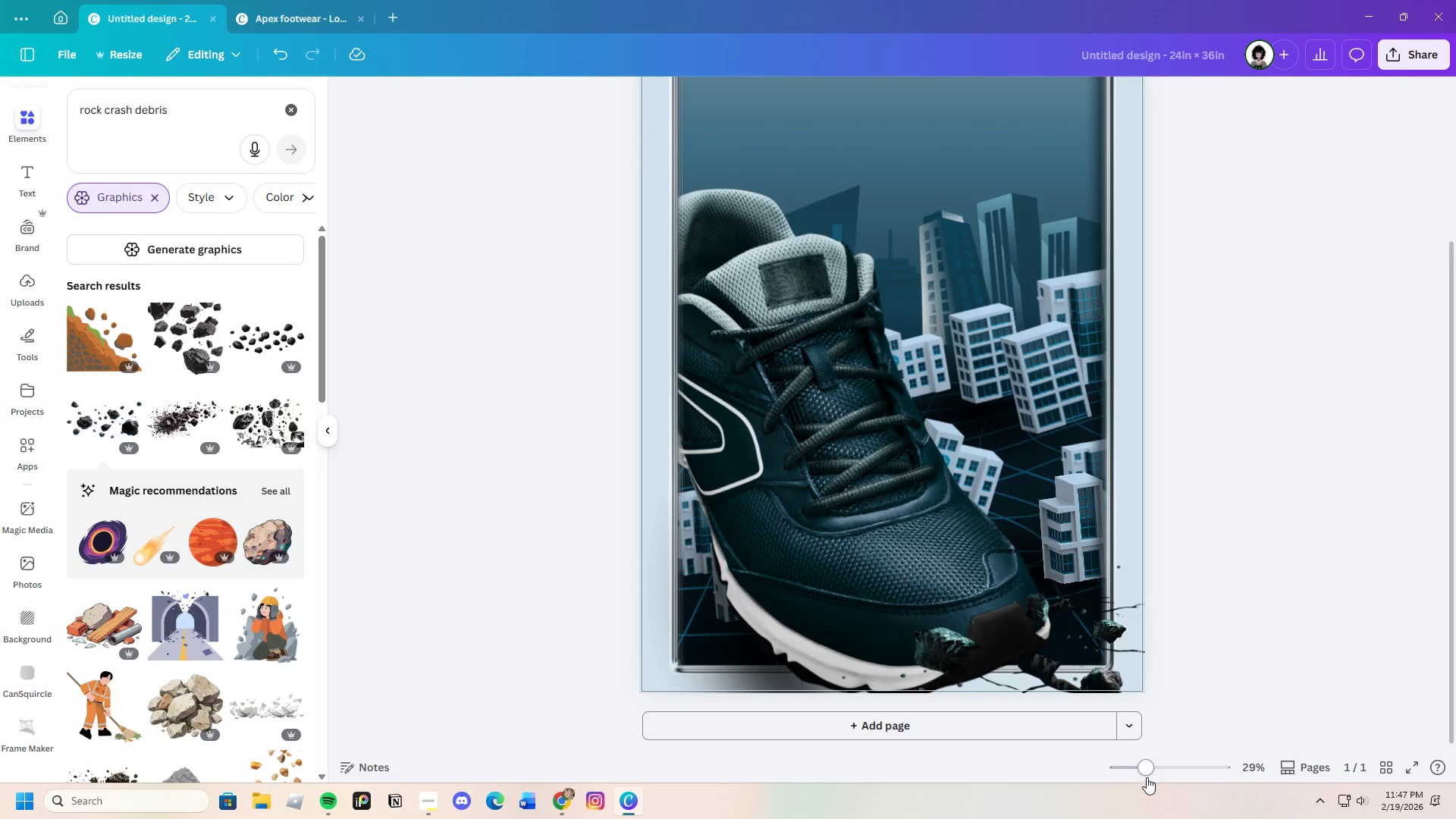 
left_click_drag(start_coordinate=[1147, 774], to_coordinate=[1156, 772])
 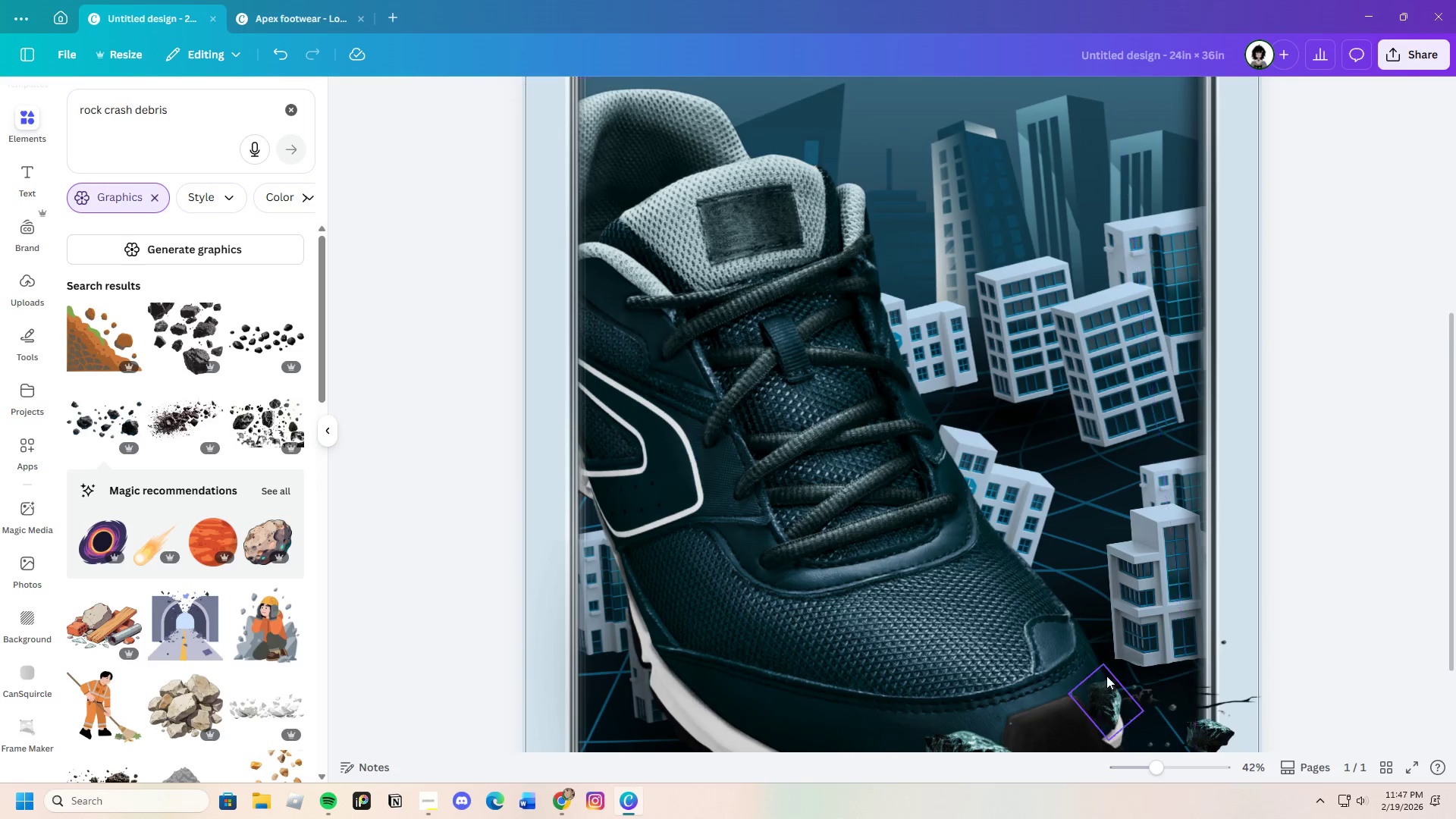 
scroll: coordinate [1097, 641], scroll_direction: down, amount: 2.0
 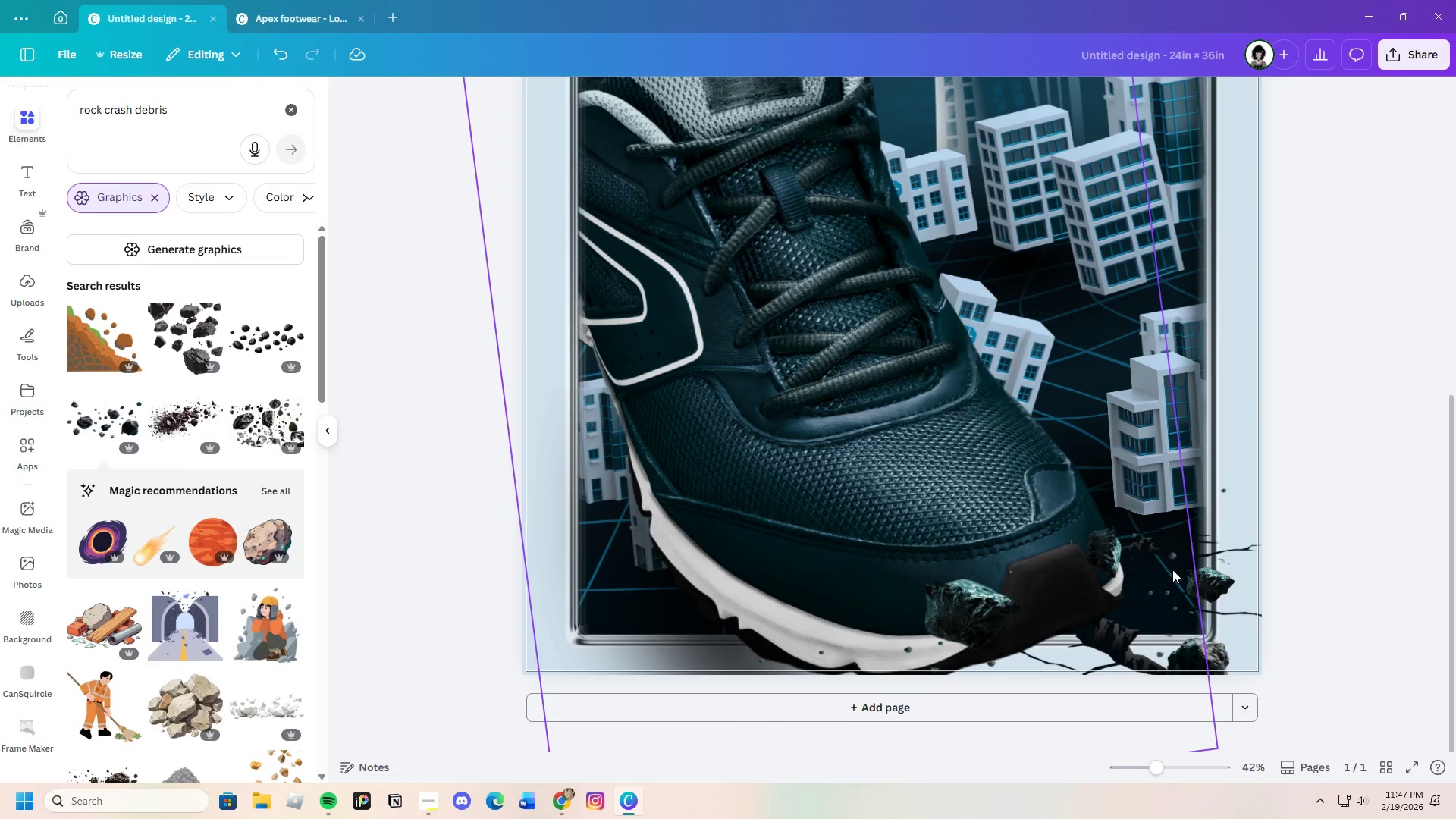 
scroll: coordinate [1235, 616], scroll_direction: up, amount: 1.0
 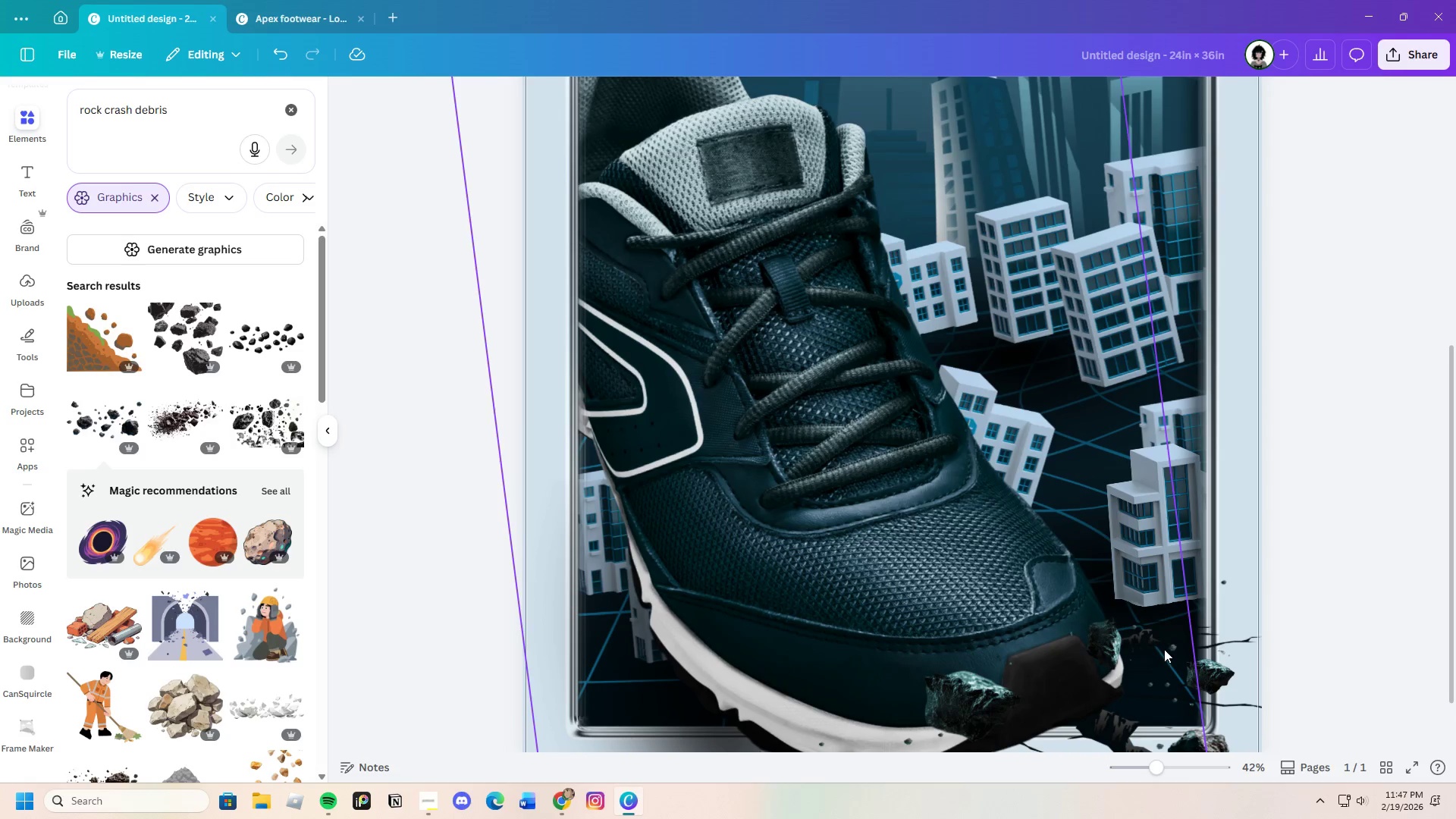 
left_click([1175, 648])
 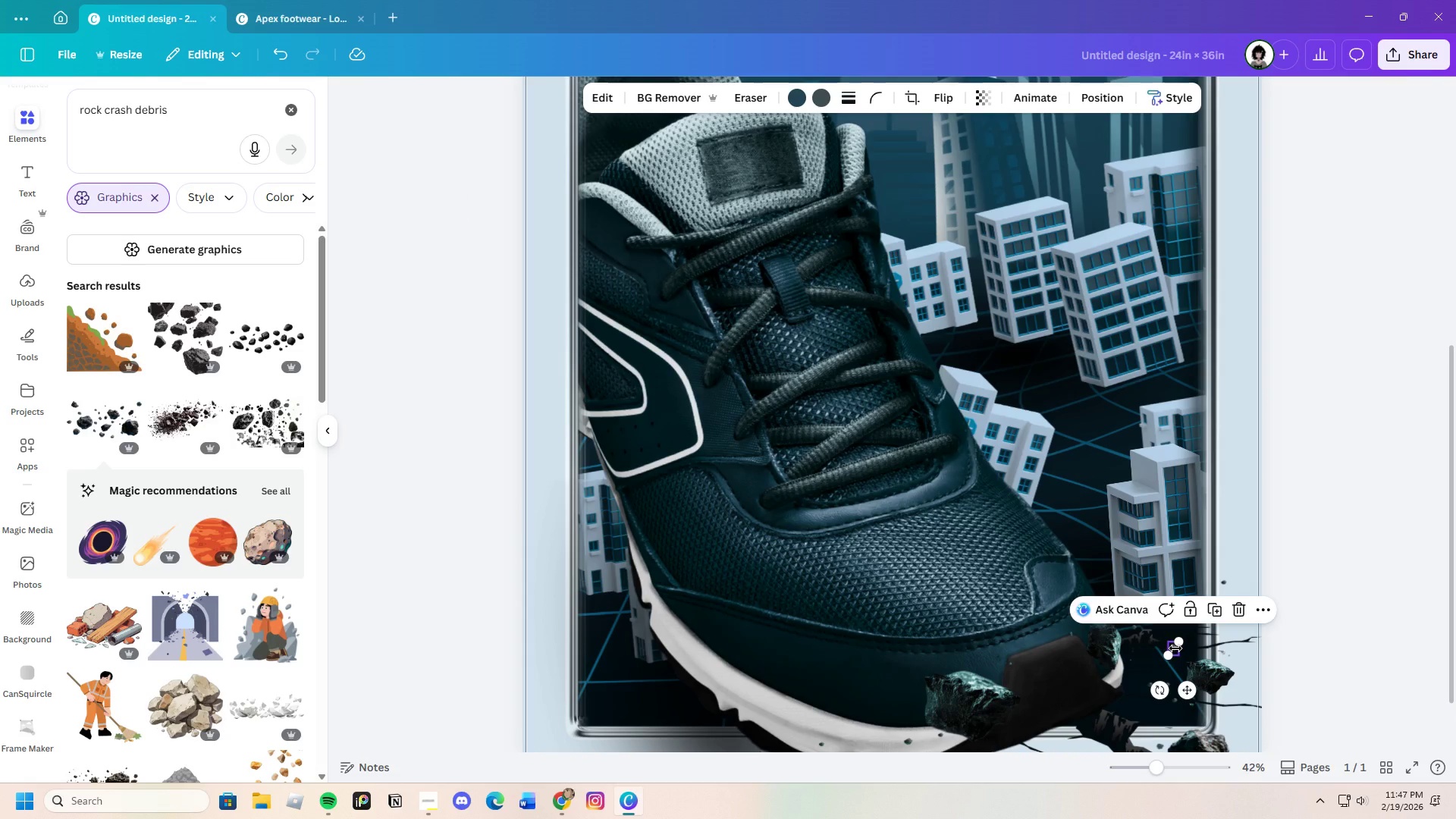 
key(Control+C)
 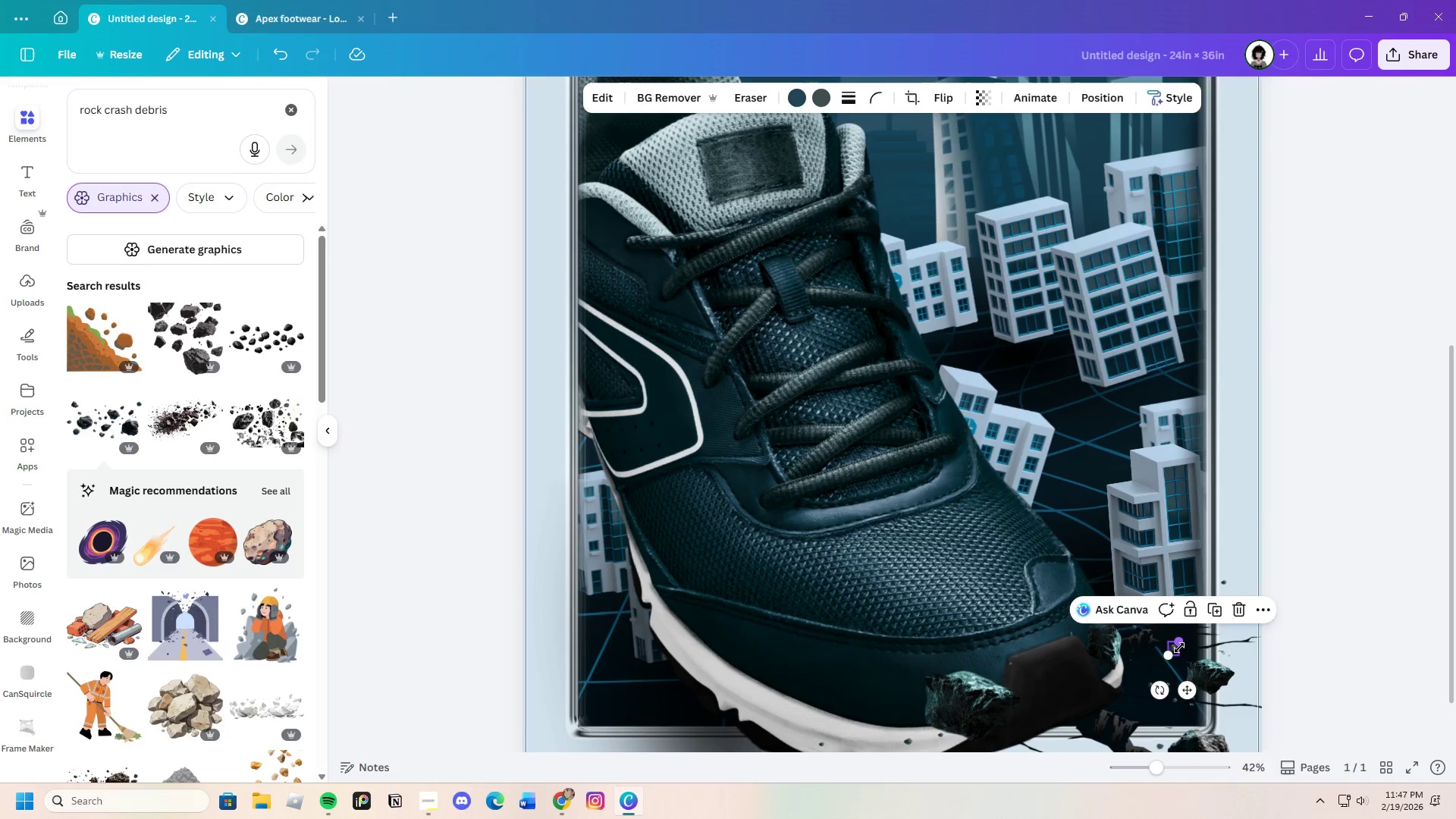 
key(Control+V)
 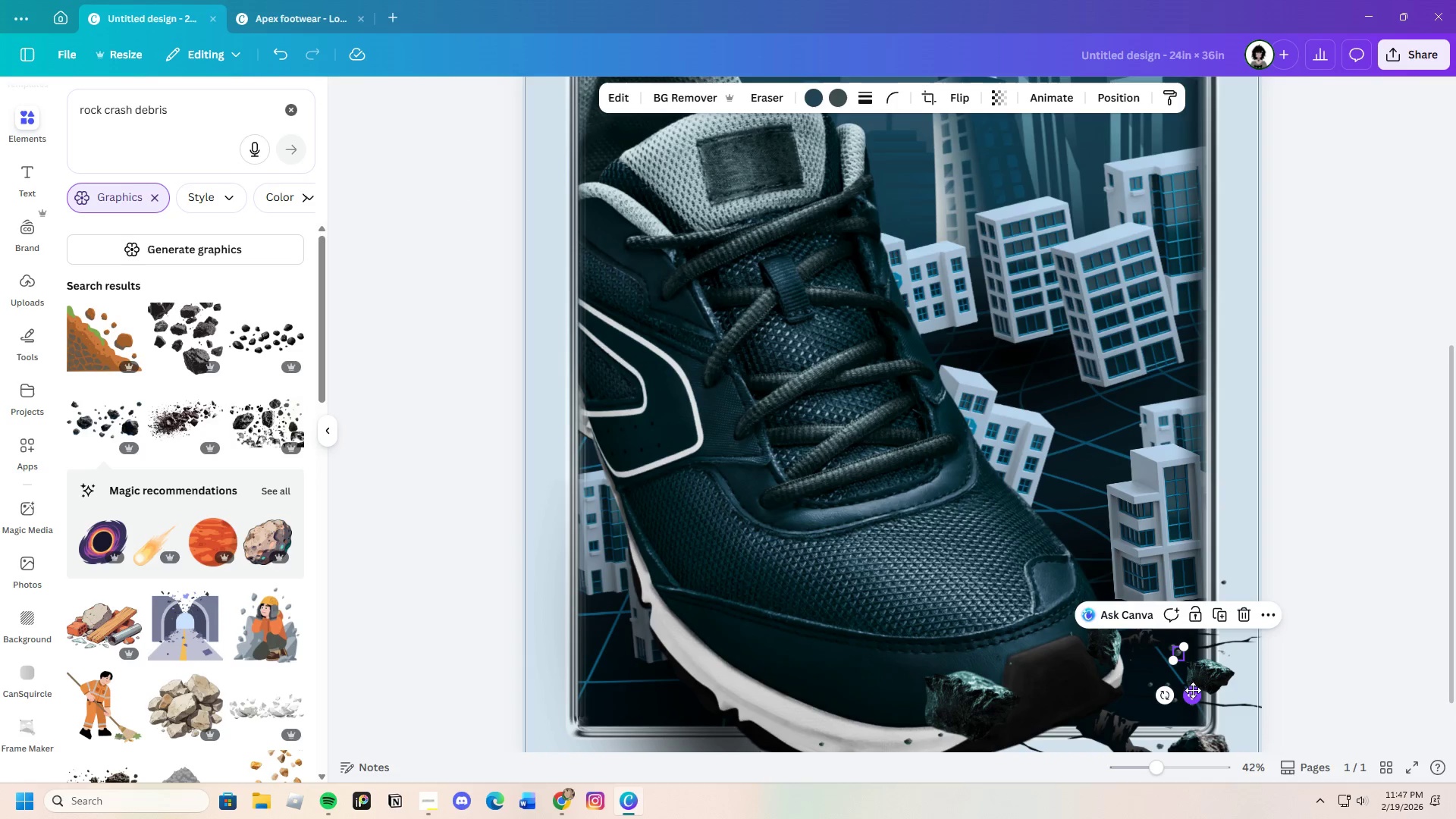 
left_click_drag(start_coordinate=[1191, 690], to_coordinate=[1159, 708])
 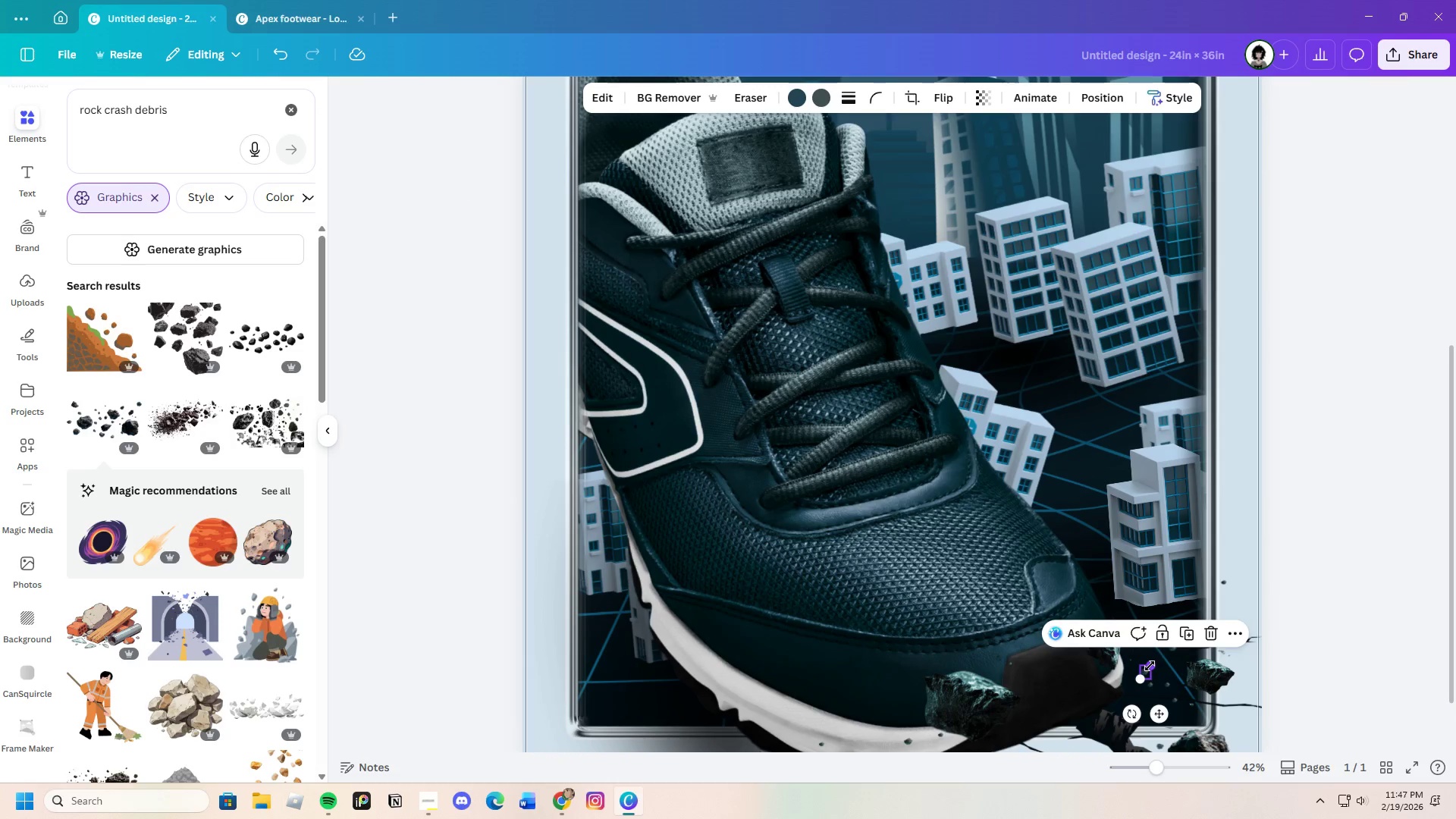 
left_click_drag(start_coordinate=[1150, 666], to_coordinate=[1144, 673])
 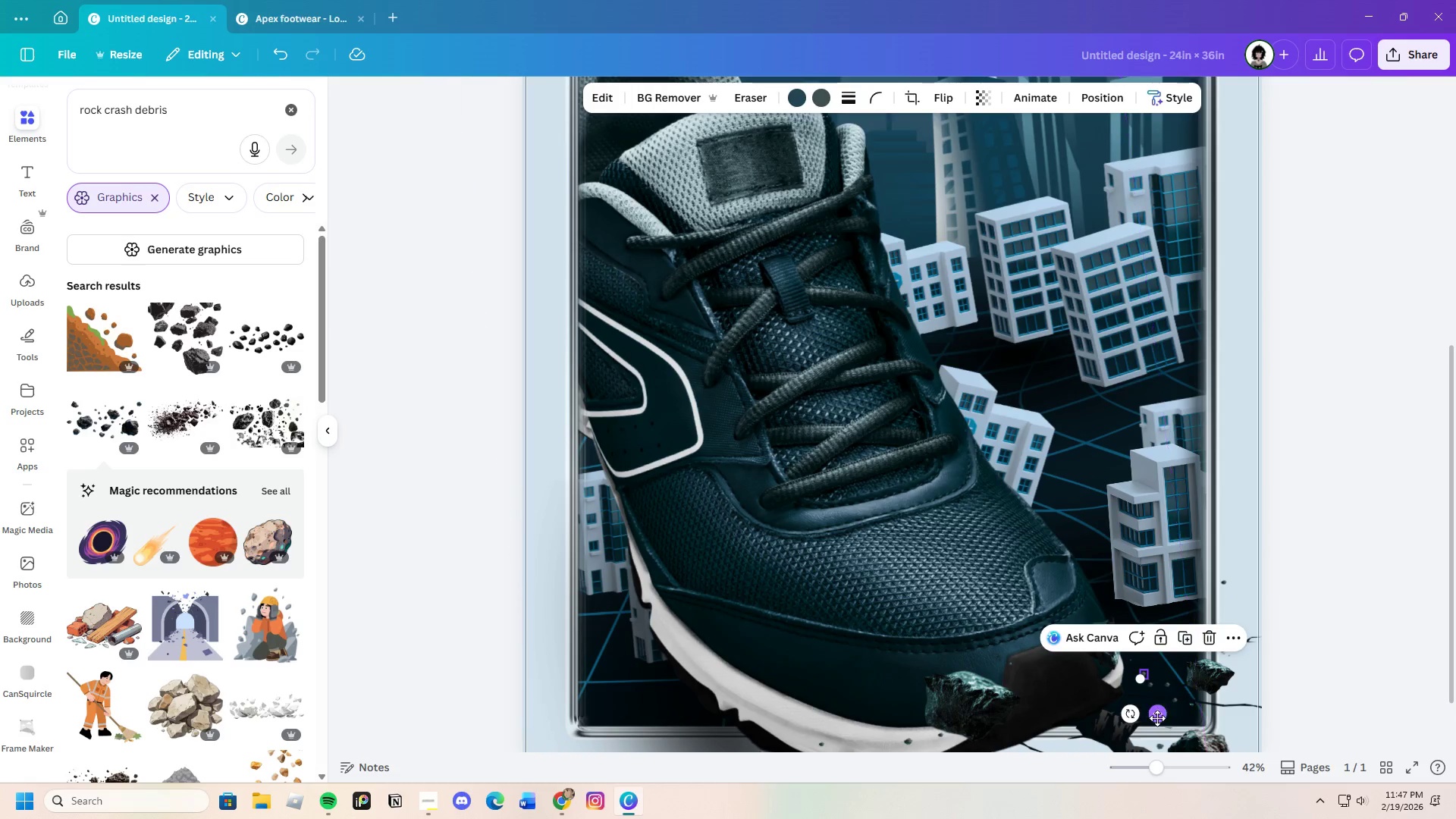 
left_click_drag(start_coordinate=[1157, 718], to_coordinate=[1151, 743])
 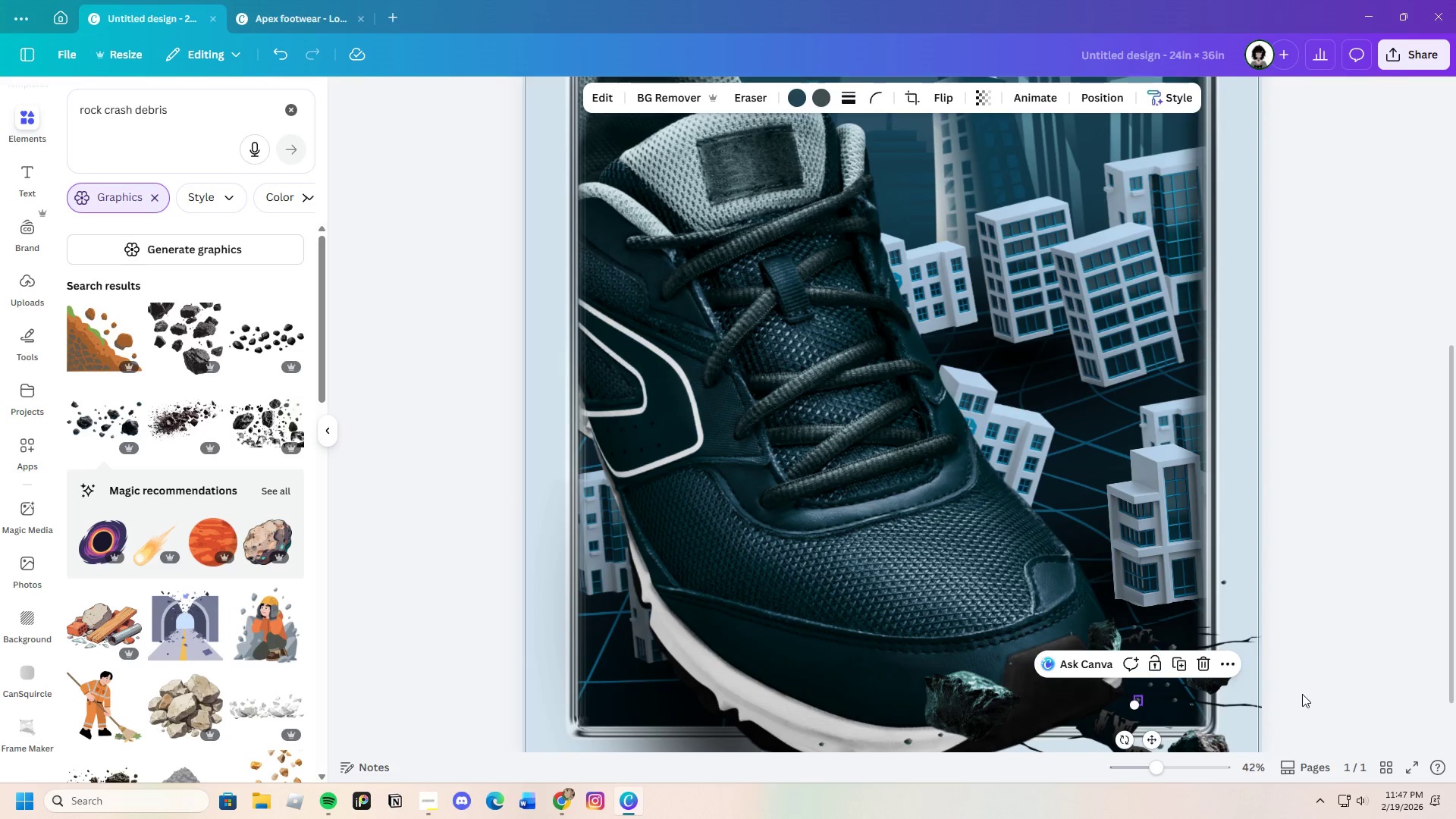 
left_click([1302, 694])
 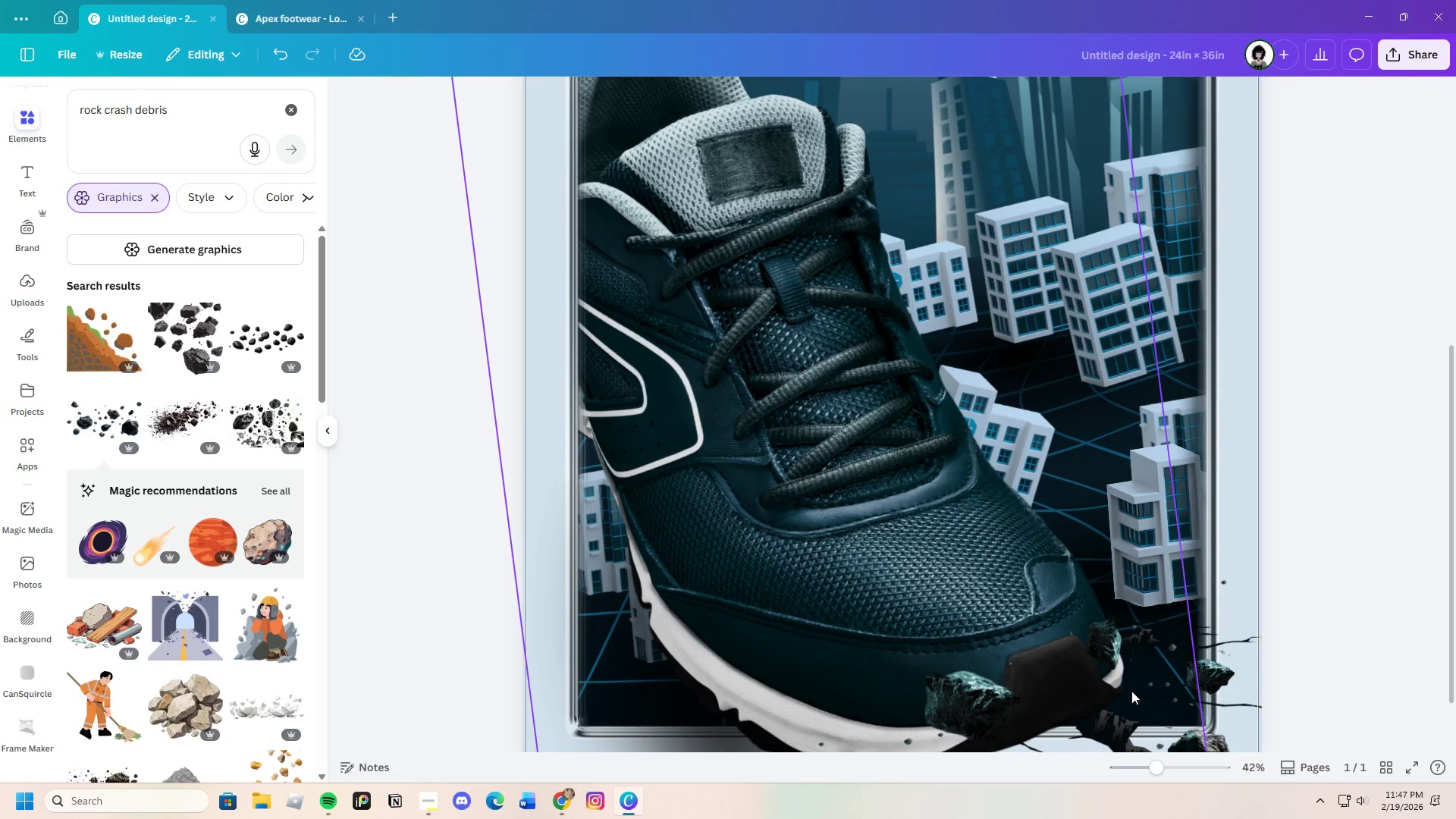 
left_click([1136, 699])
 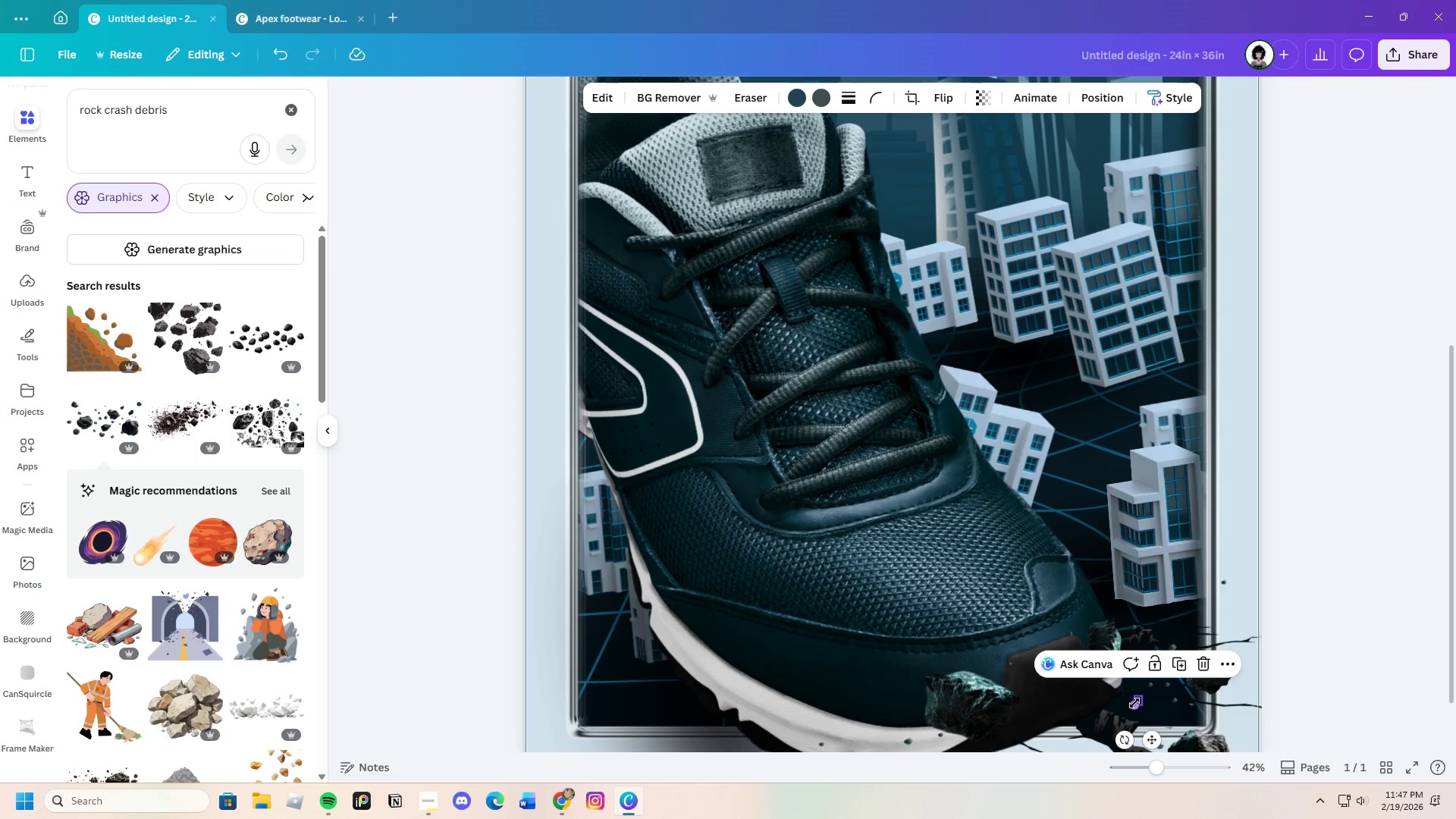 
left_click_drag(start_coordinate=[1134, 703], to_coordinate=[1140, 697])
 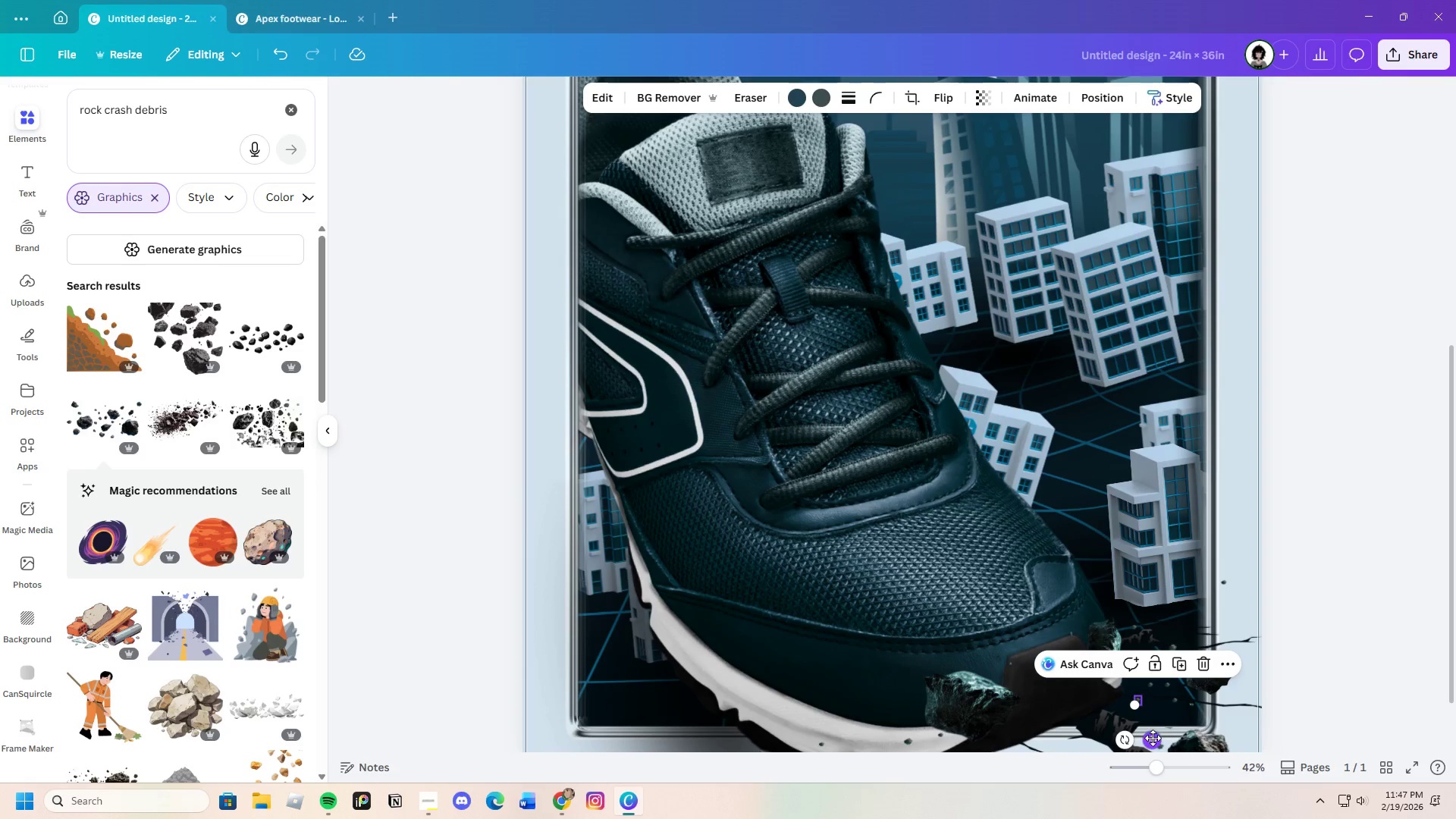 
left_click_drag(start_coordinate=[1153, 738], to_coordinate=[1244, 755])
 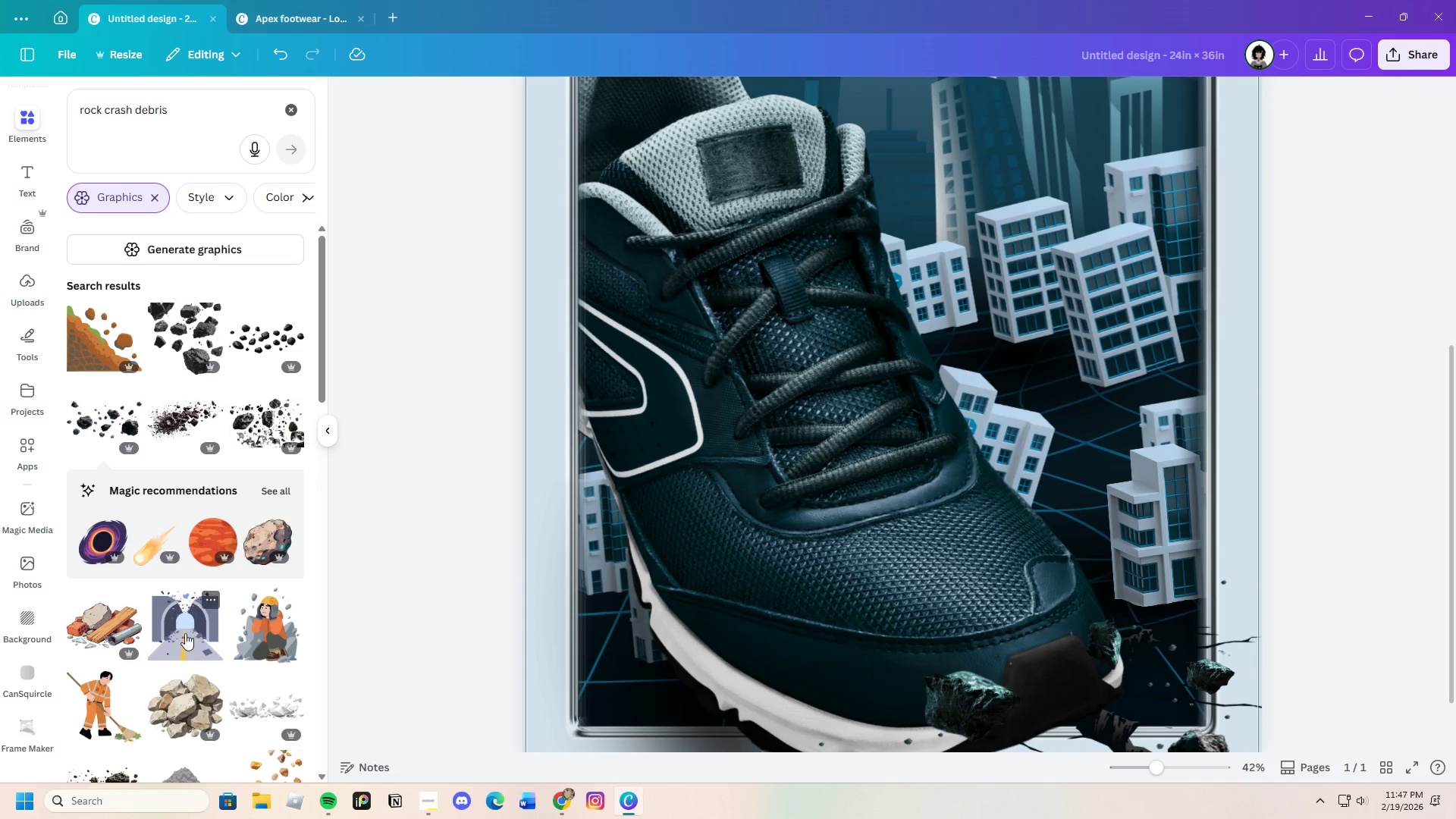 
scroll: coordinate [182, 602], scroll_direction: down, amount: 7.0
 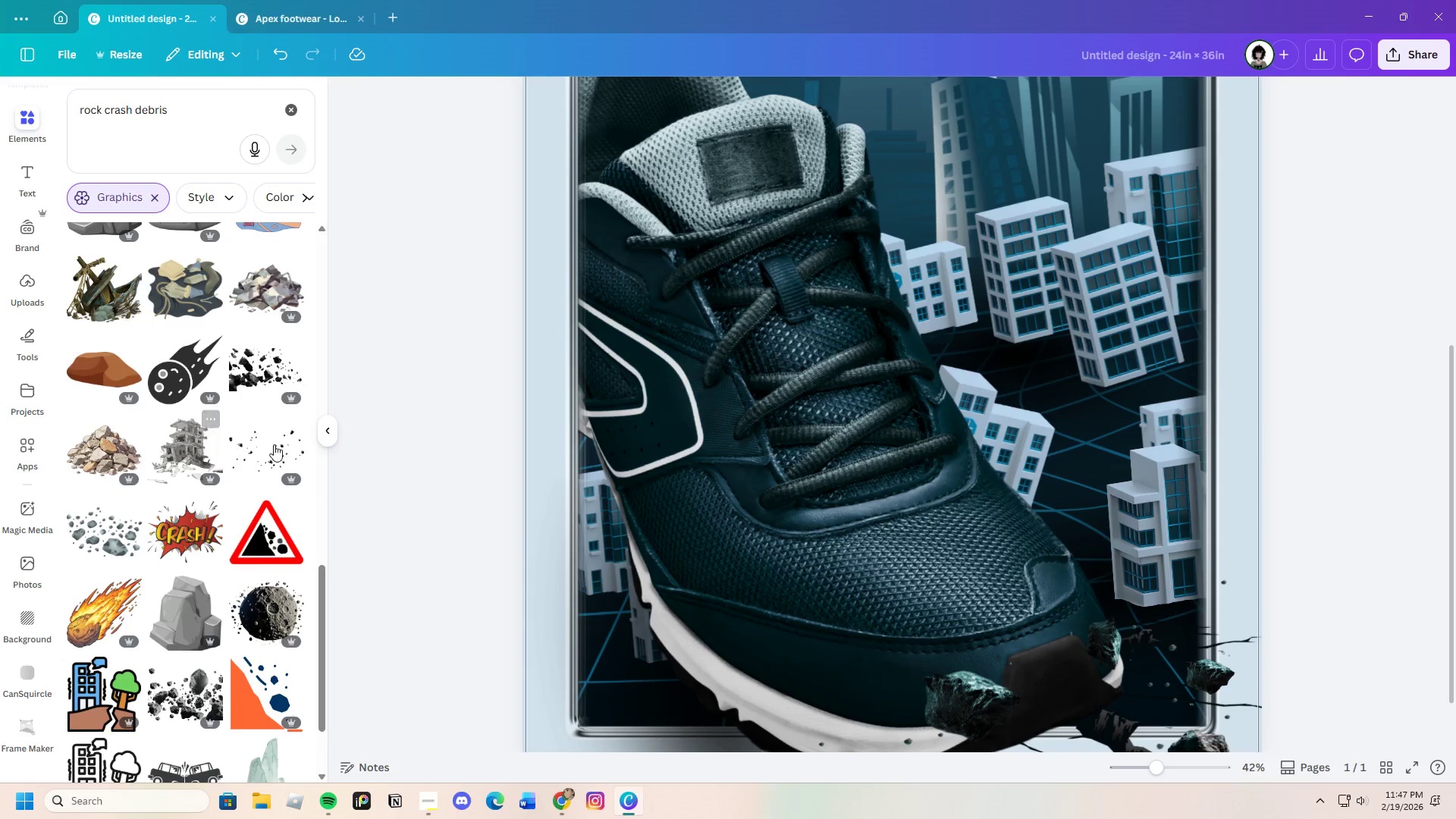 
left_click_drag(start_coordinate=[1089, 273], to_coordinate=[1152, 642])
 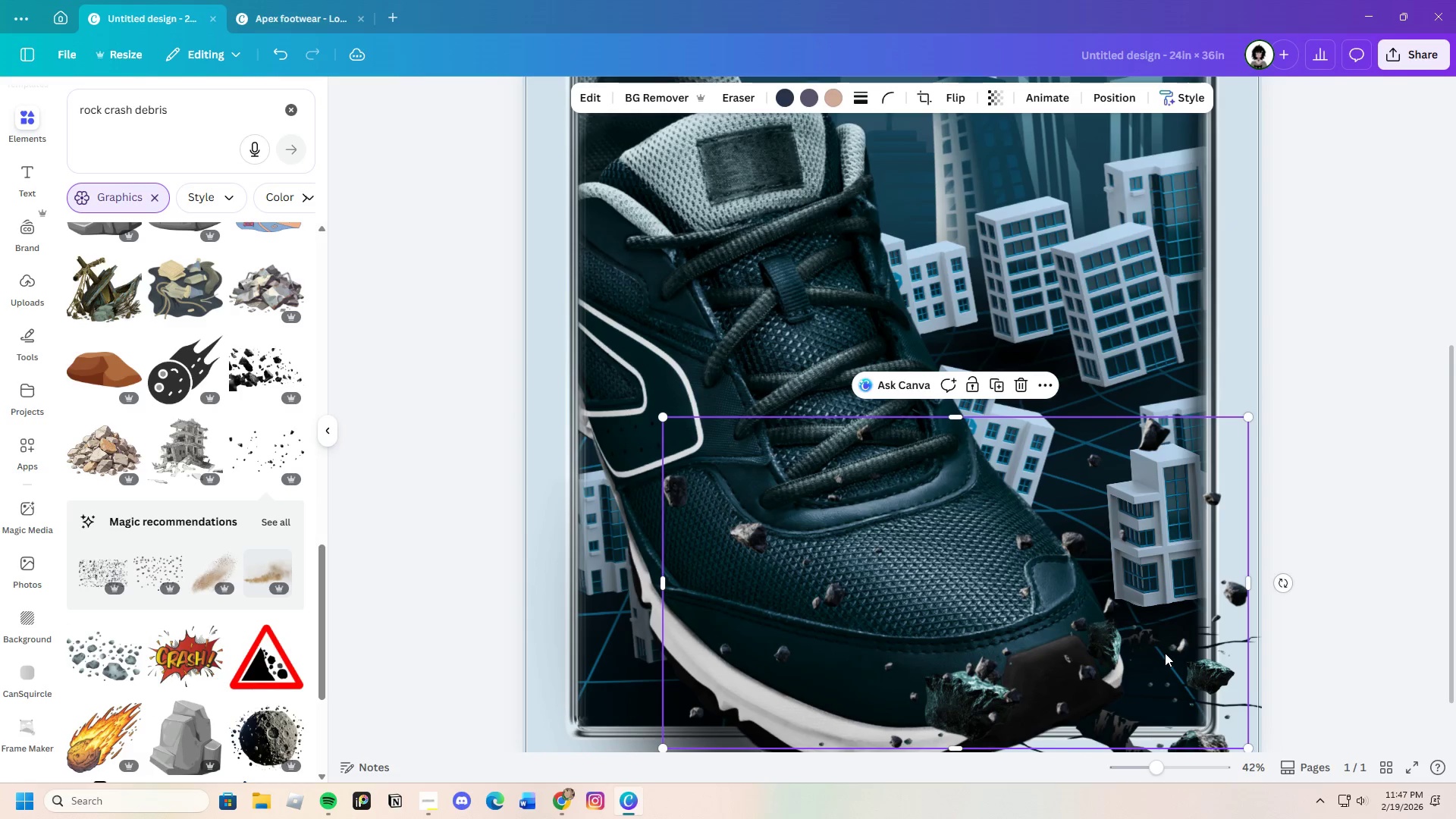 
scroll: coordinate [1165, 653], scroll_direction: down, amount: 1.0
 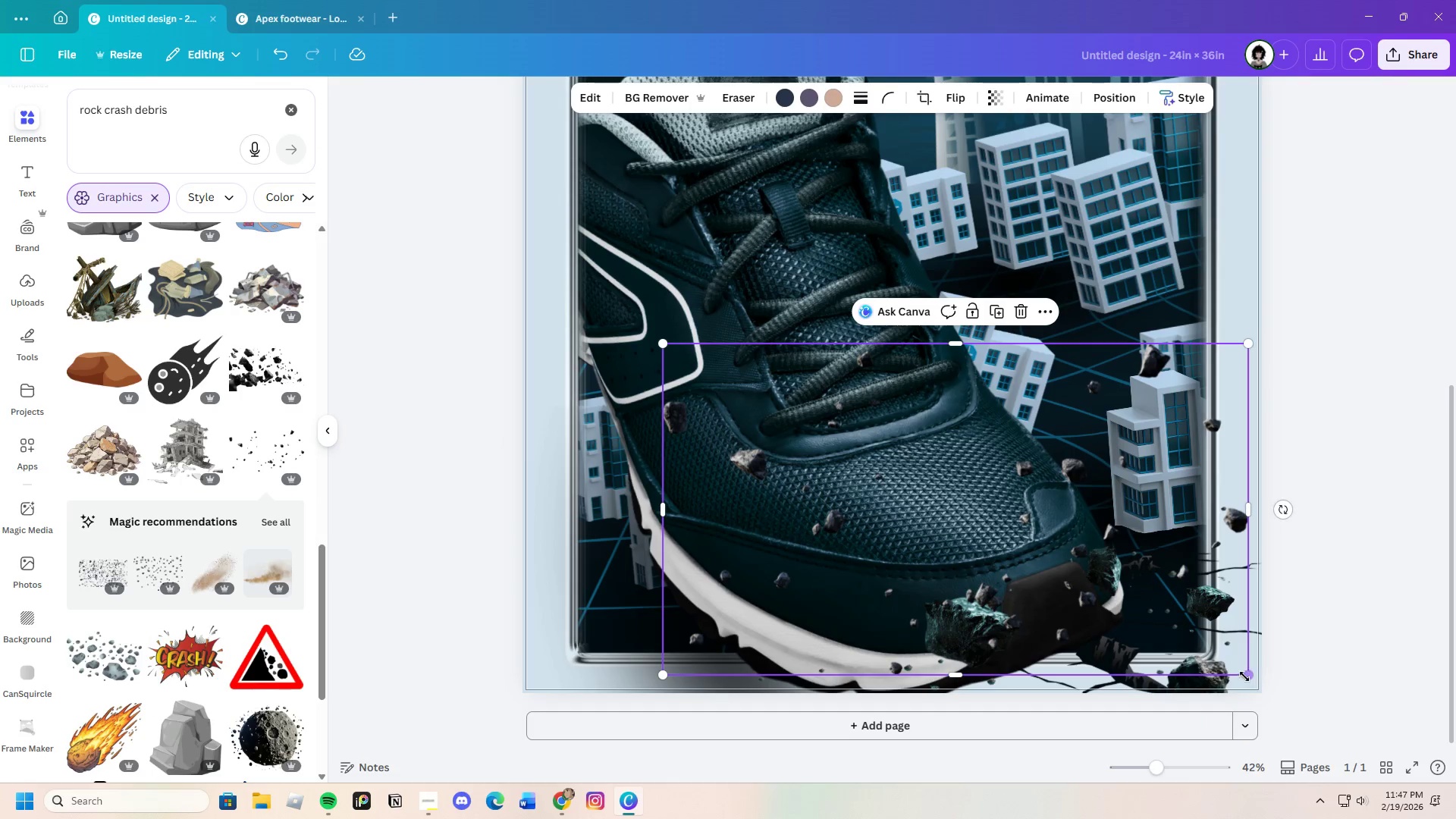 
left_click_drag(start_coordinate=[1247, 672], to_coordinate=[1223, 669])
 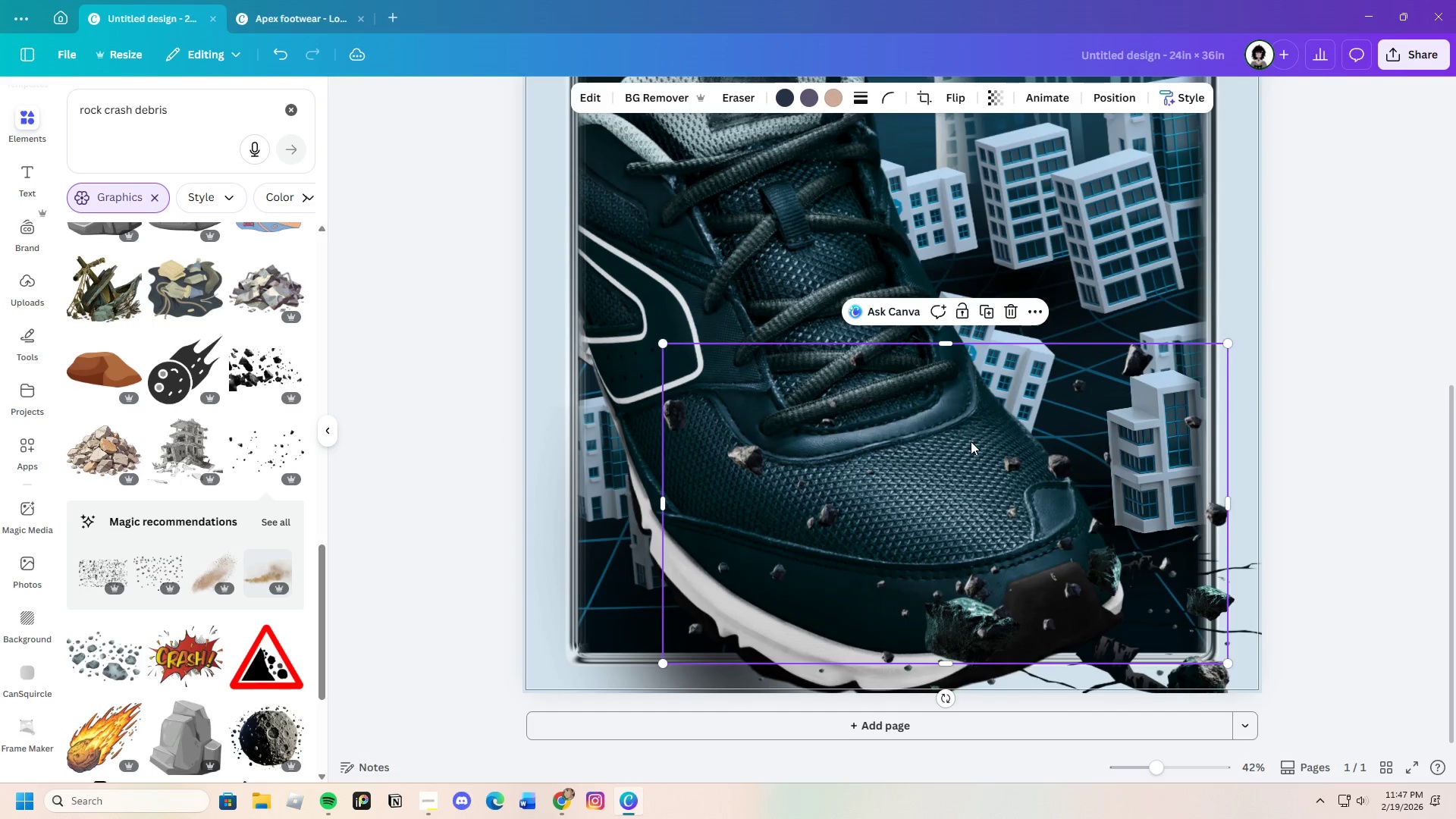 
left_click_drag(start_coordinate=[969, 440], to_coordinate=[1005, 615])
 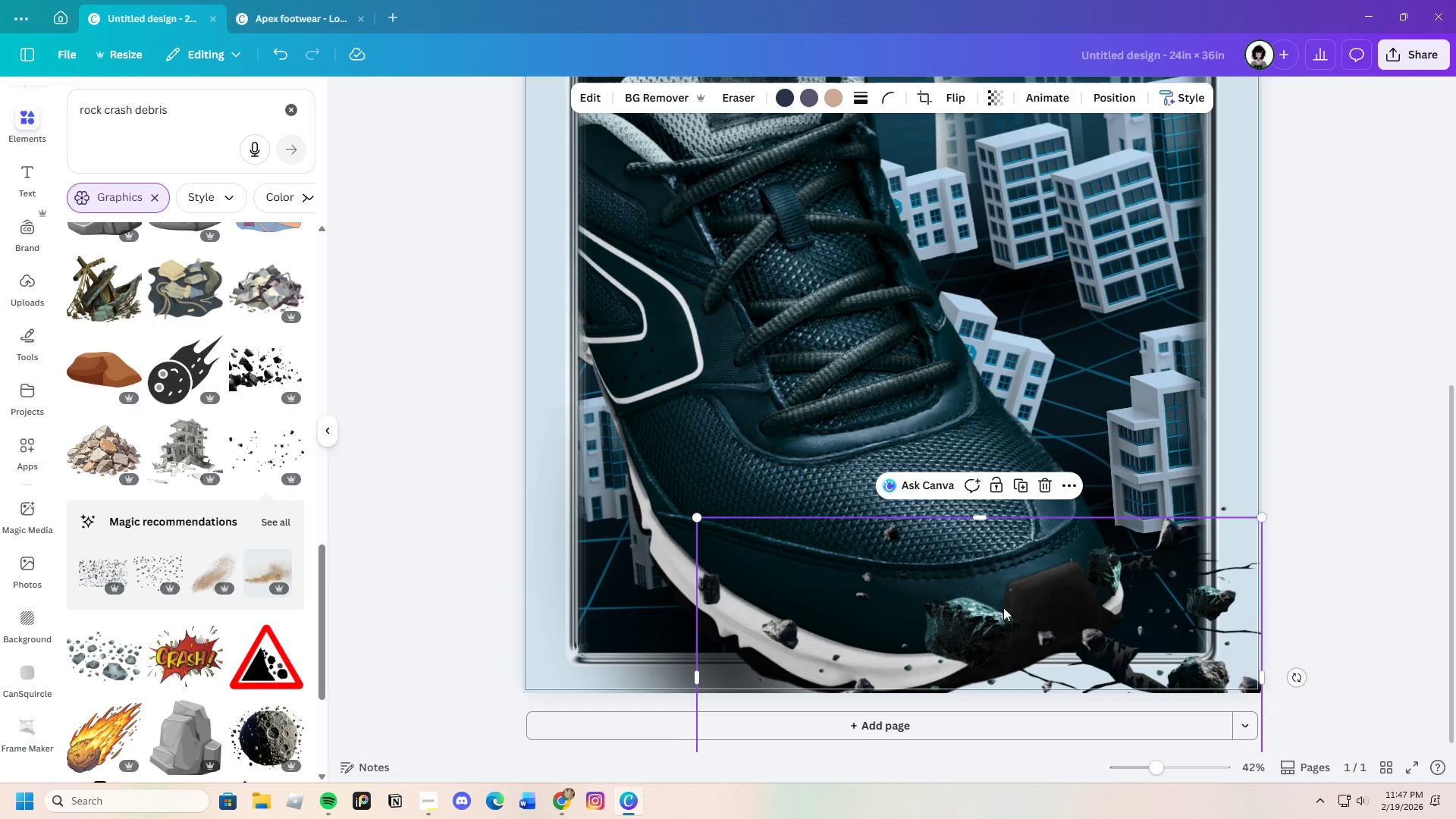 
left_click_drag(start_coordinate=[1003, 607], to_coordinate=[1050, 659])
 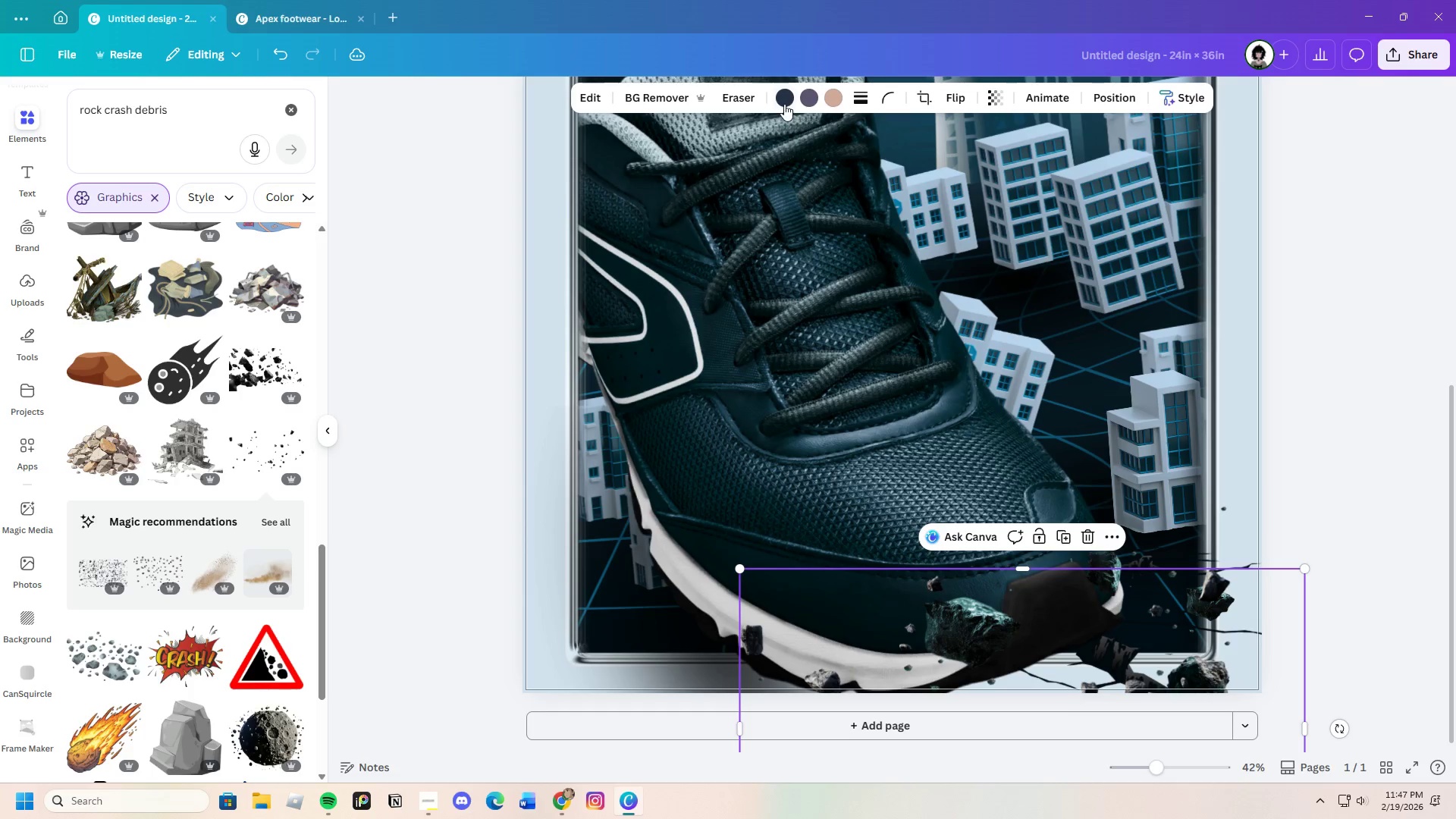 
left_click([784, 98])
 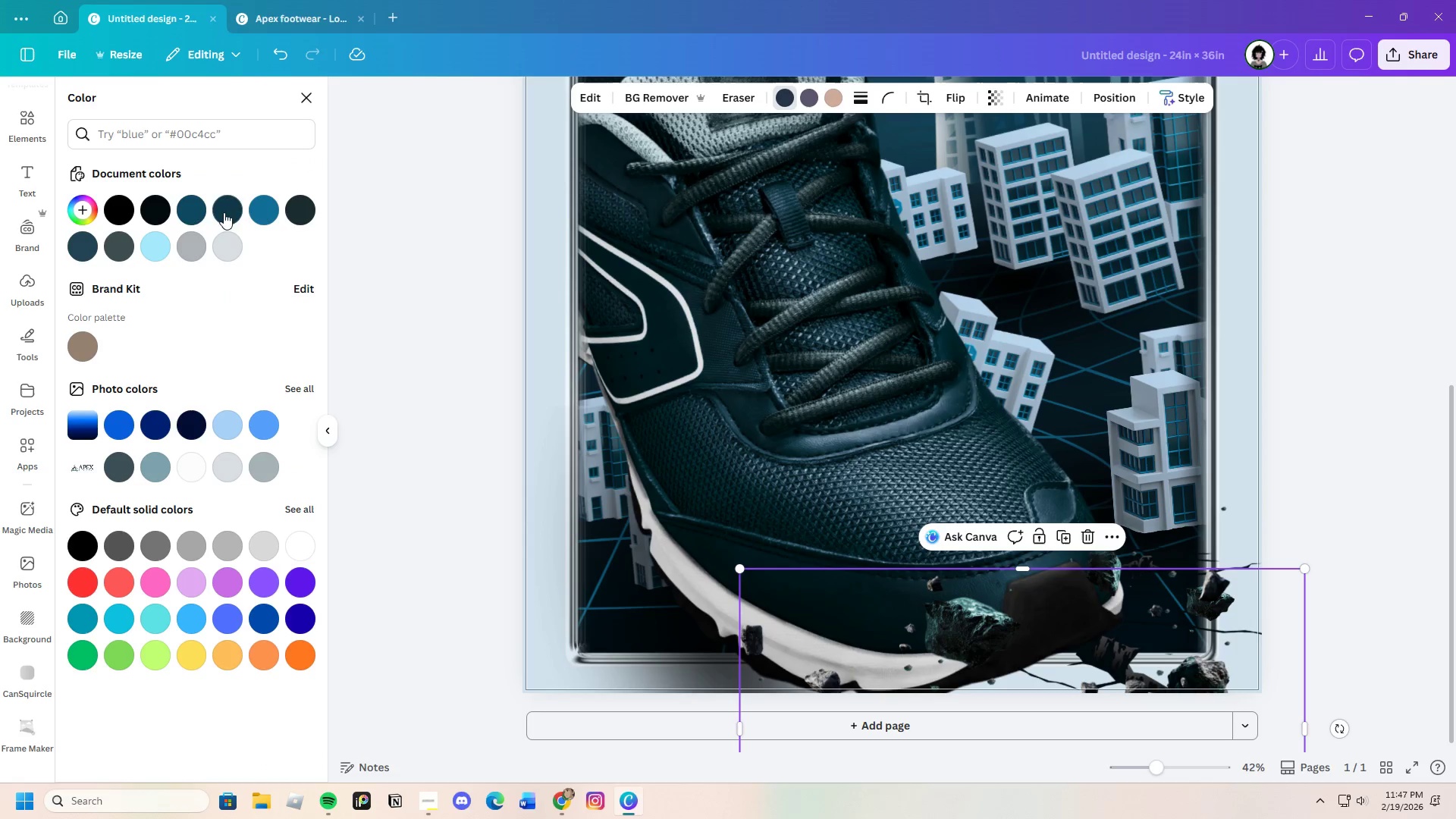 
left_click([184, 214])
 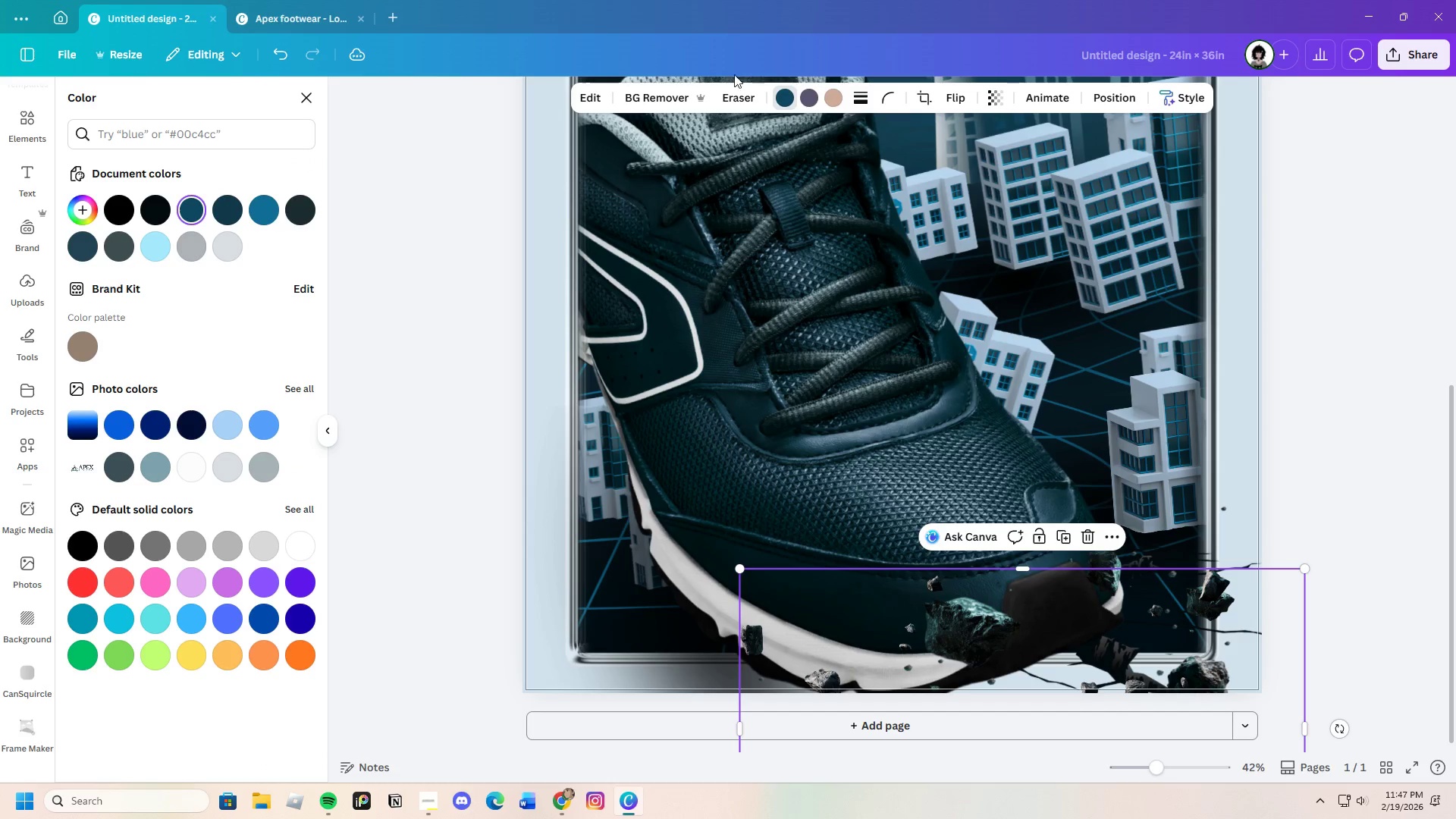 
left_click([811, 95])
 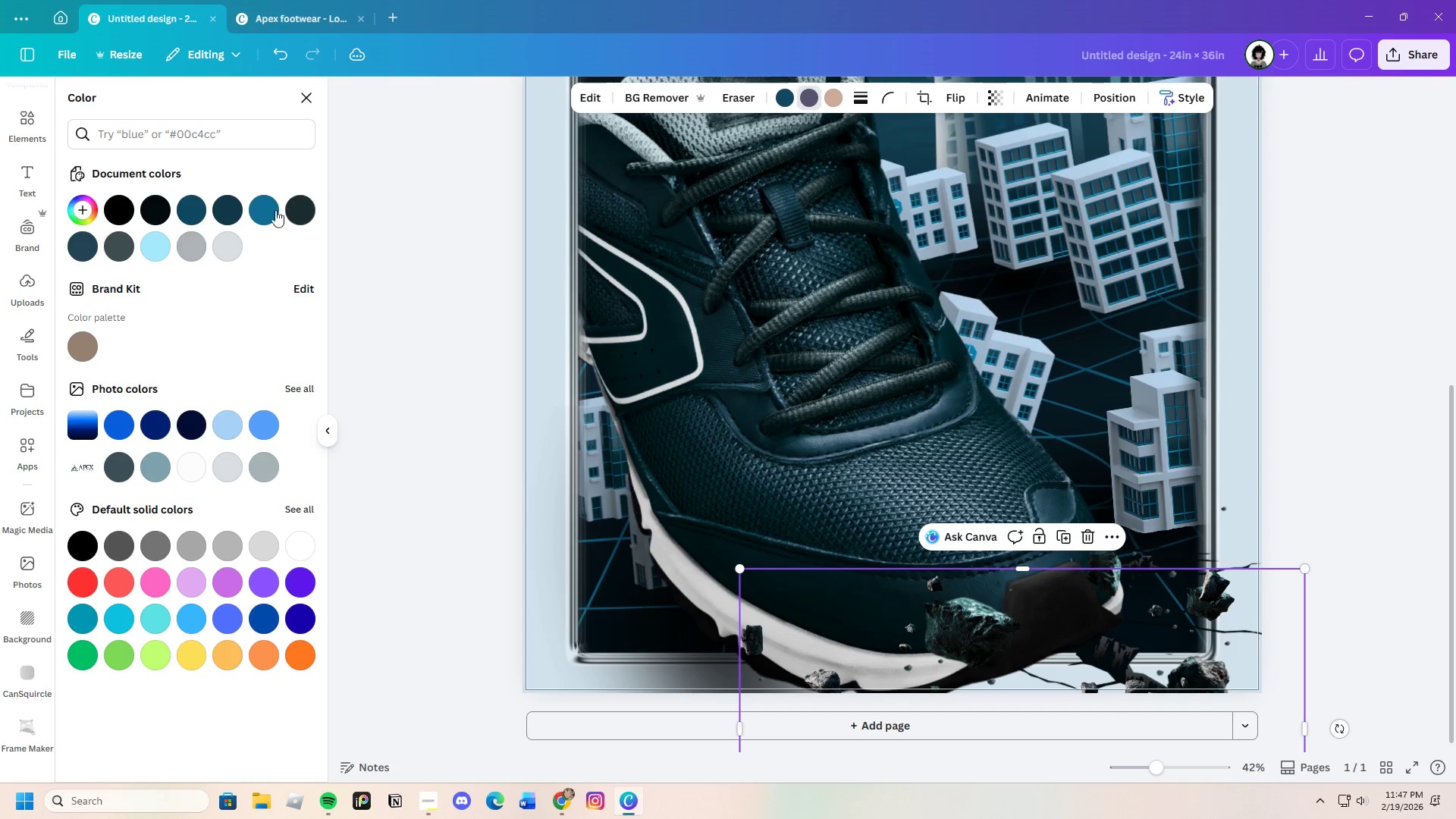 
left_click([266, 212])
 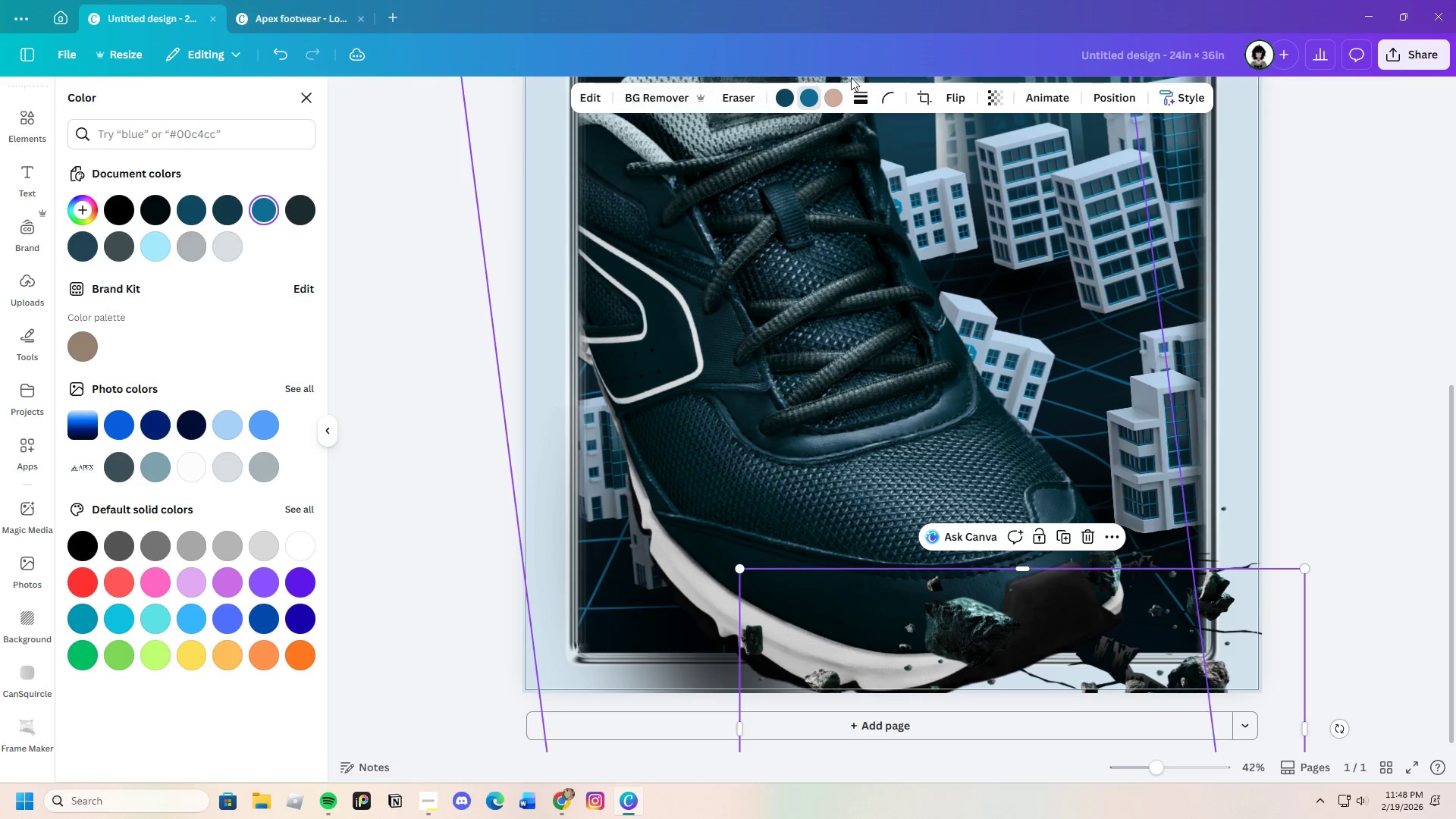 
left_click([838, 98])
 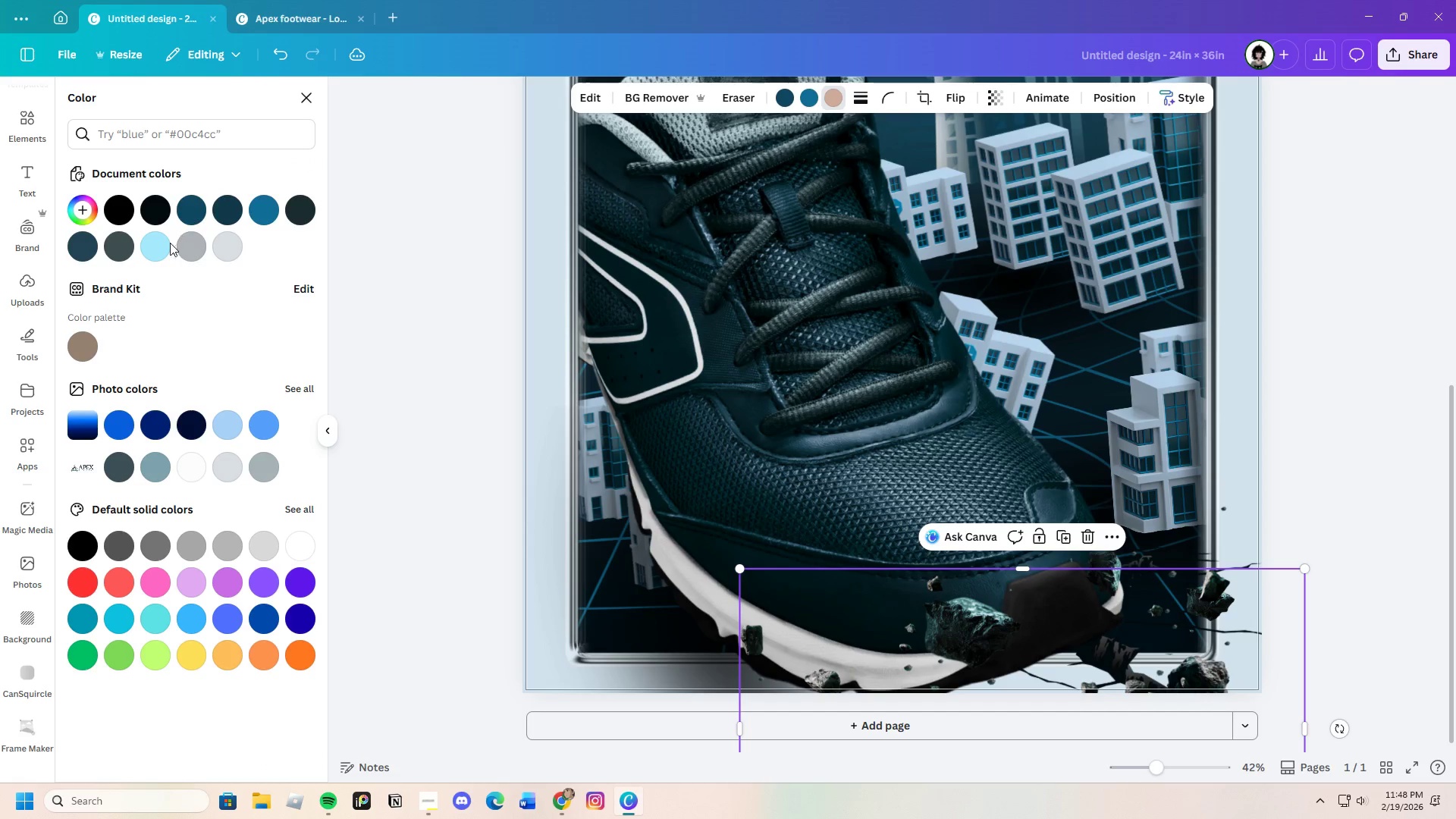 
left_click([154, 243])
 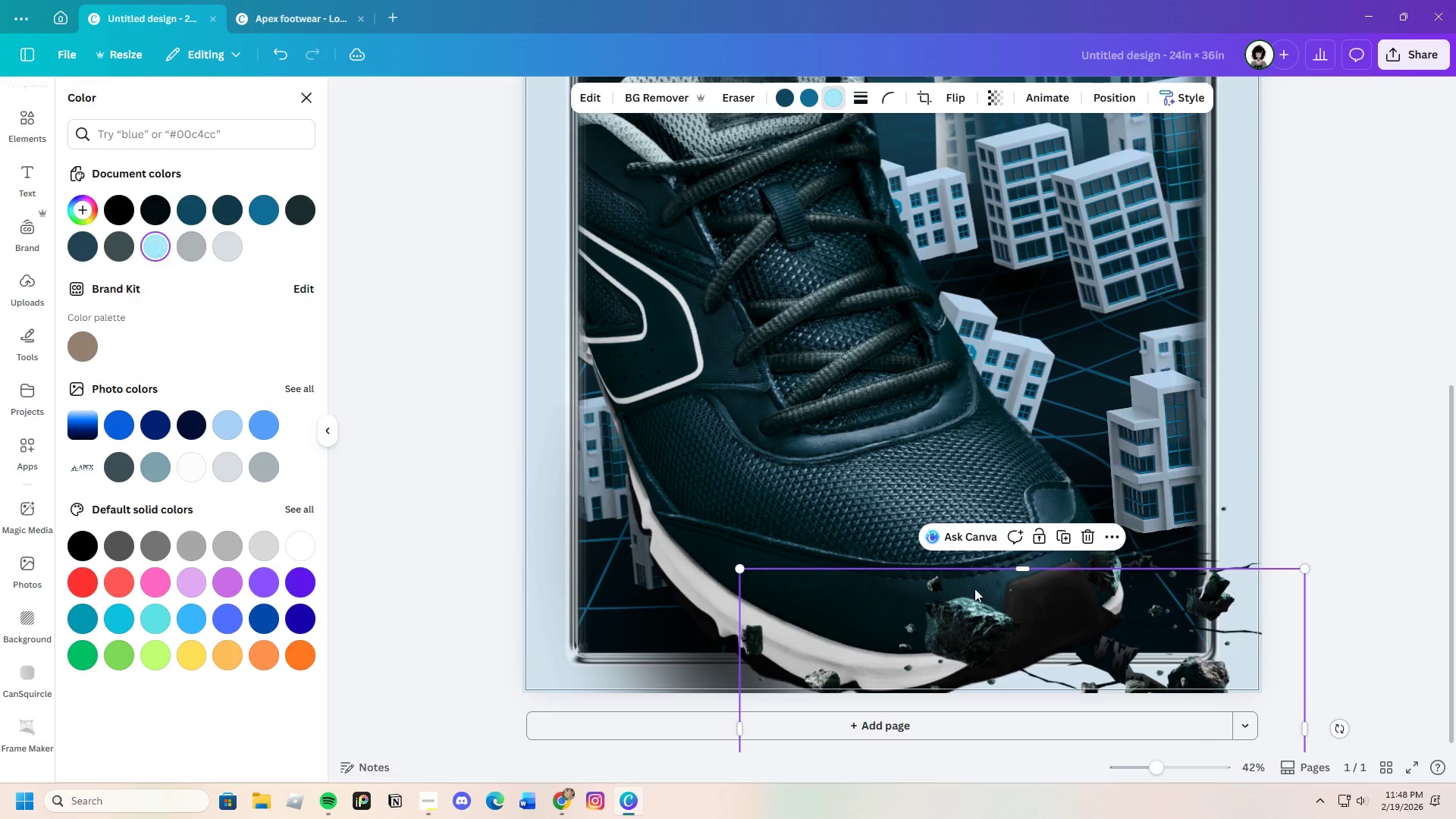 
left_click_drag(start_coordinate=[1034, 640], to_coordinate=[1055, 505])
 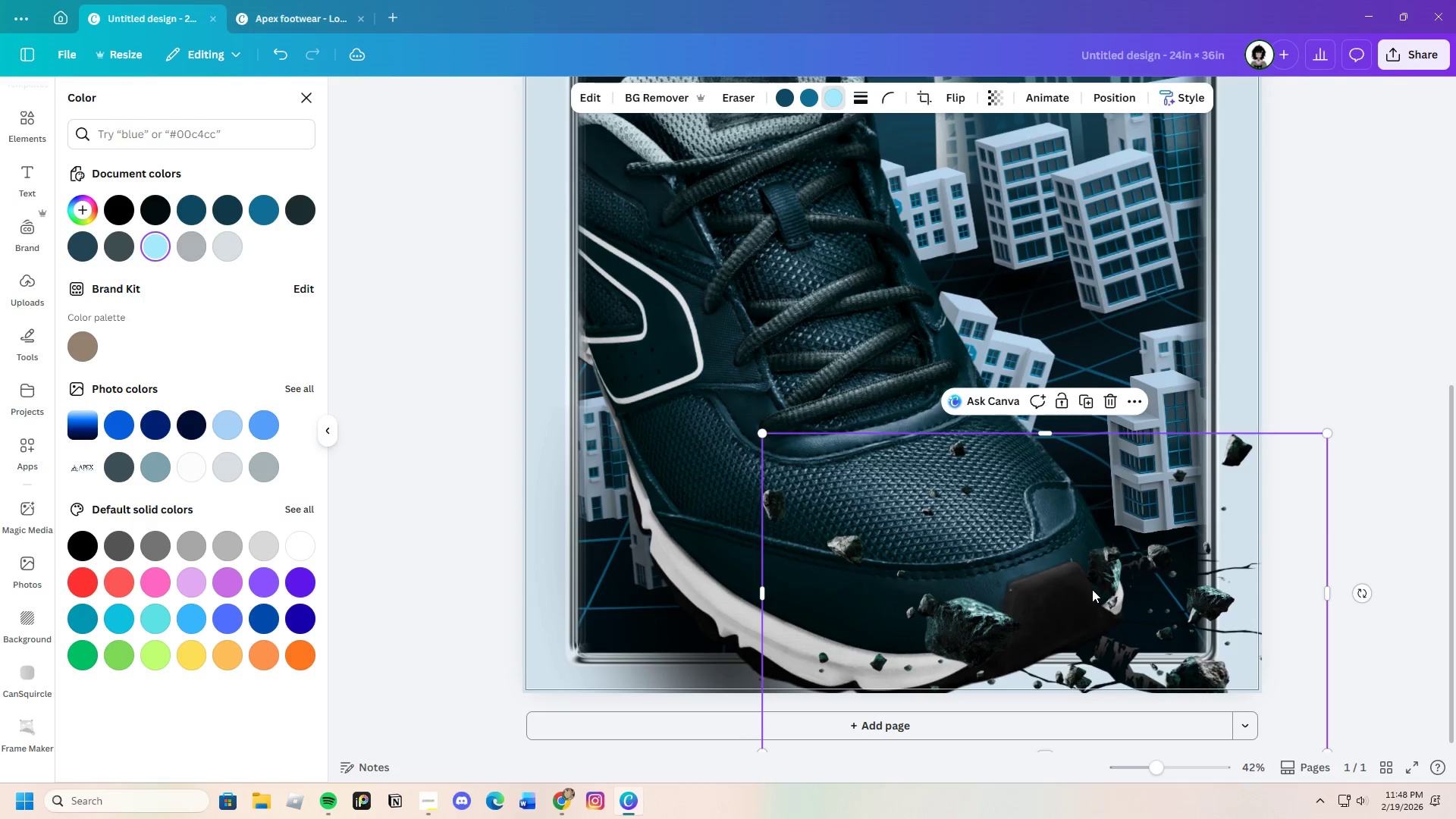 
left_click_drag(start_coordinate=[1092, 589], to_coordinate=[1050, 451])
 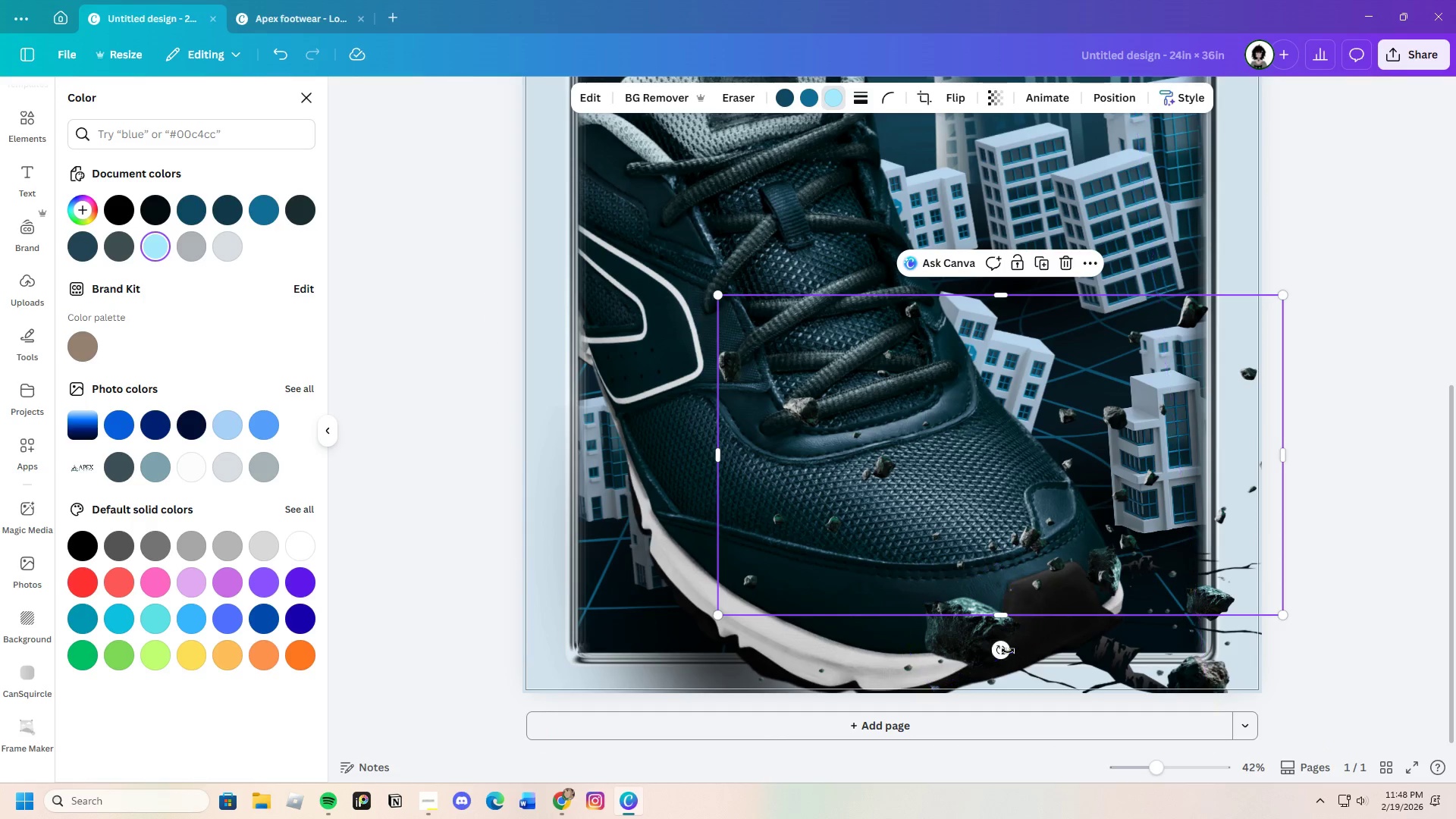 
left_click_drag(start_coordinate=[1004, 651], to_coordinate=[1191, 565])
 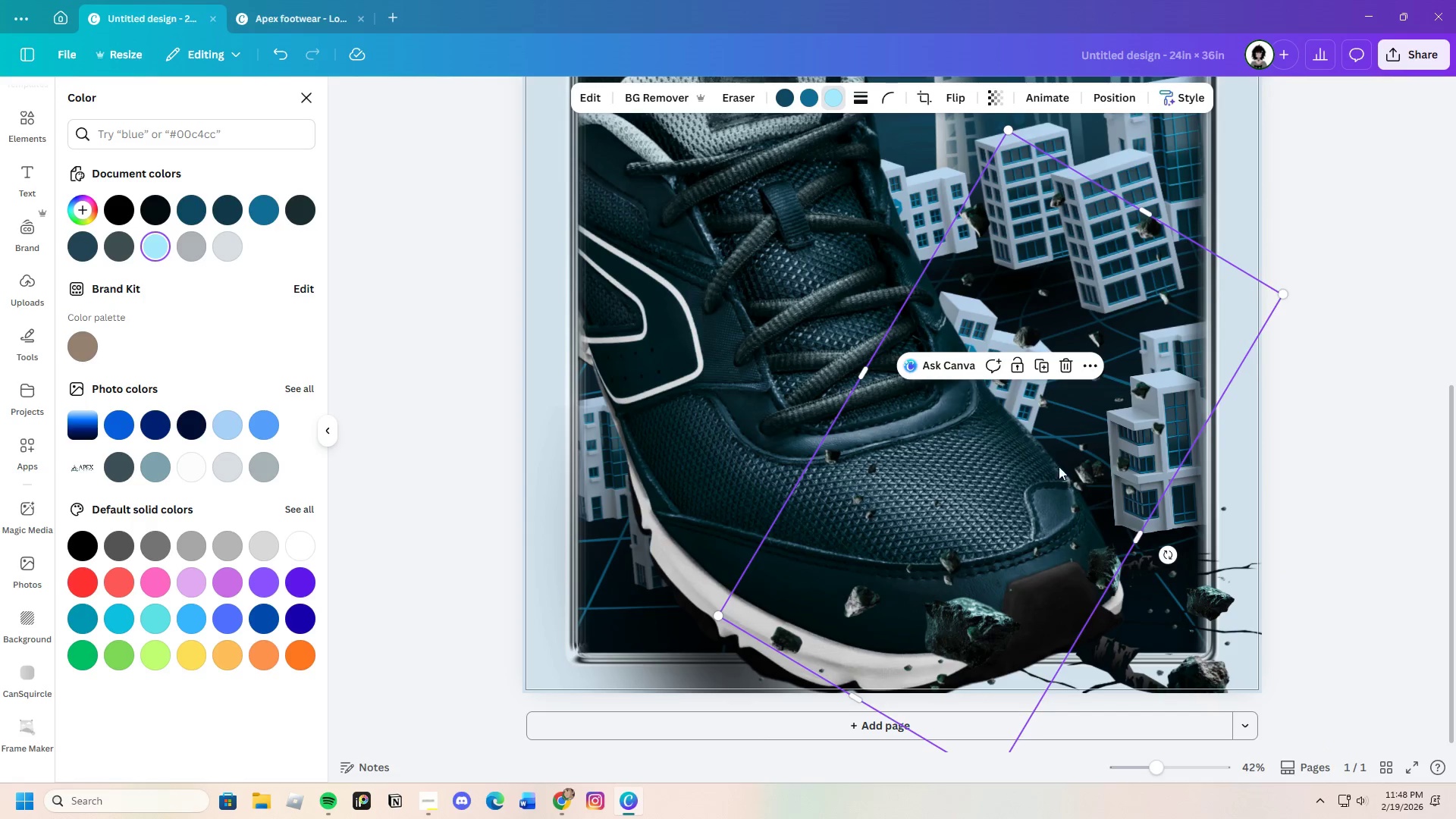 
left_click_drag(start_coordinate=[1059, 466], to_coordinate=[1153, 696])
 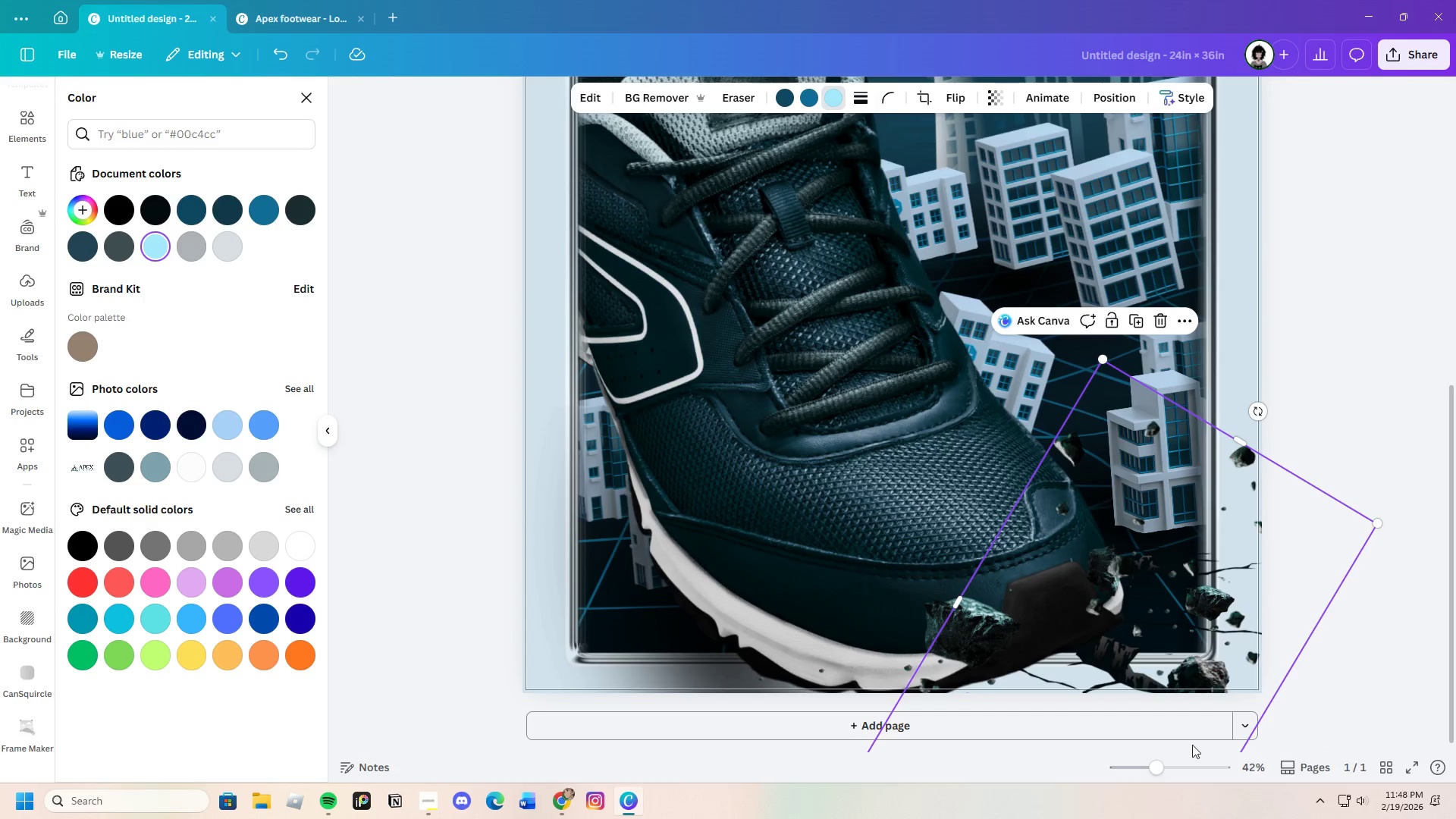 
scroll: coordinate [1083, 690], scroll_direction: down, amount: 2.0
 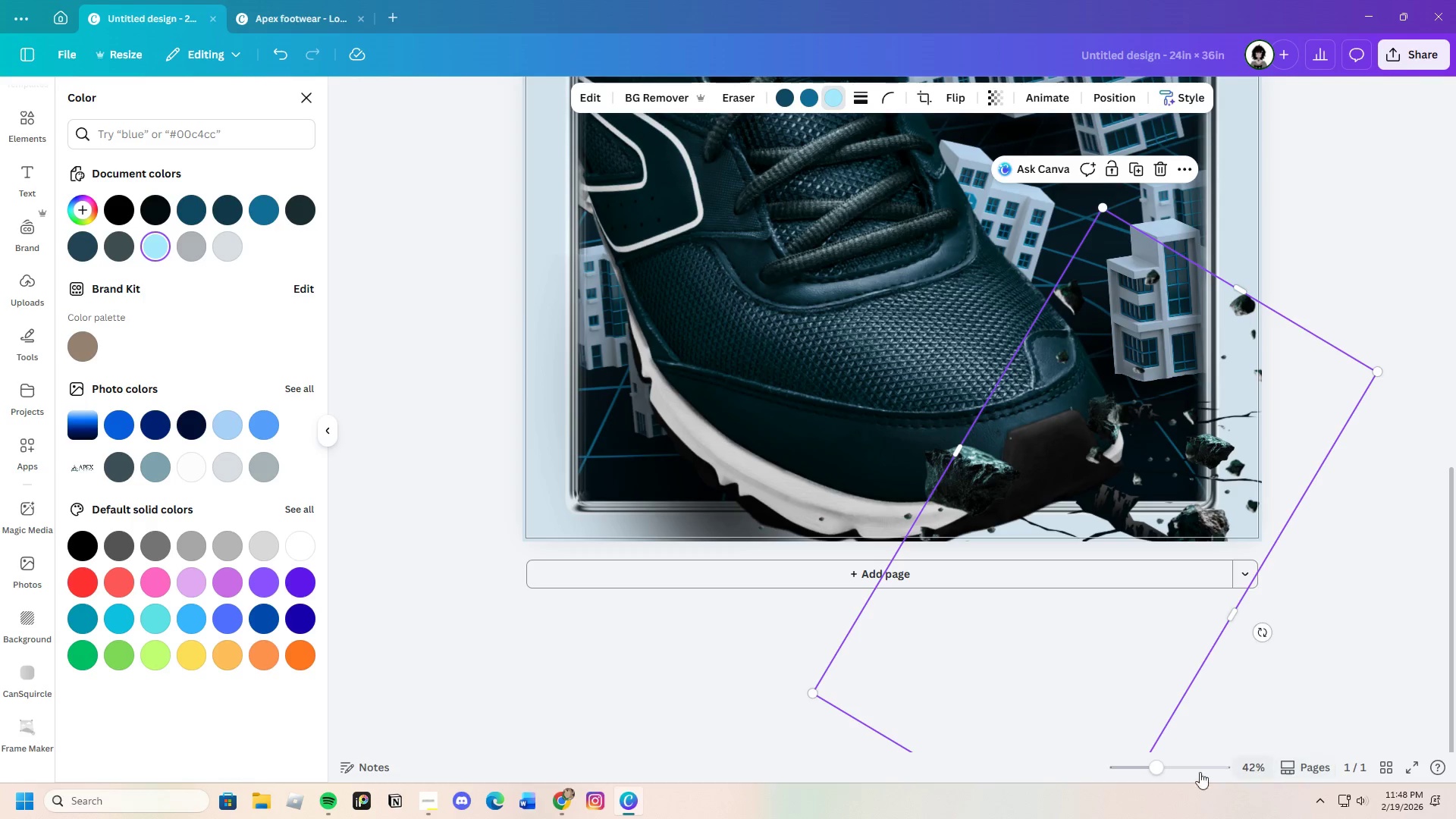 
left_click_drag(start_coordinate=[1158, 774], to_coordinate=[1188, 774])
 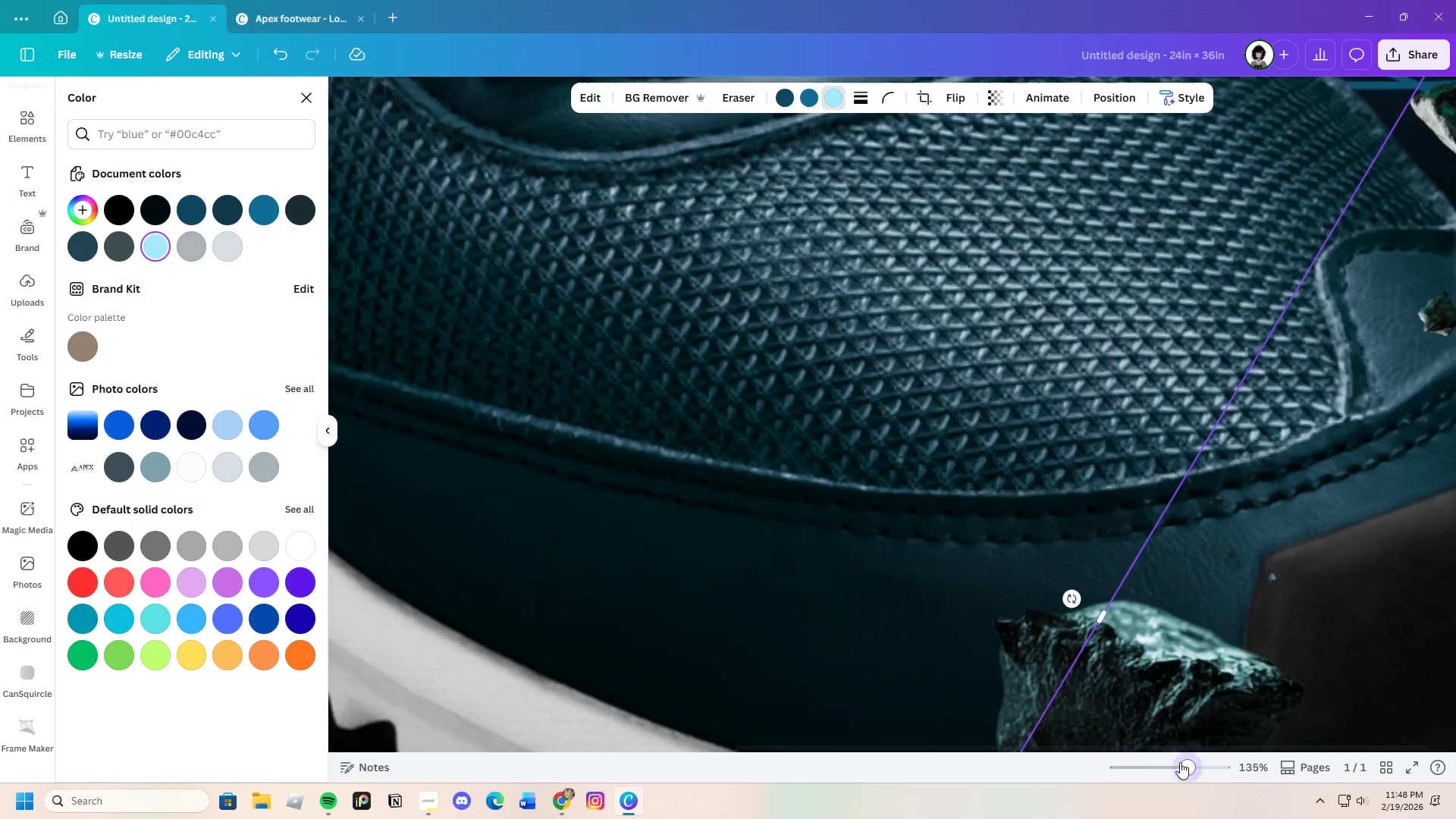 
left_click_drag(start_coordinate=[1180, 764], to_coordinate=[1136, 769])
 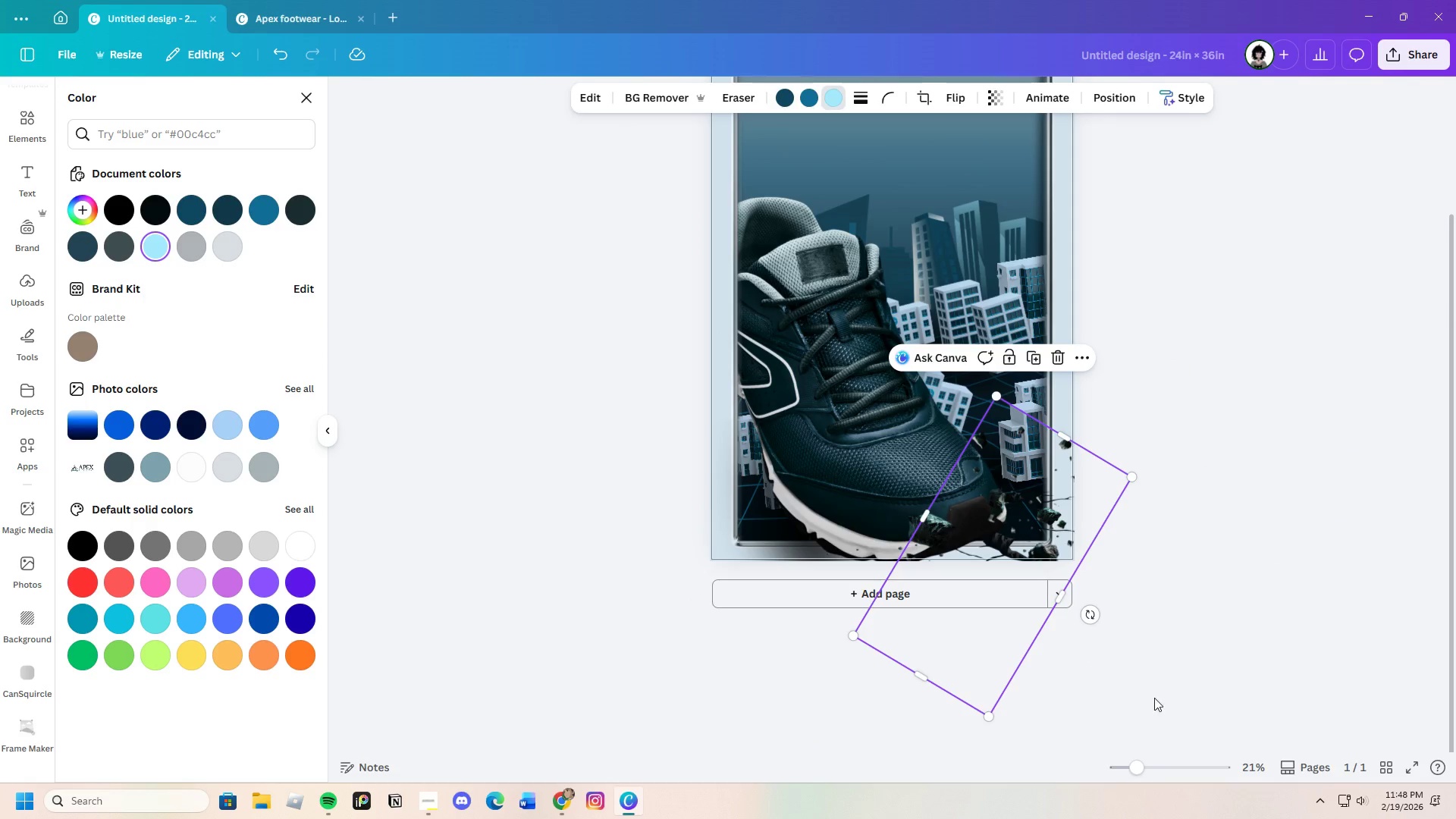 
scroll: coordinate [1130, 672], scroll_direction: up, amount: 1.0
 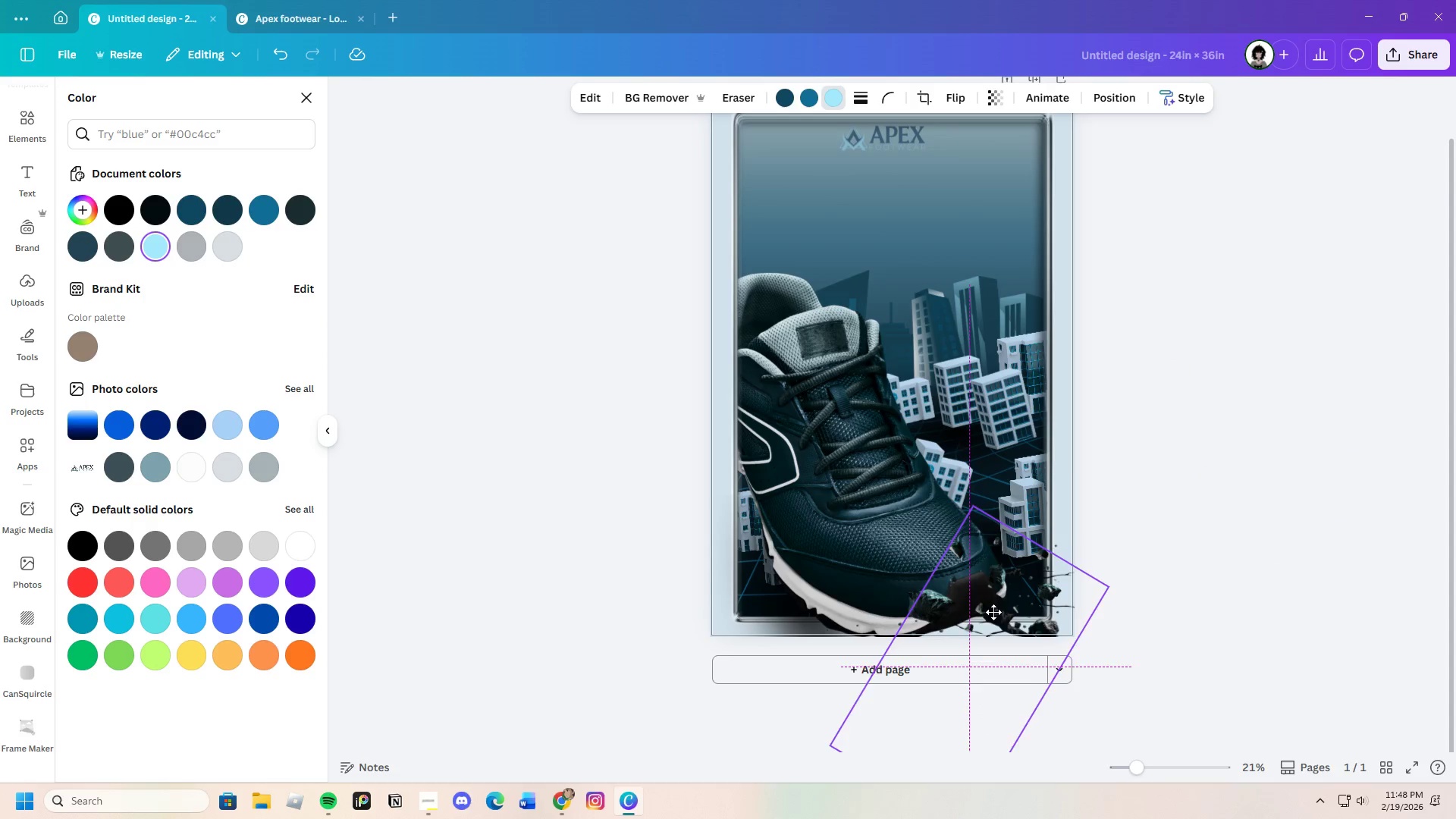 
left_click_drag(start_coordinate=[1098, 684], to_coordinate=[1037, 715])
 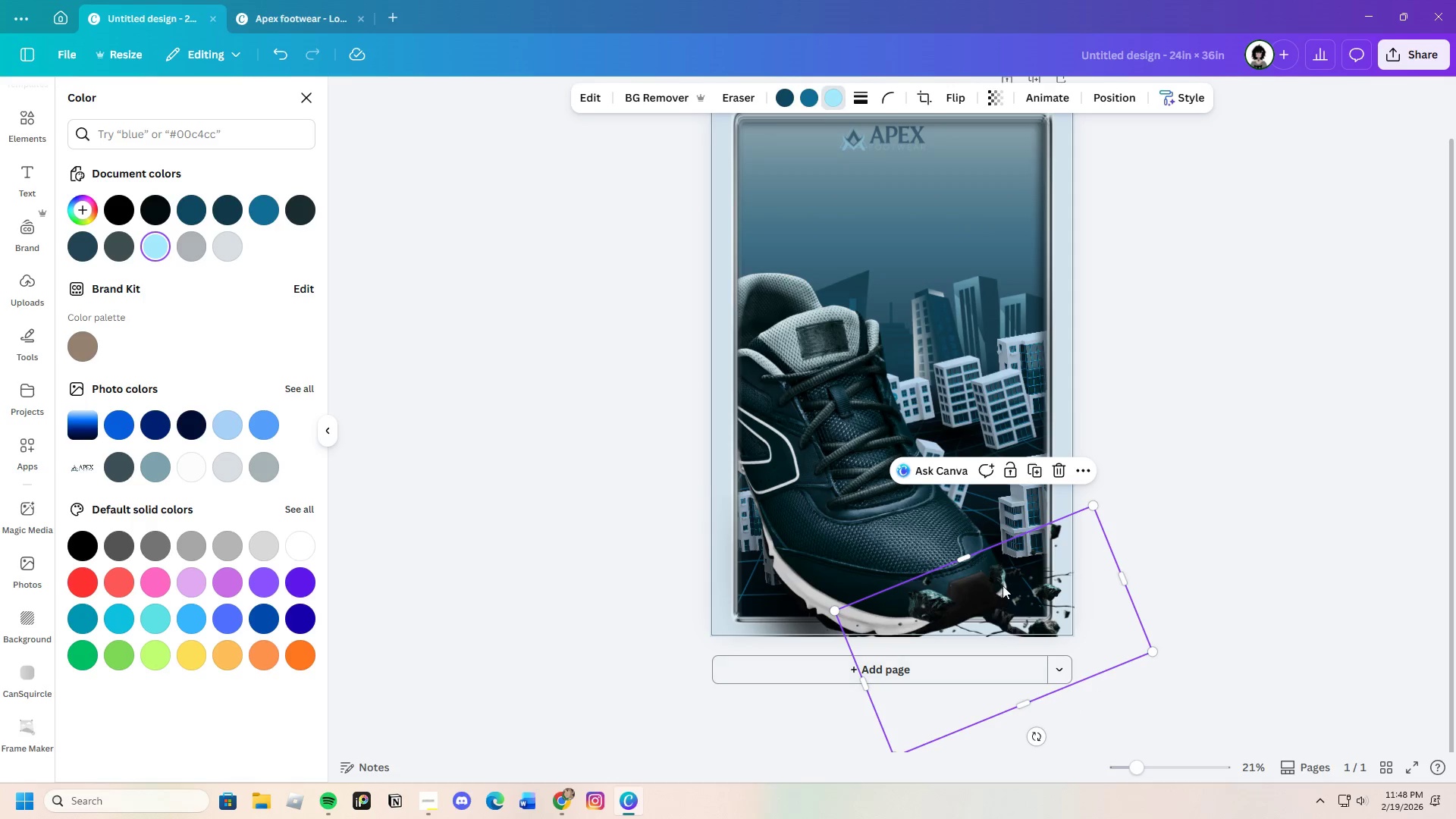 
left_click_drag(start_coordinate=[1004, 583], to_coordinate=[968, 585])
 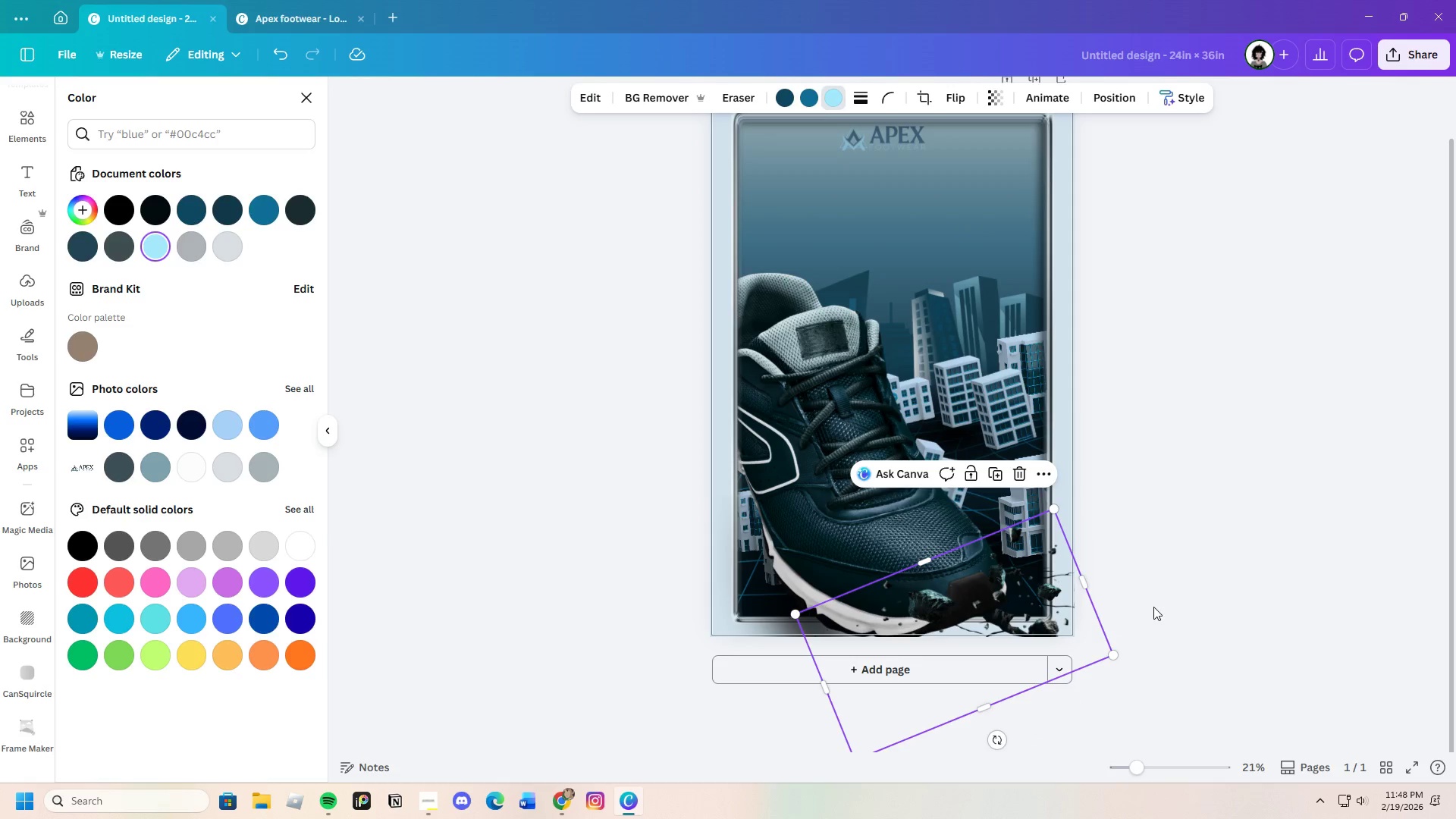 
left_click([1153, 607])
 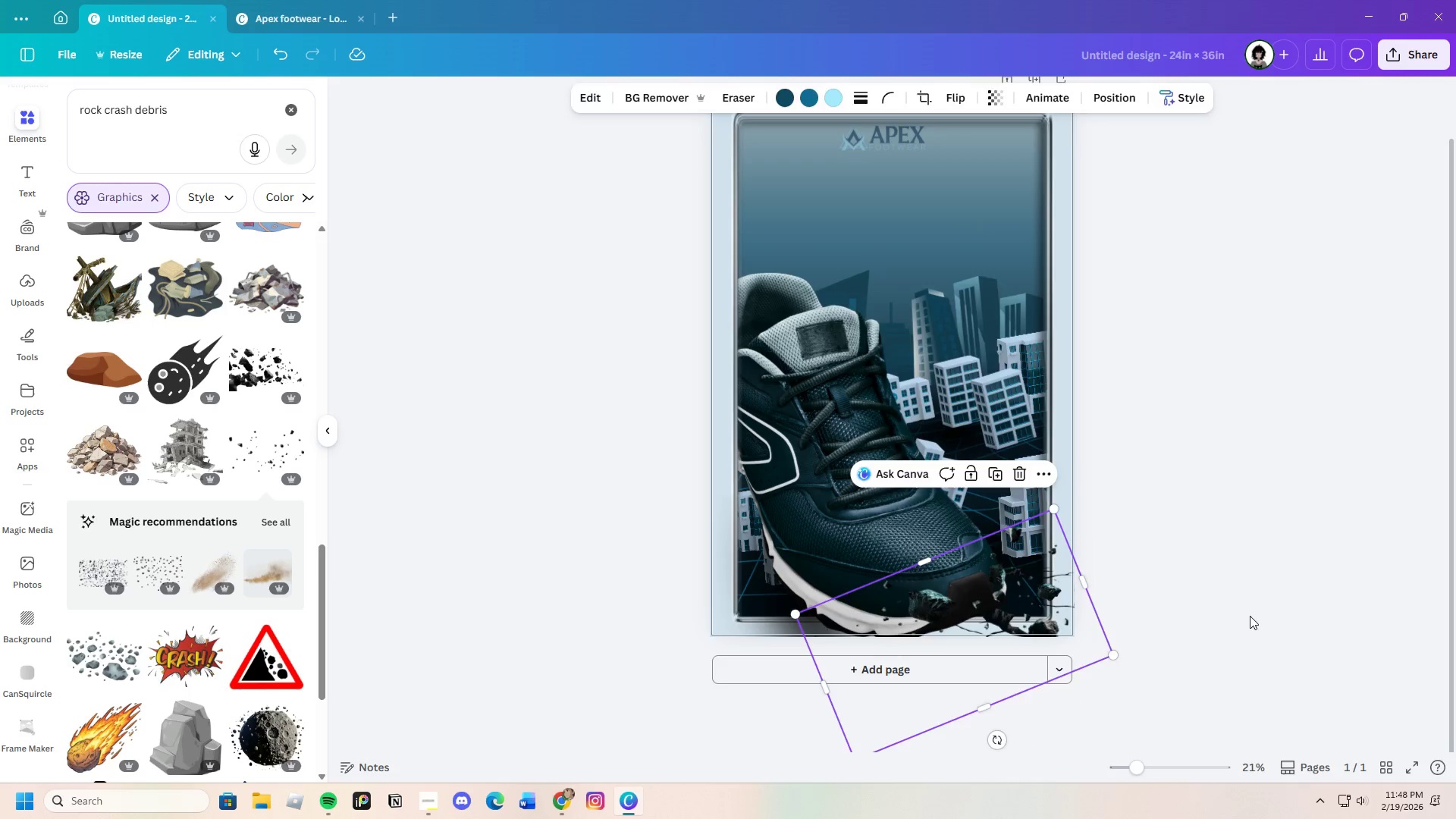 
left_click([1249, 615])
 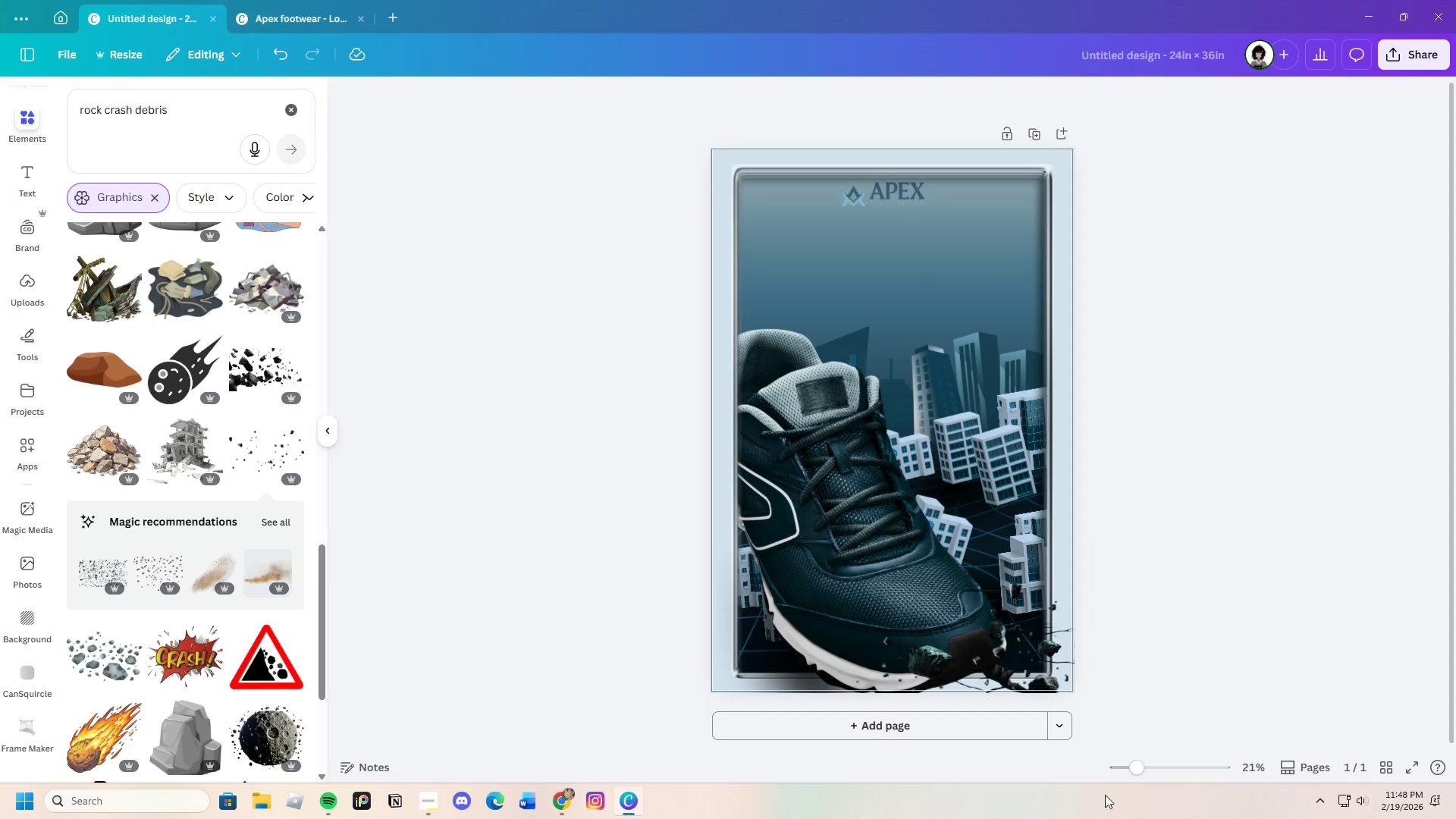 
wait(5.58)
 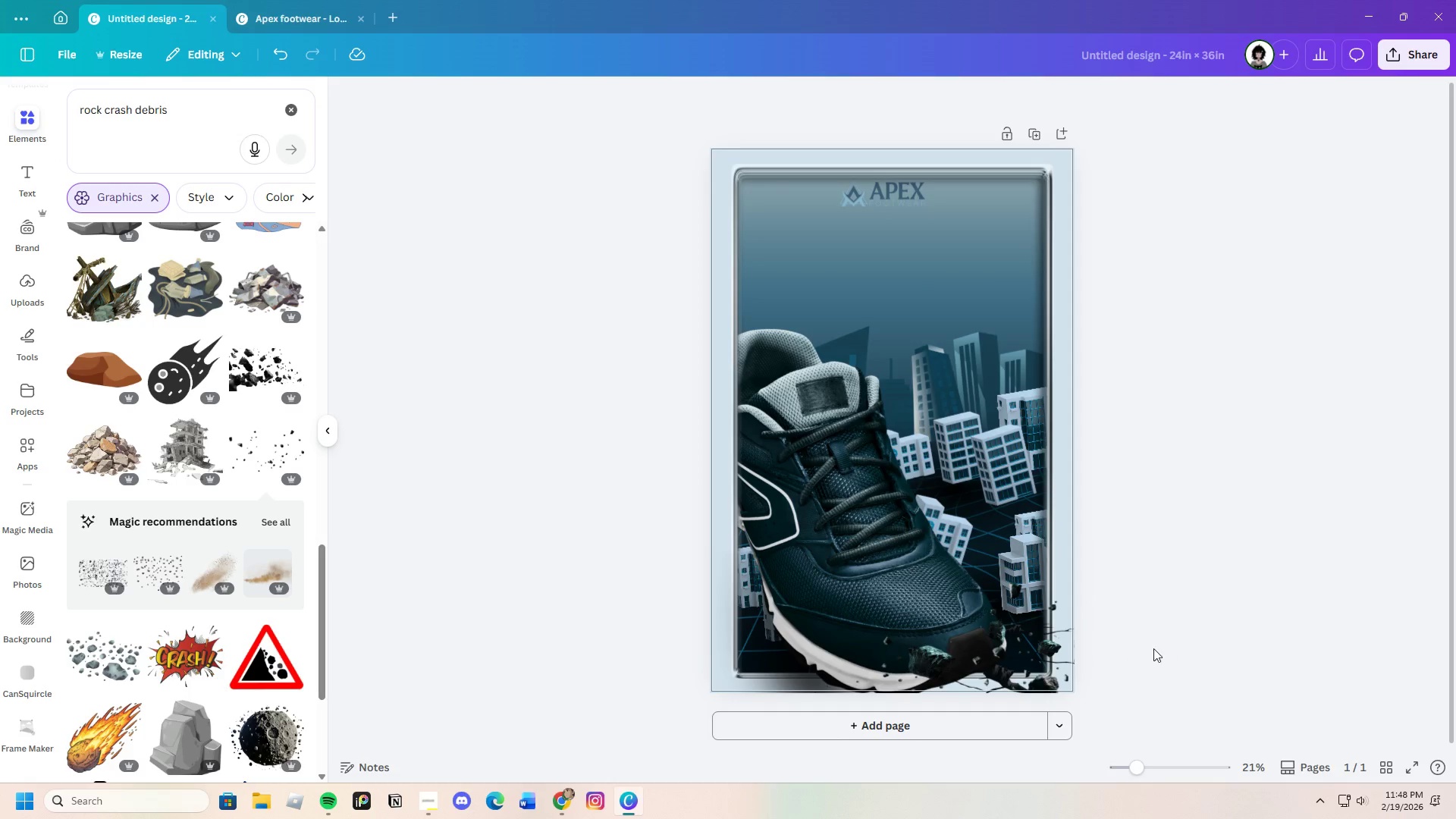 
left_click_drag(start_coordinate=[1134, 775], to_coordinate=[1138, 770])
 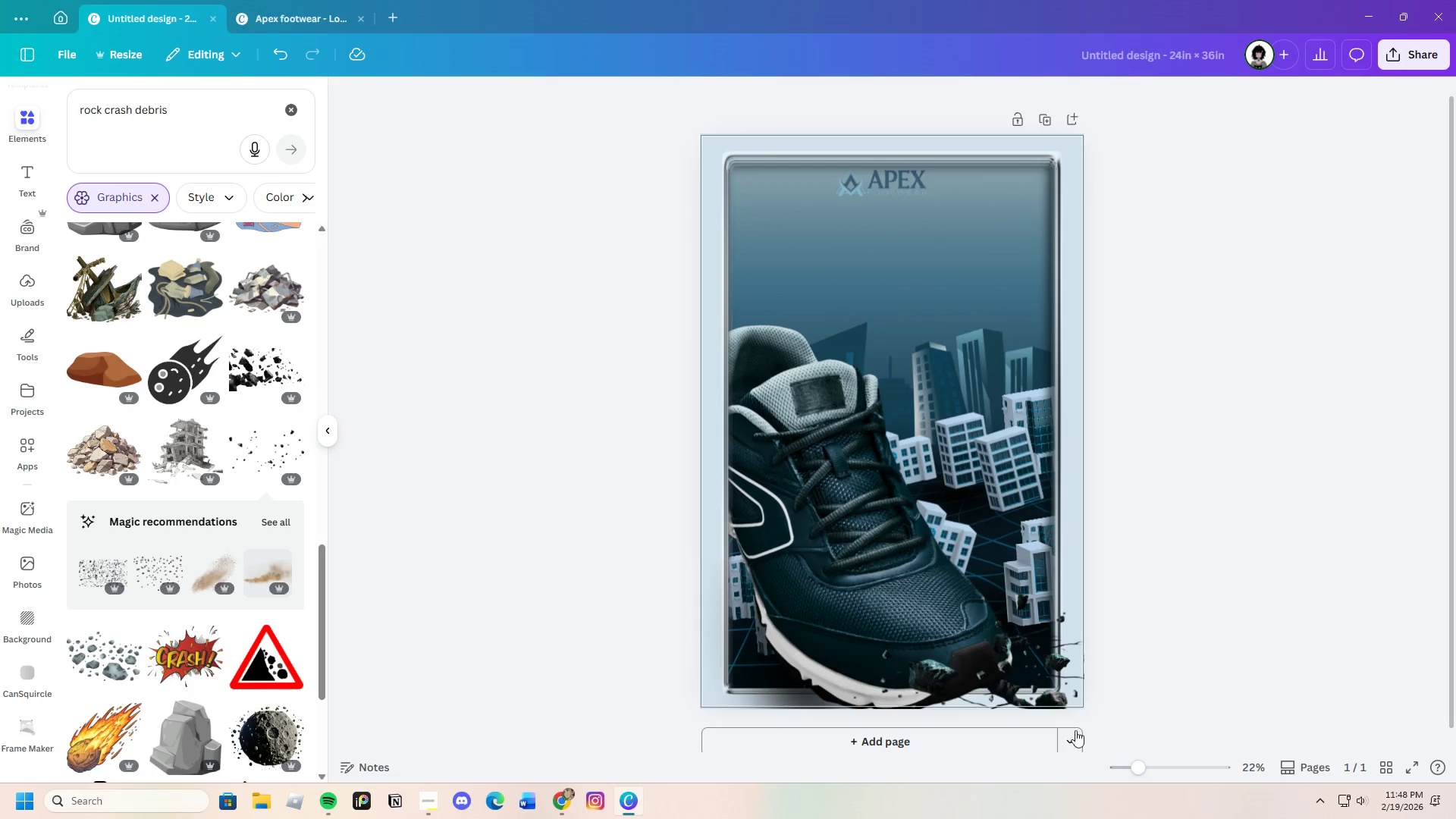 
scroll: coordinate [1073, 727], scroll_direction: down, amount: 2.0
 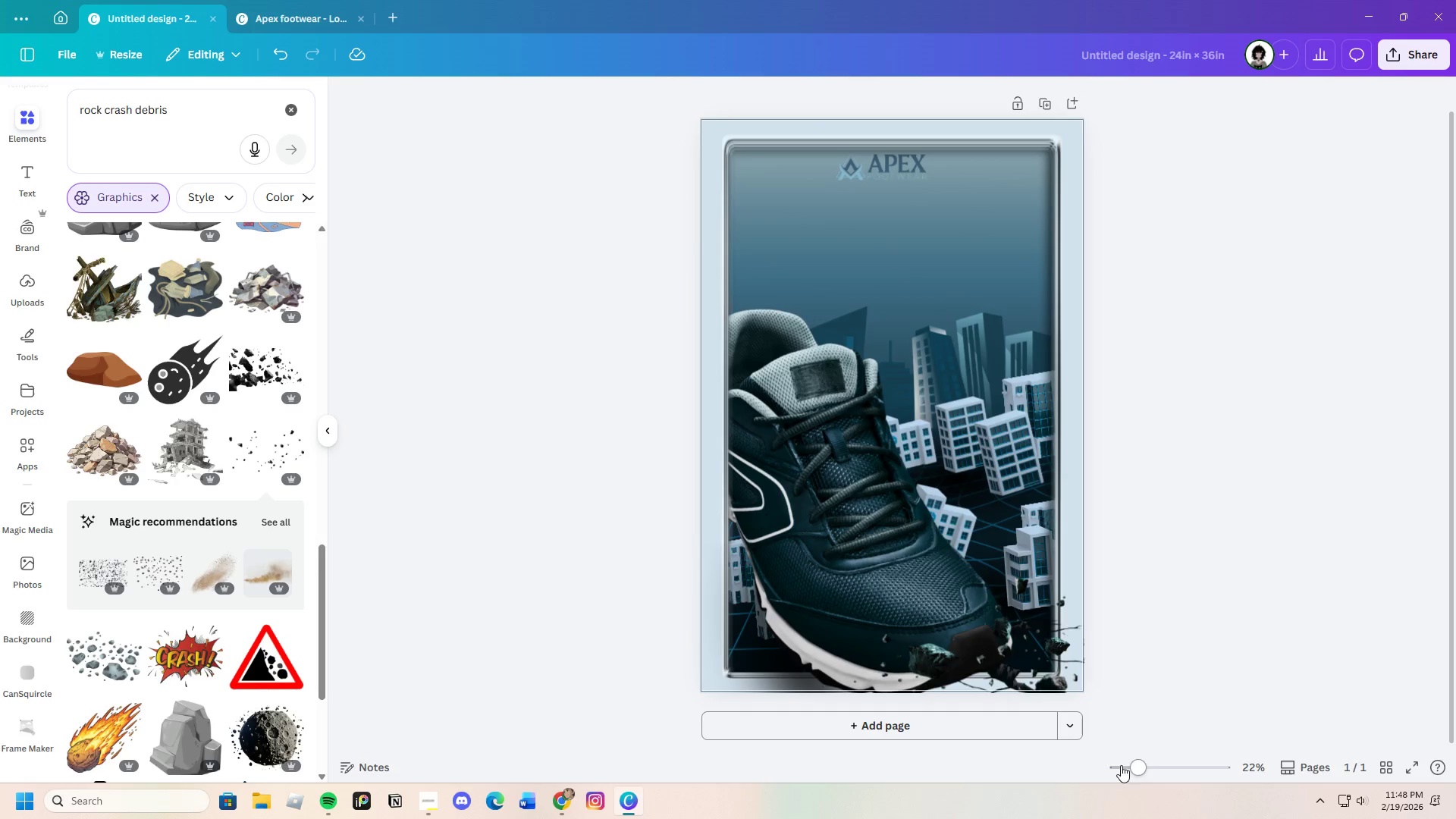 
left_click_drag(start_coordinate=[1139, 765], to_coordinate=[1155, 765])
 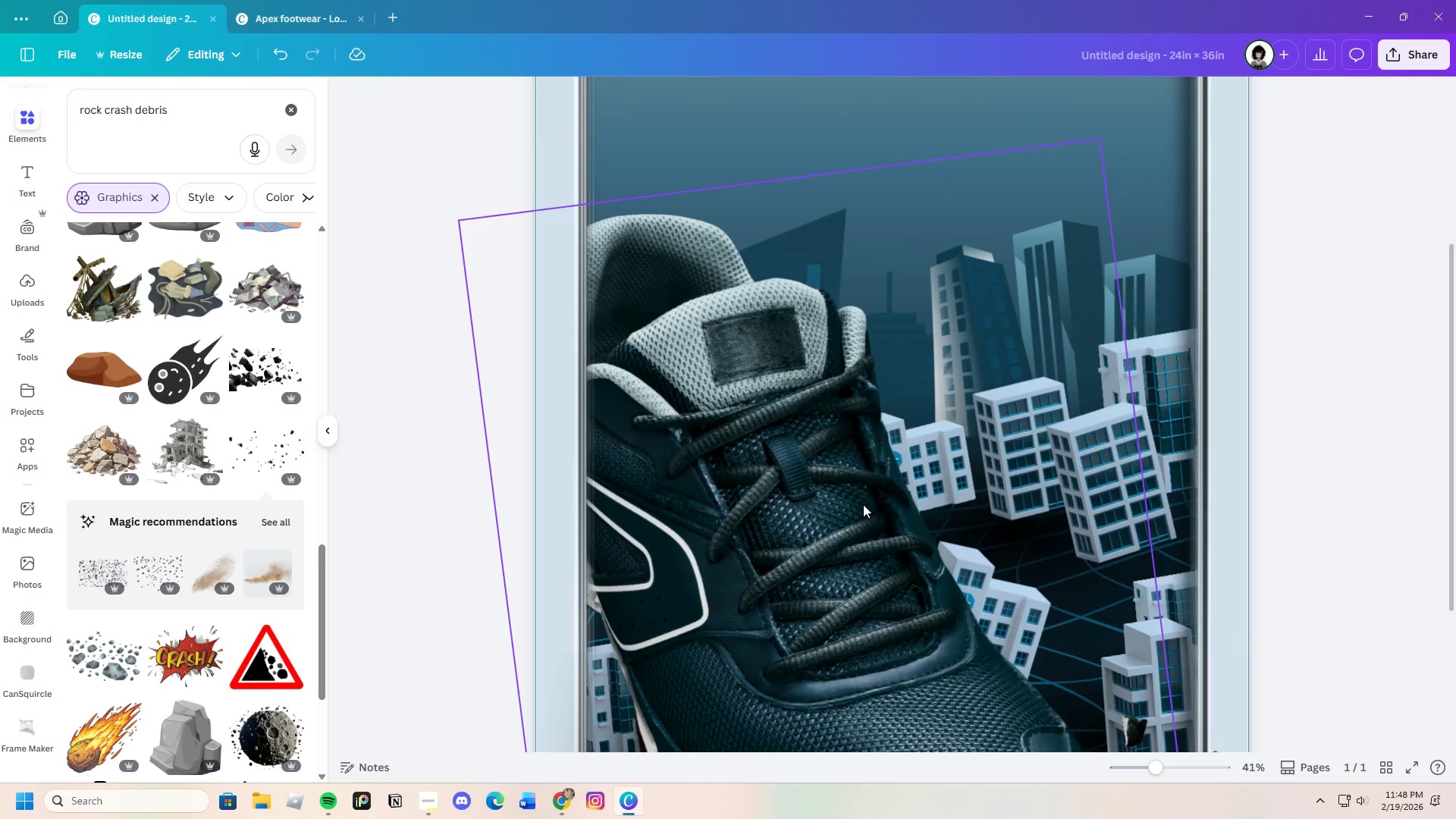 
scroll: coordinate [858, 497], scroll_direction: down, amount: 3.0
 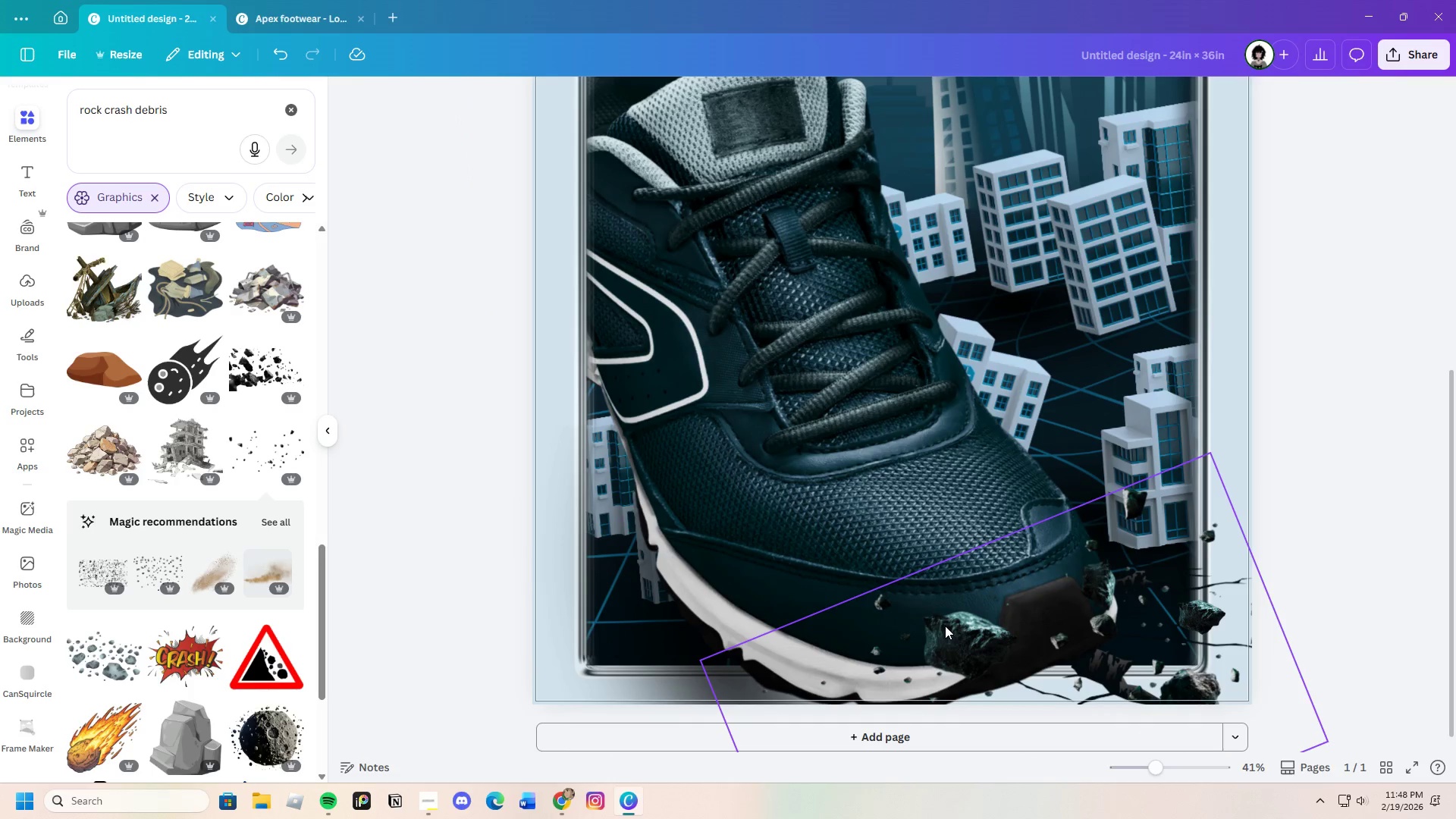 
left_click([954, 634])
 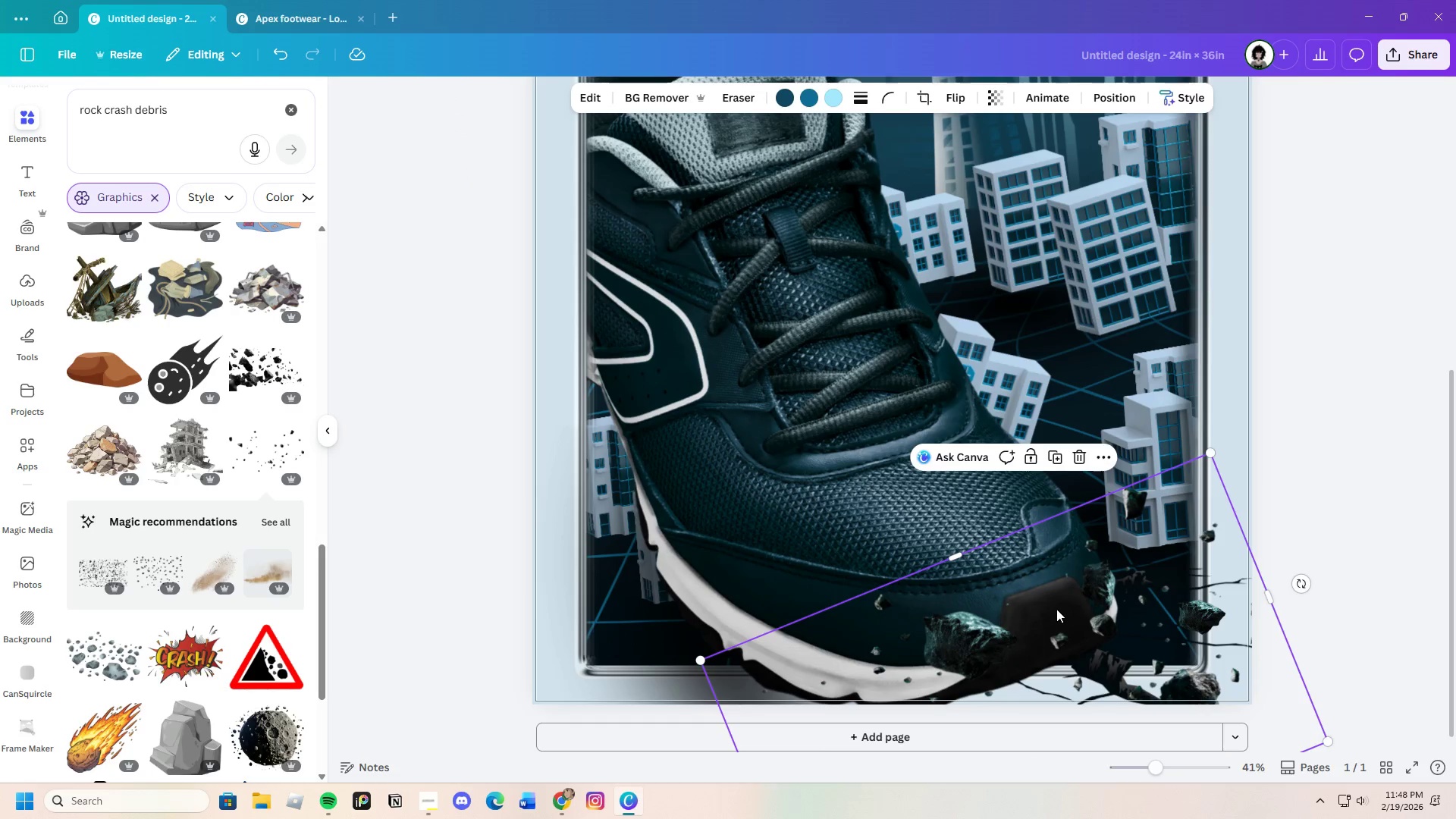 
right_click([1056, 601])
 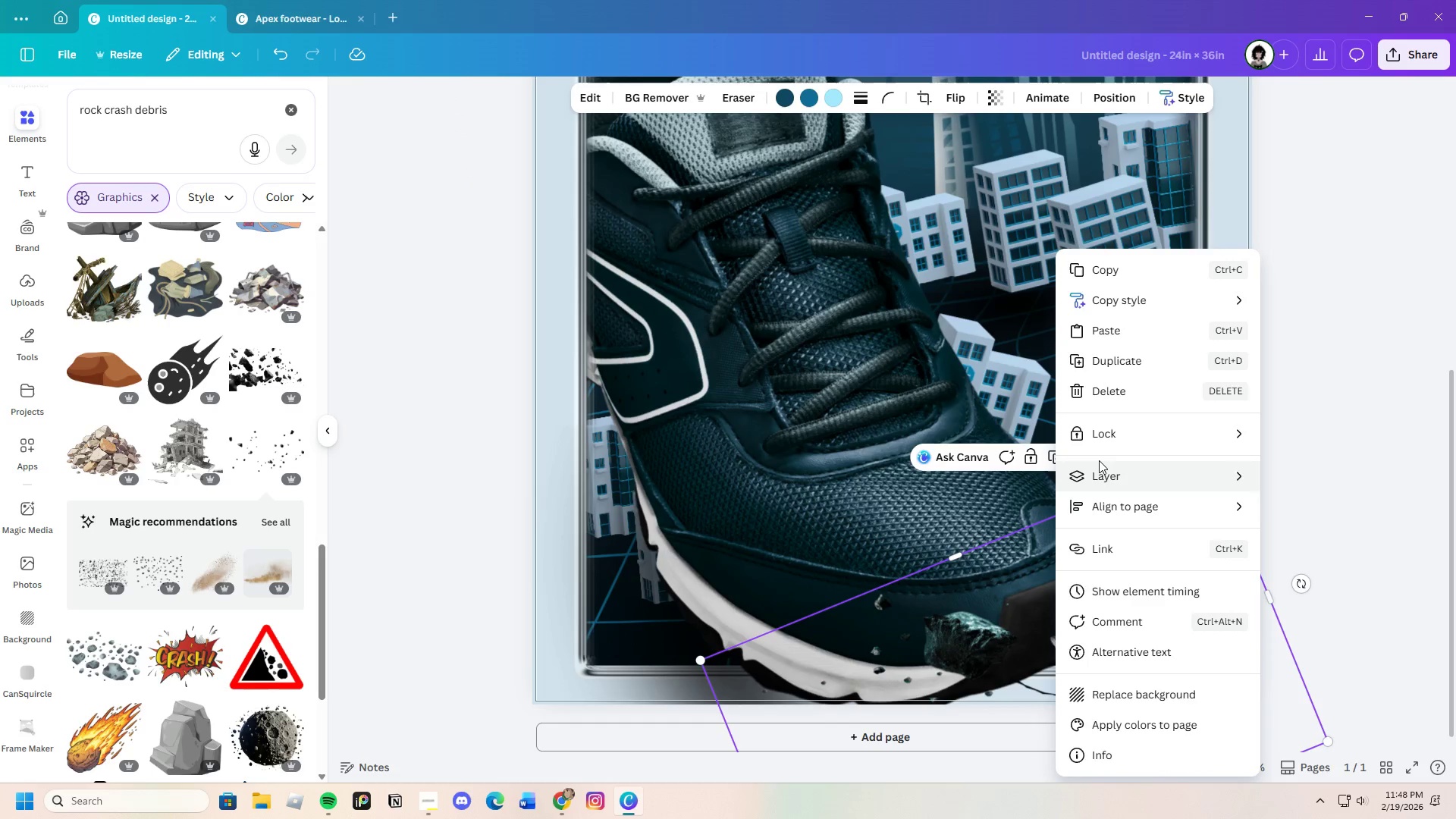 
mouse_move([1108, 493])
 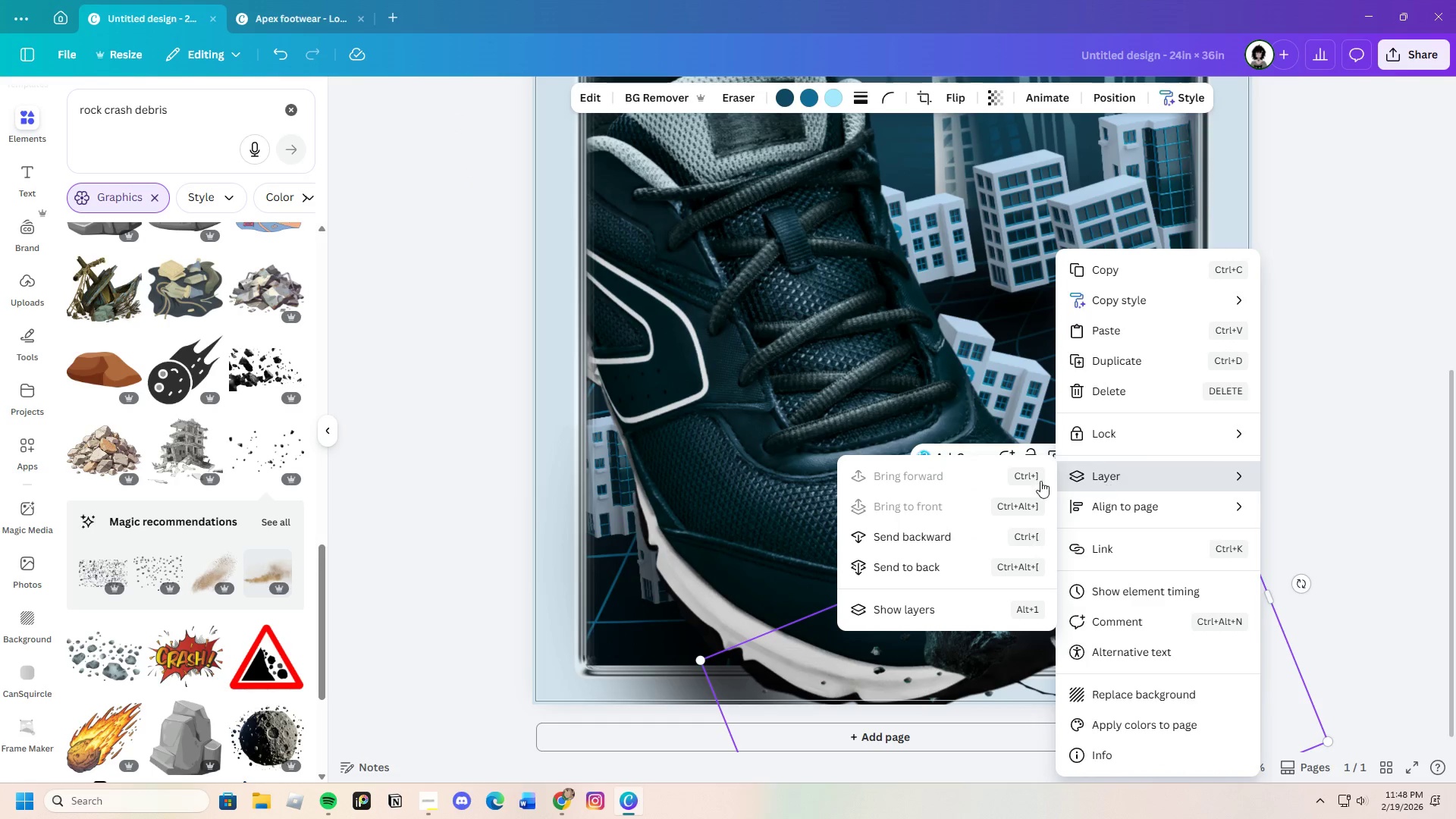 
left_click([958, 537])
 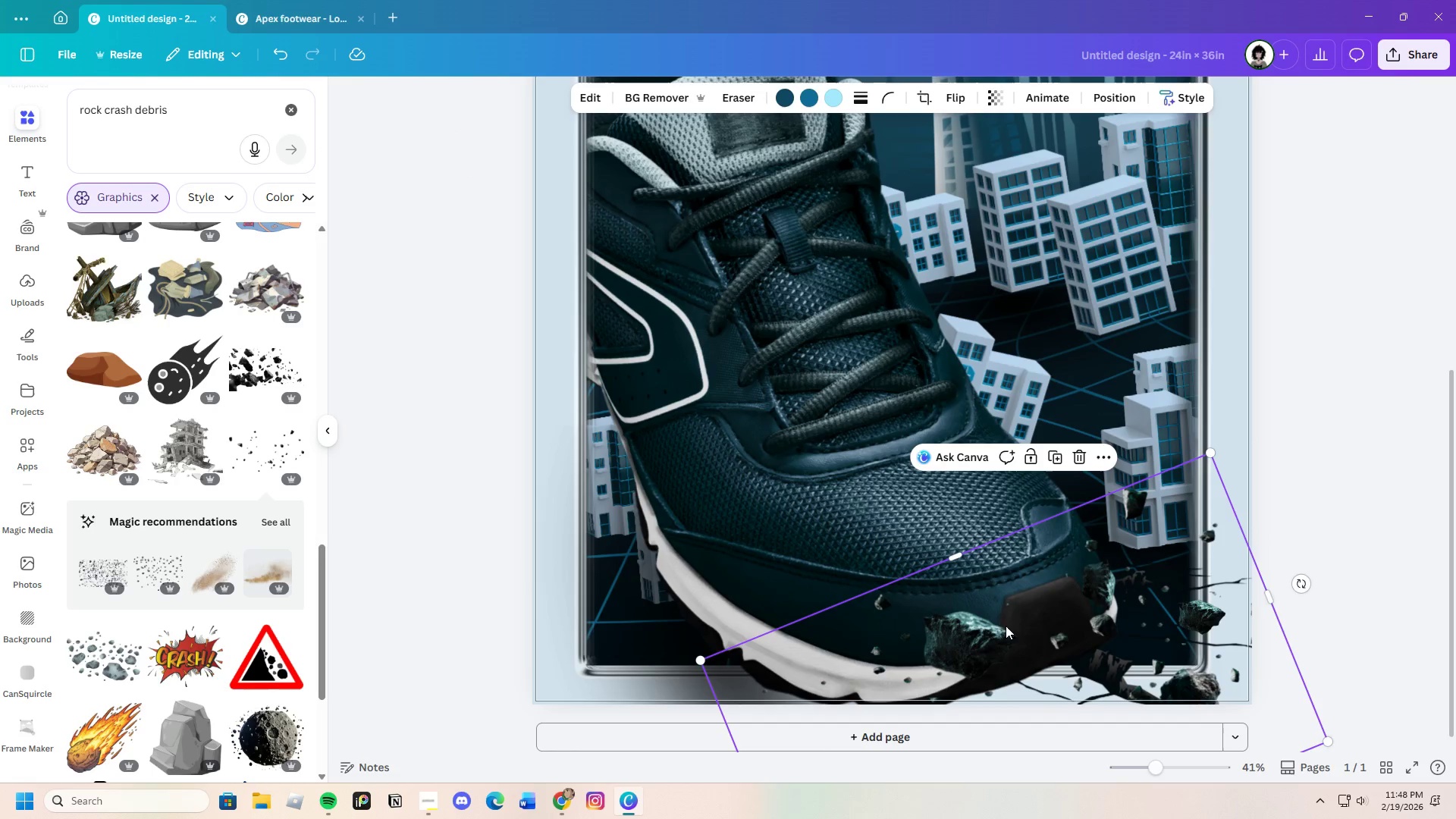 
left_click([963, 642])
 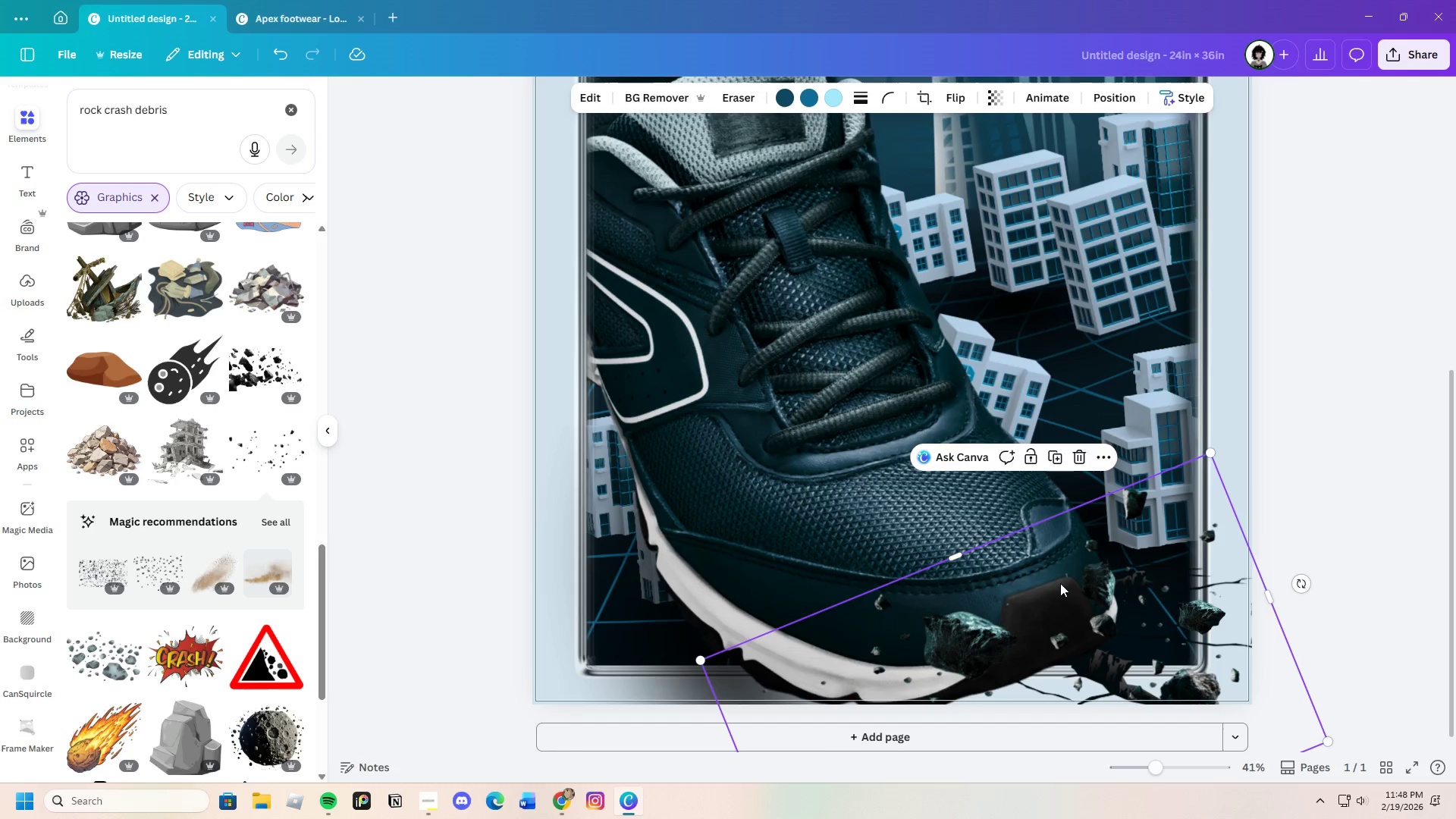 
right_click([1059, 583])
 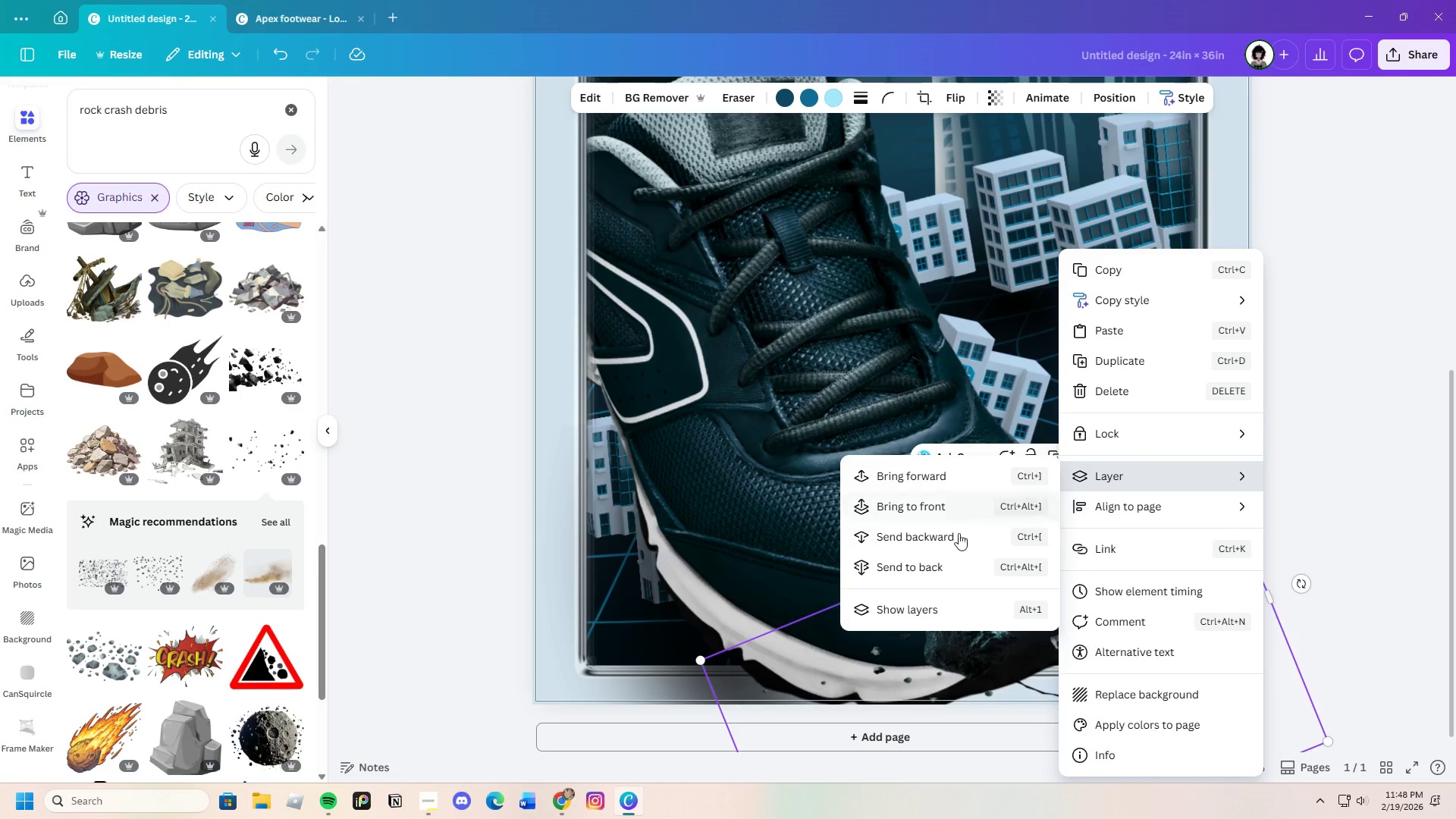 
left_click([940, 533])
 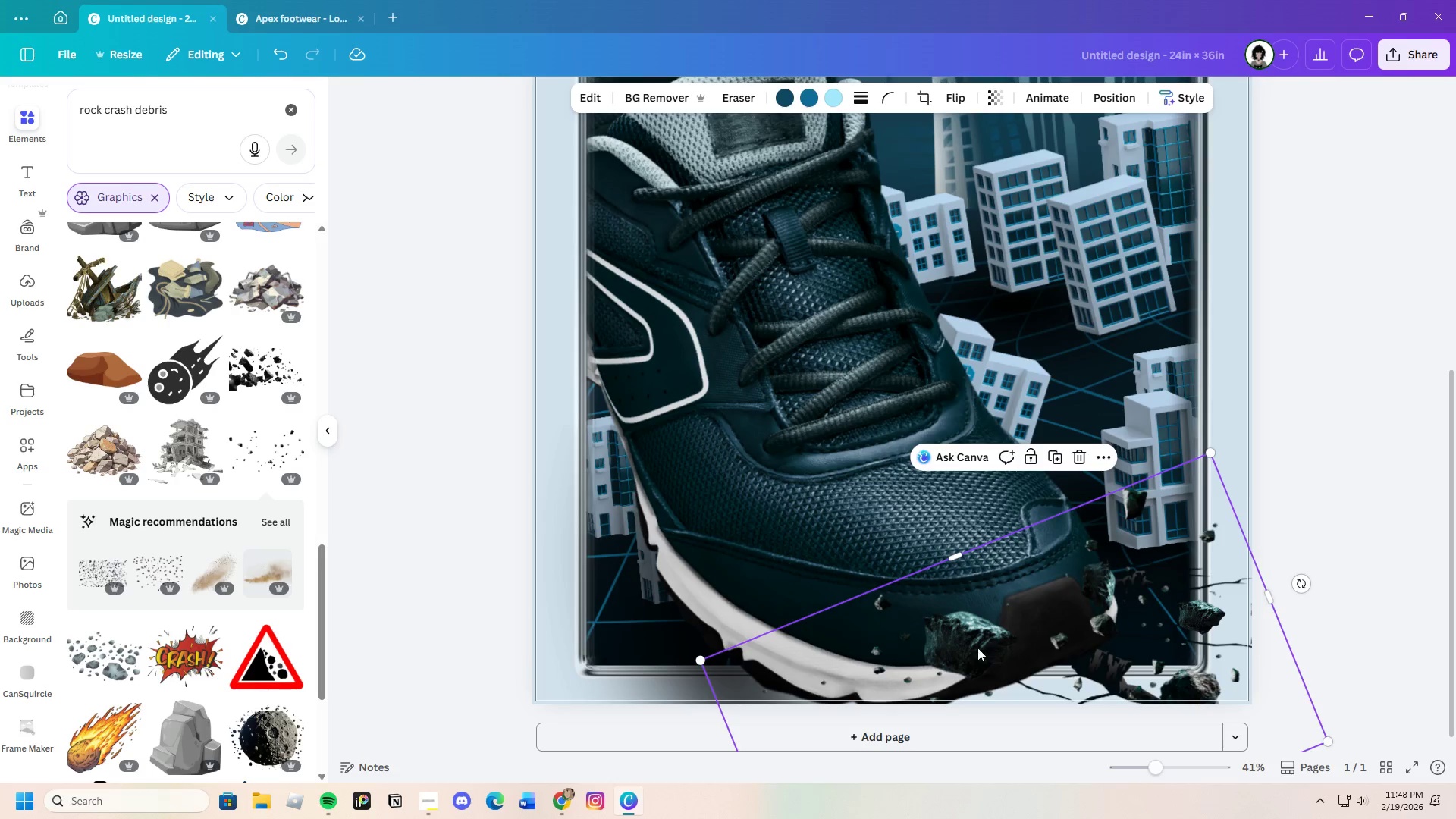 
left_click([970, 636])
 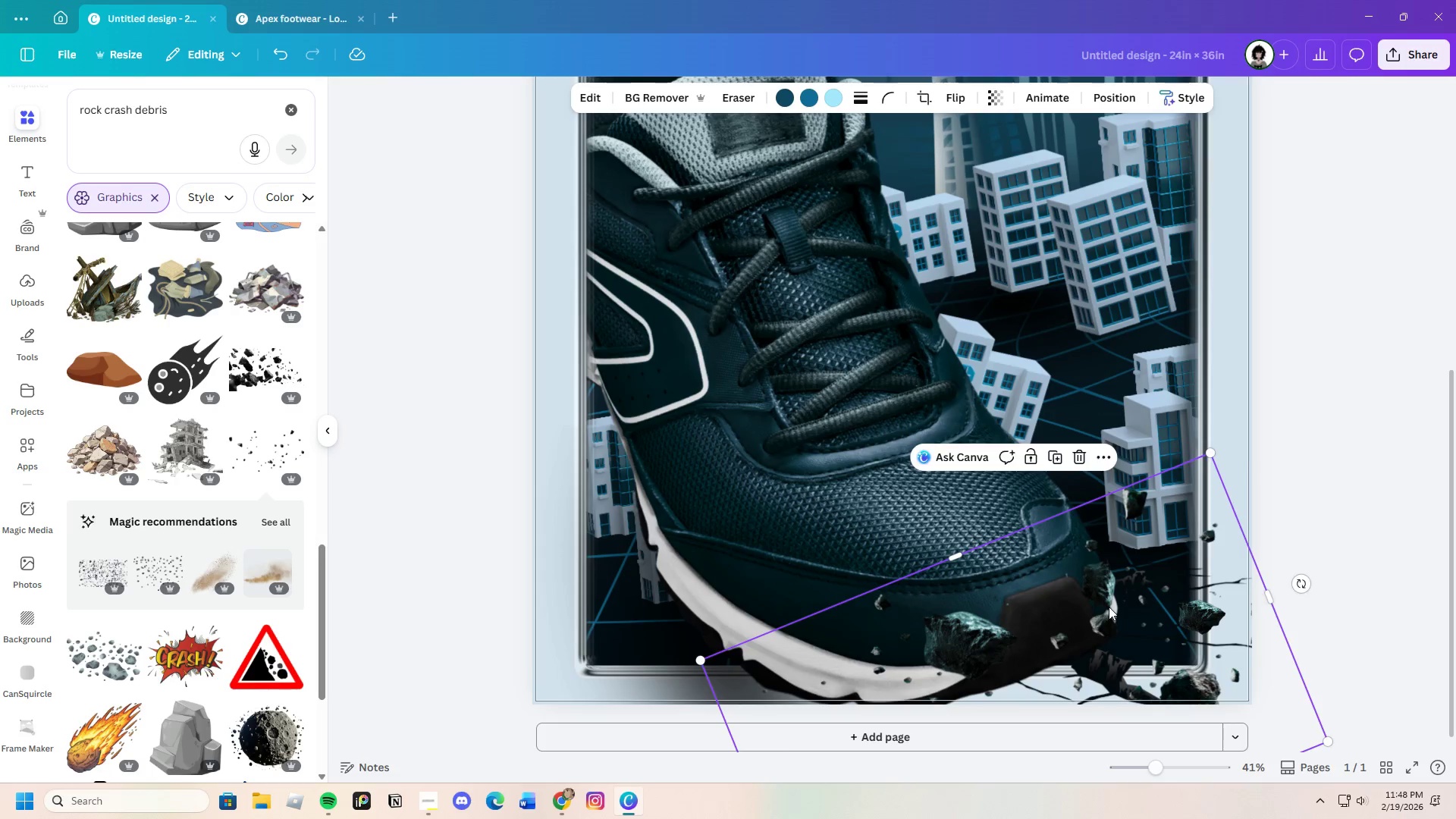 
left_click_drag(start_coordinate=[1109, 607], to_coordinate=[1170, 606])
 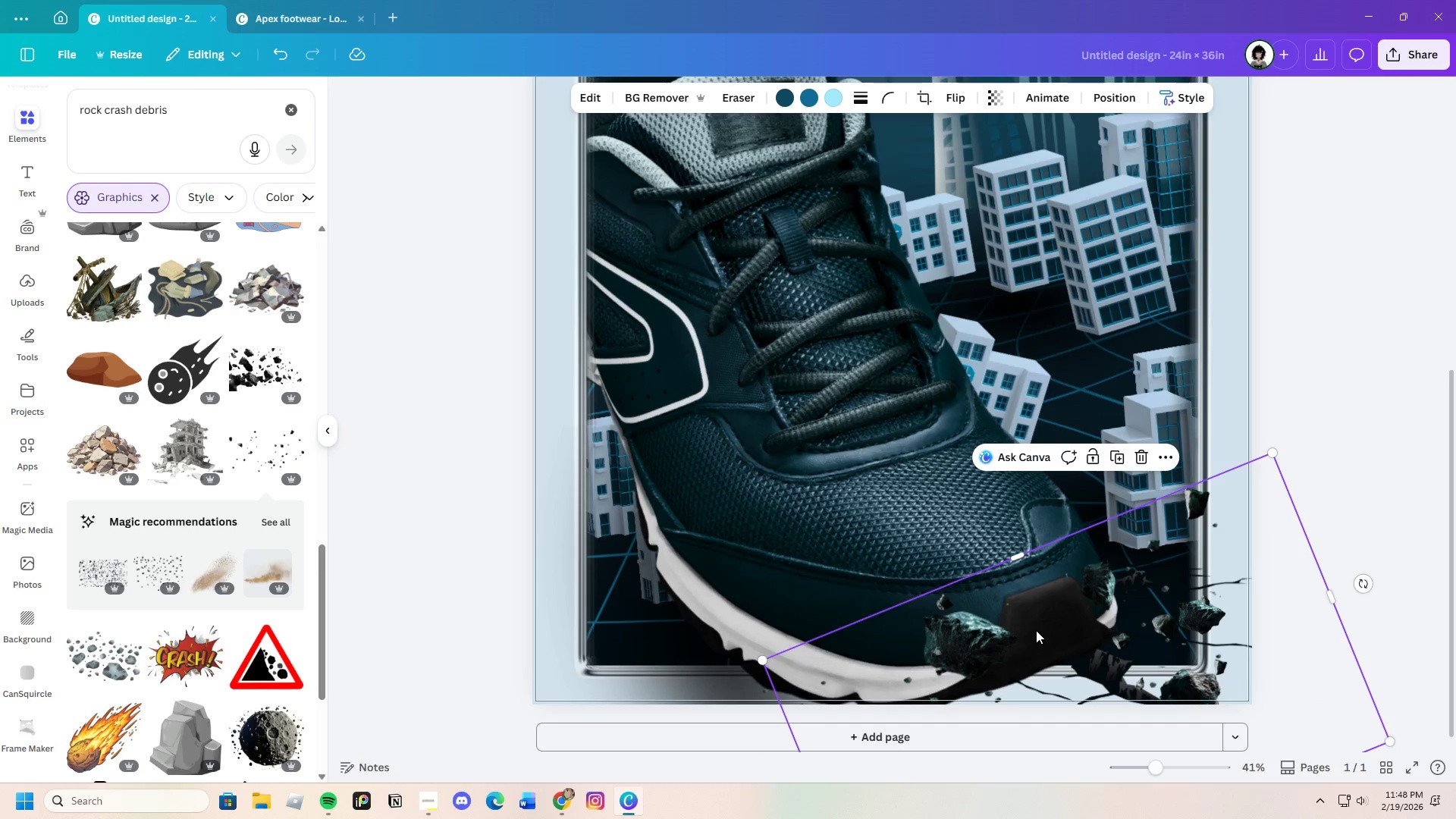 
left_click_drag(start_coordinate=[1037, 630], to_coordinate=[1082, 689])
 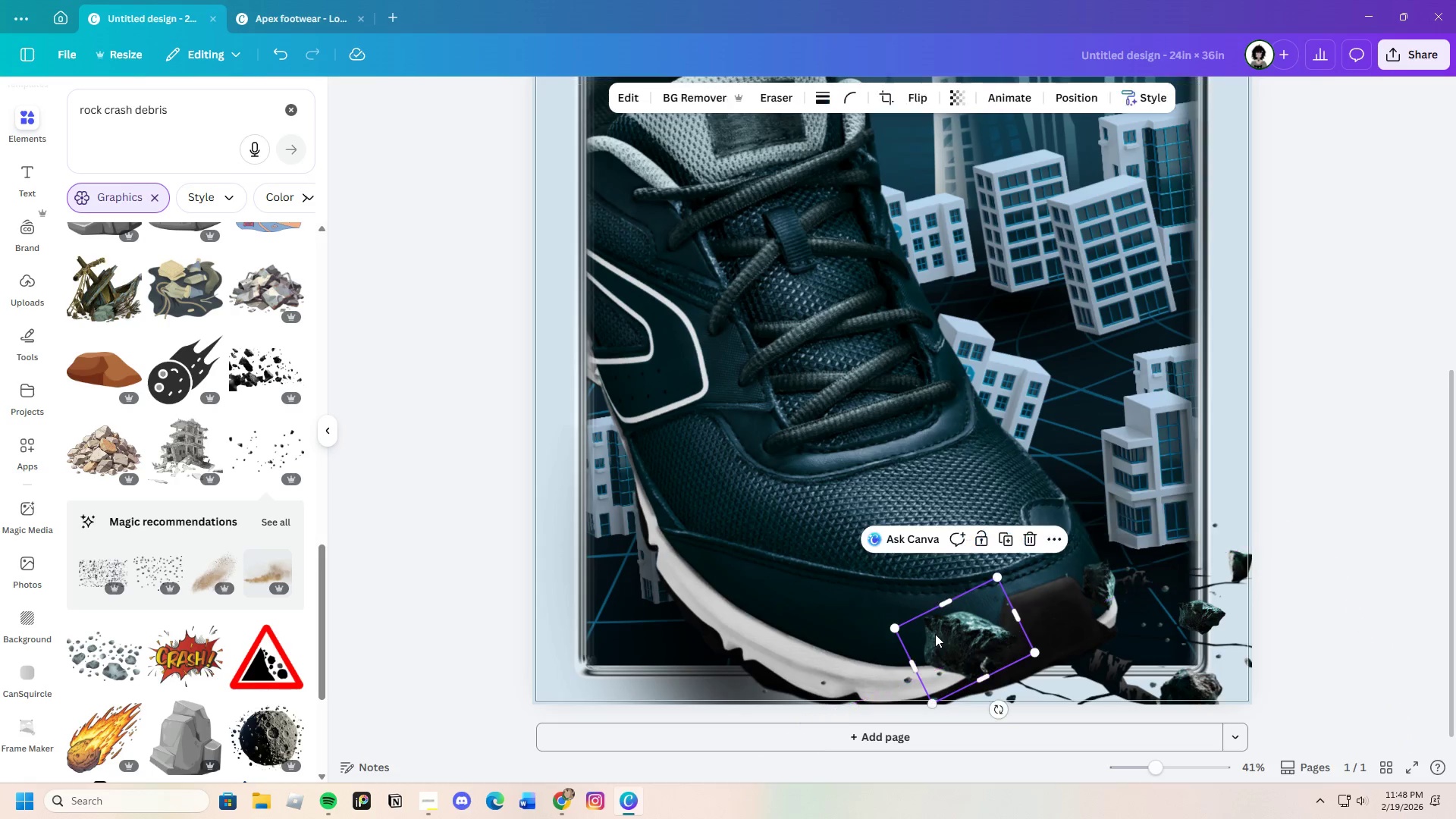 
left_click_drag(start_coordinate=[939, 631], to_coordinate=[976, 623])
 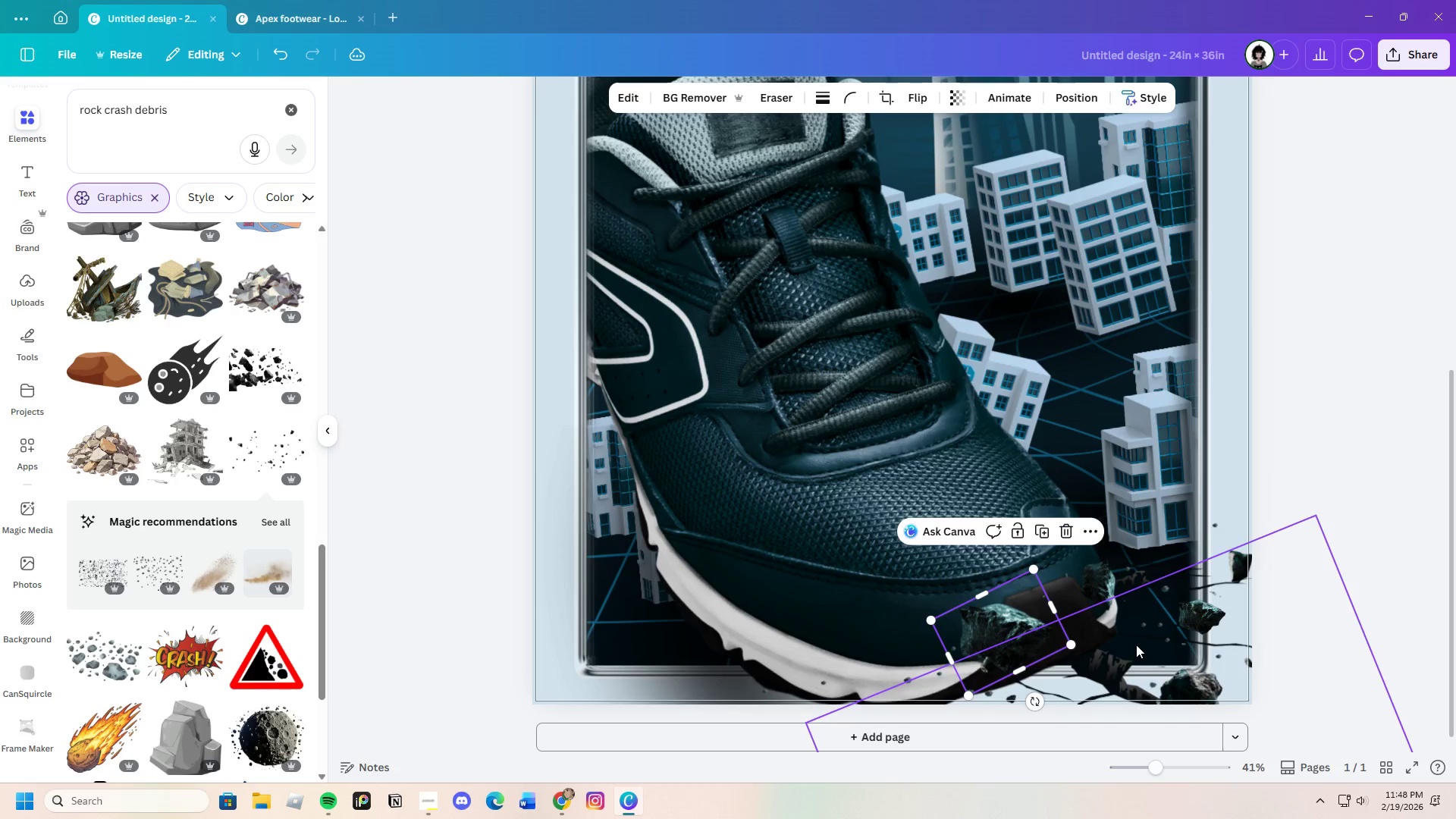 
left_click([1136, 645])
 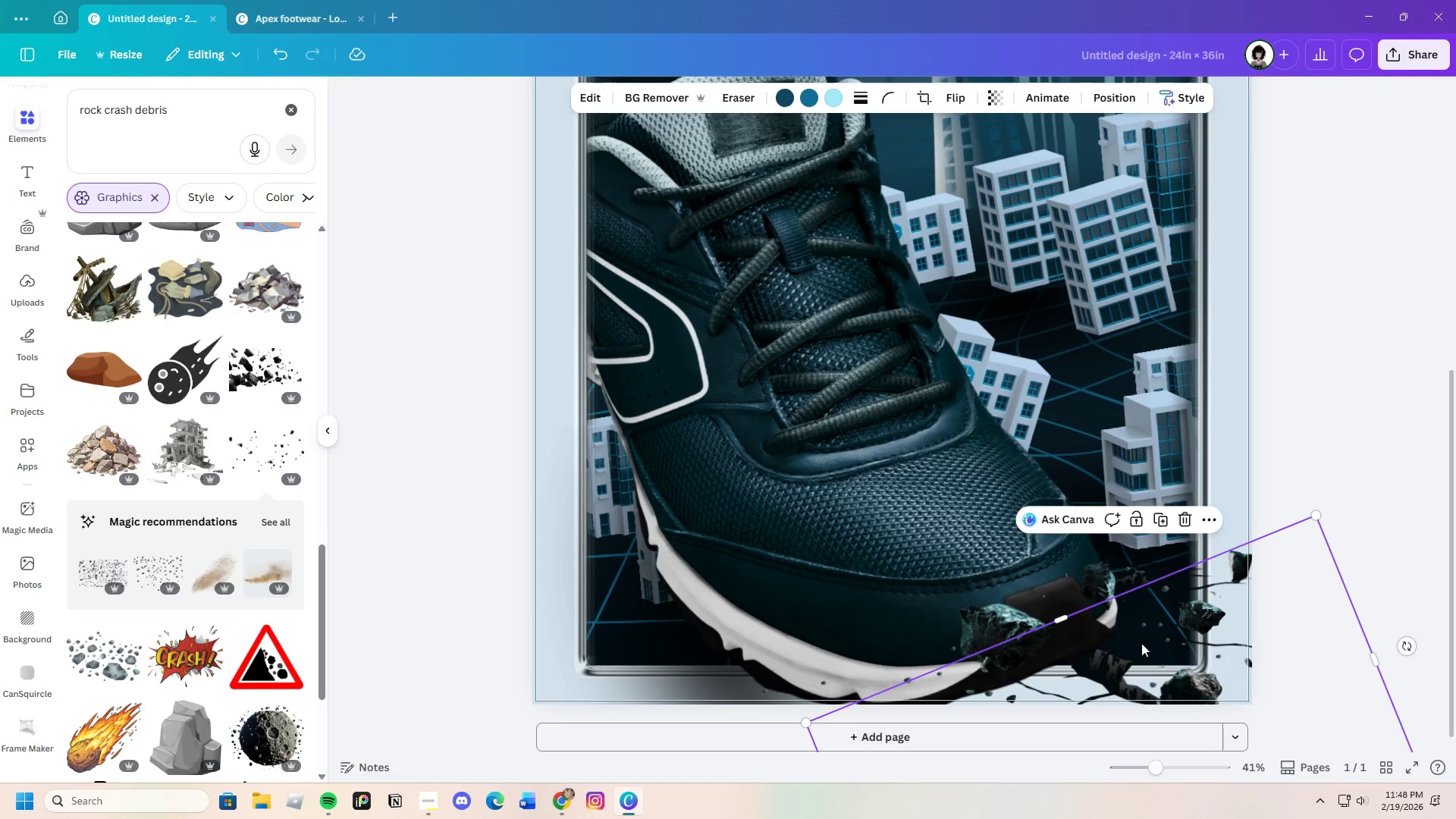 
left_click_drag(start_coordinate=[1142, 642], to_coordinate=[1070, 616])
 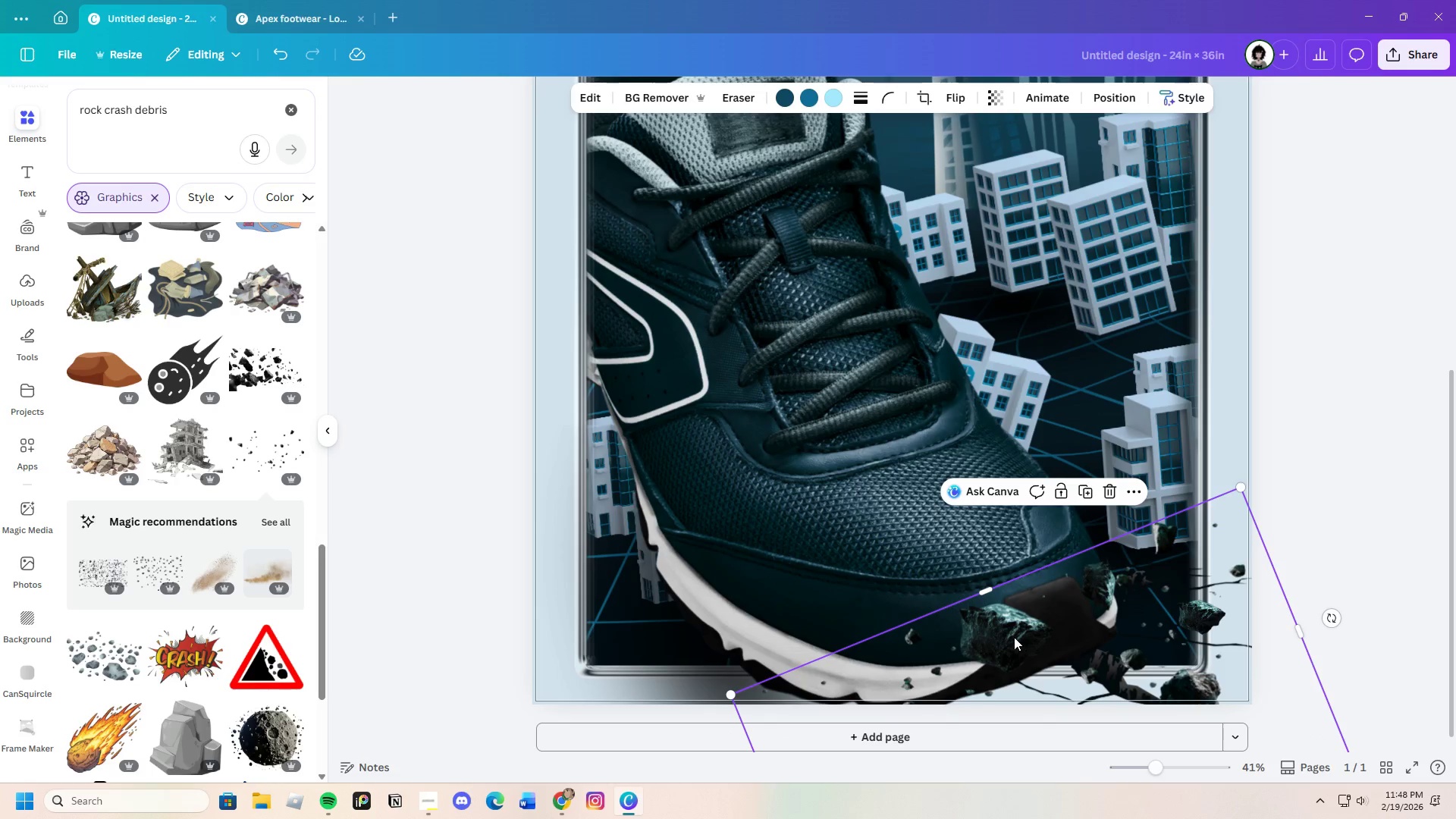 
left_click([1014, 637])
 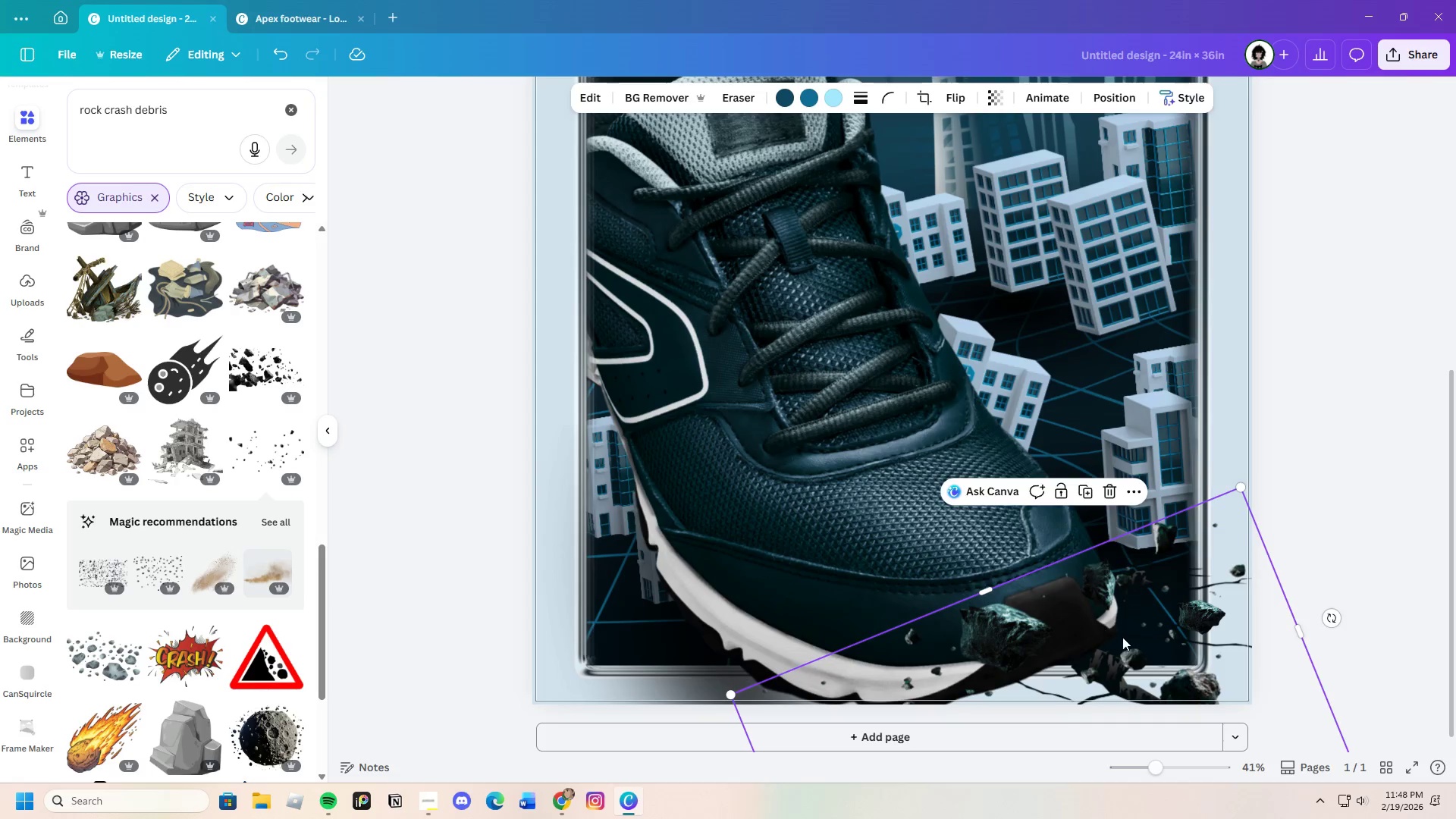 
left_click_drag(start_coordinate=[1107, 630], to_coordinate=[1147, 665])
 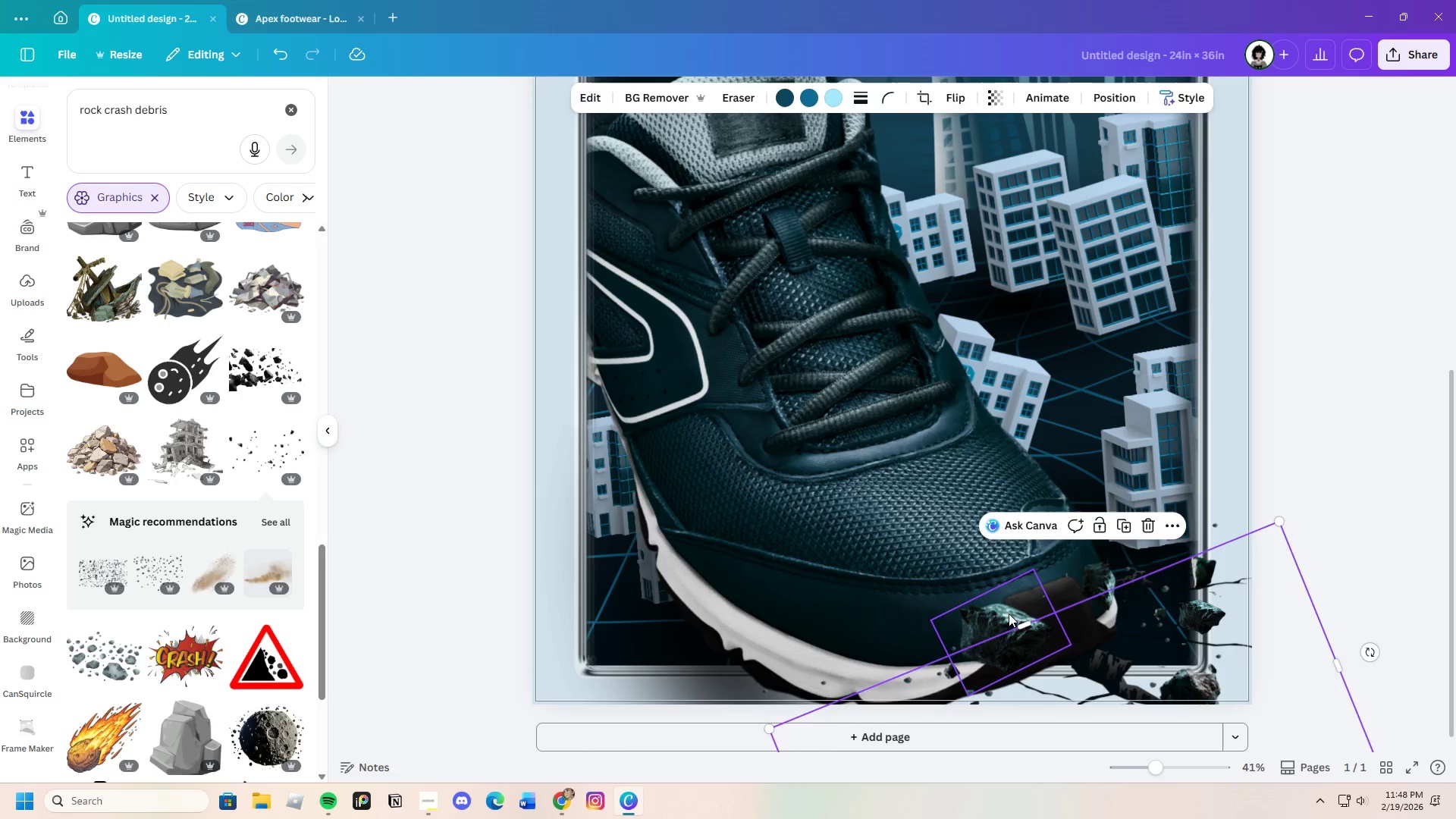 
left_click_drag(start_coordinate=[1008, 613], to_coordinate=[931, 667])
 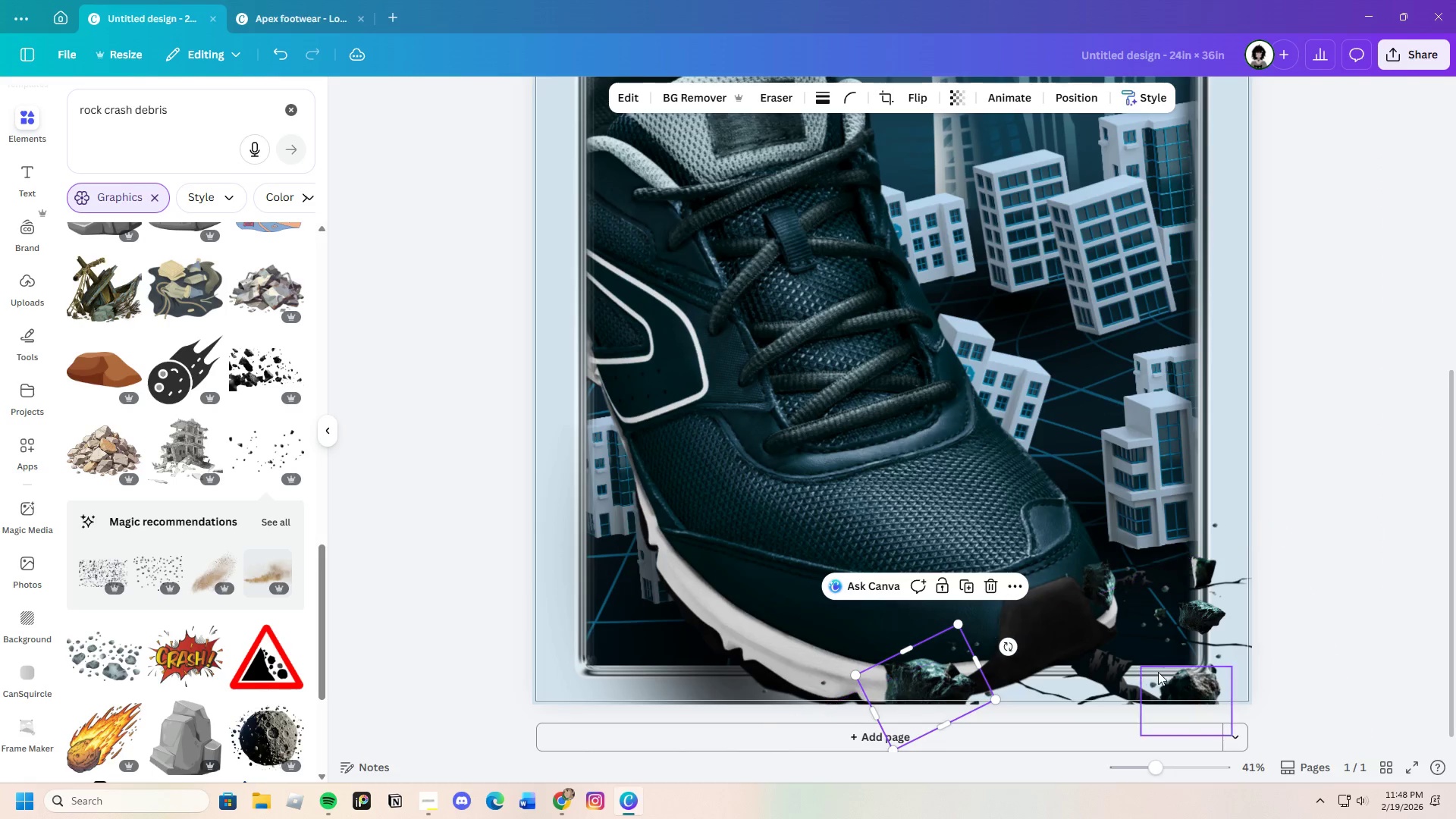 
left_click_drag(start_coordinate=[1157, 670], to_coordinate=[1129, 662])
 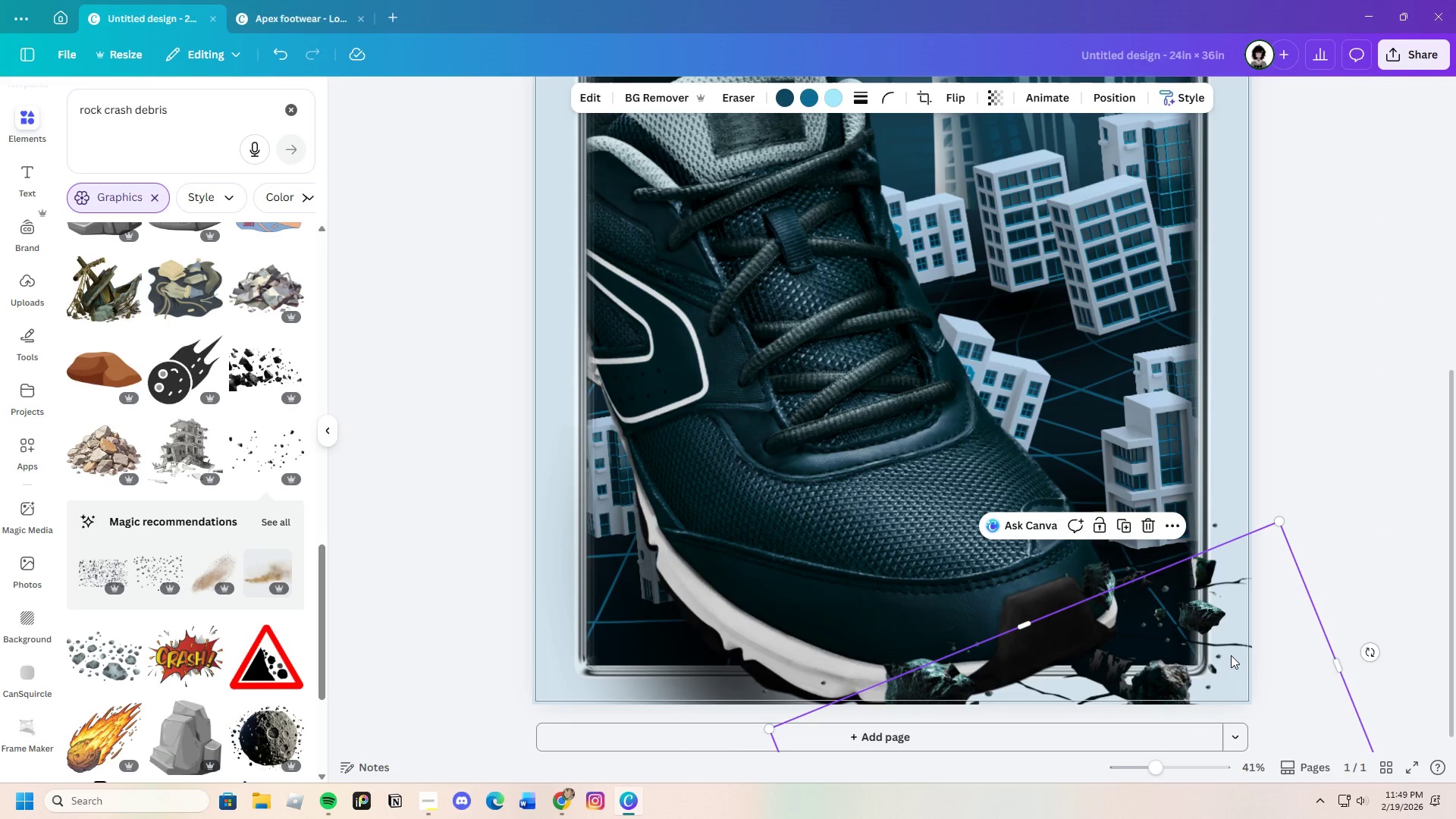 
left_click_drag(start_coordinate=[1249, 658], to_coordinate=[1226, 579])
 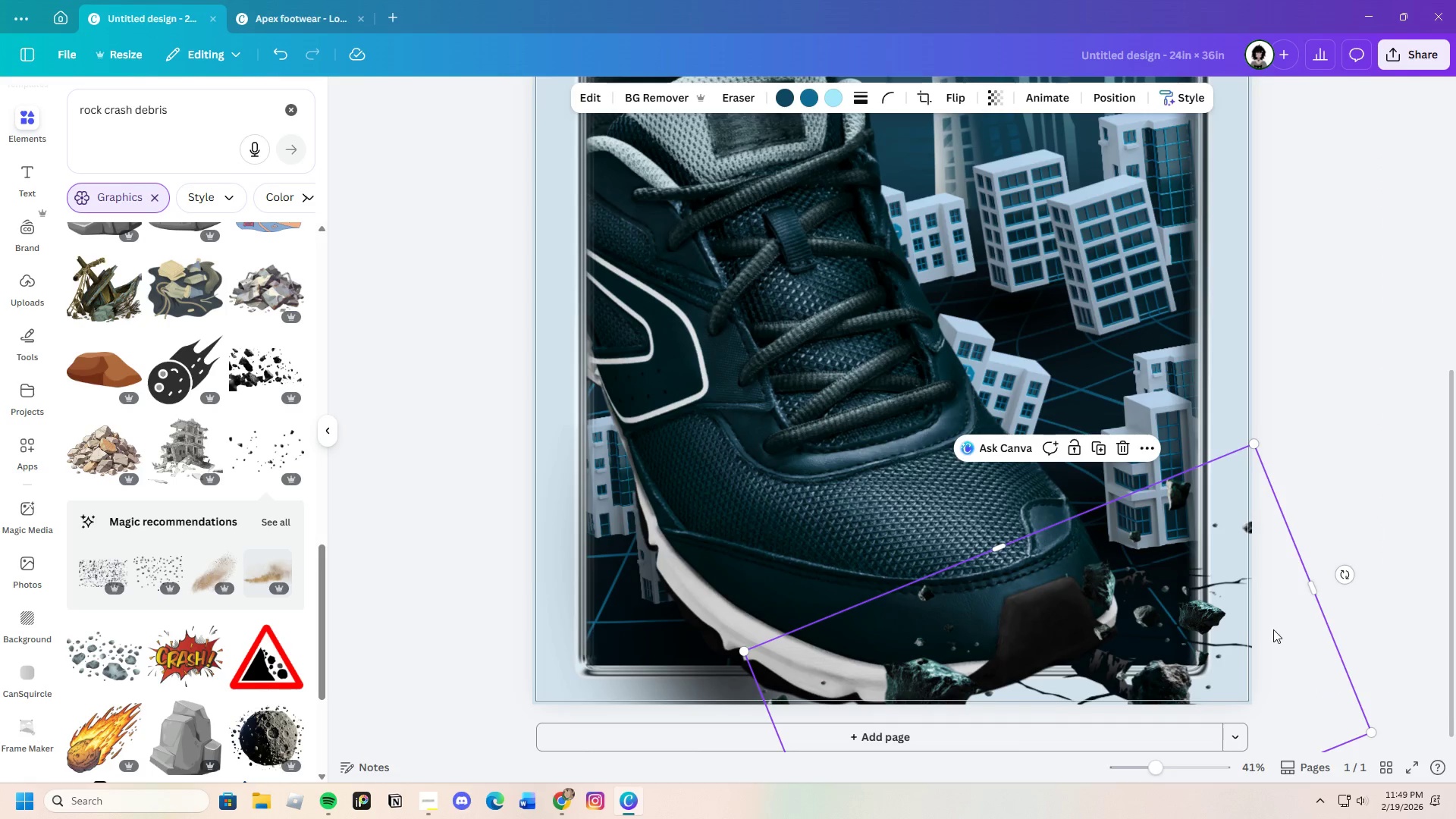 
scroll: coordinate [1271, 629], scroll_direction: down, amount: 3.0
 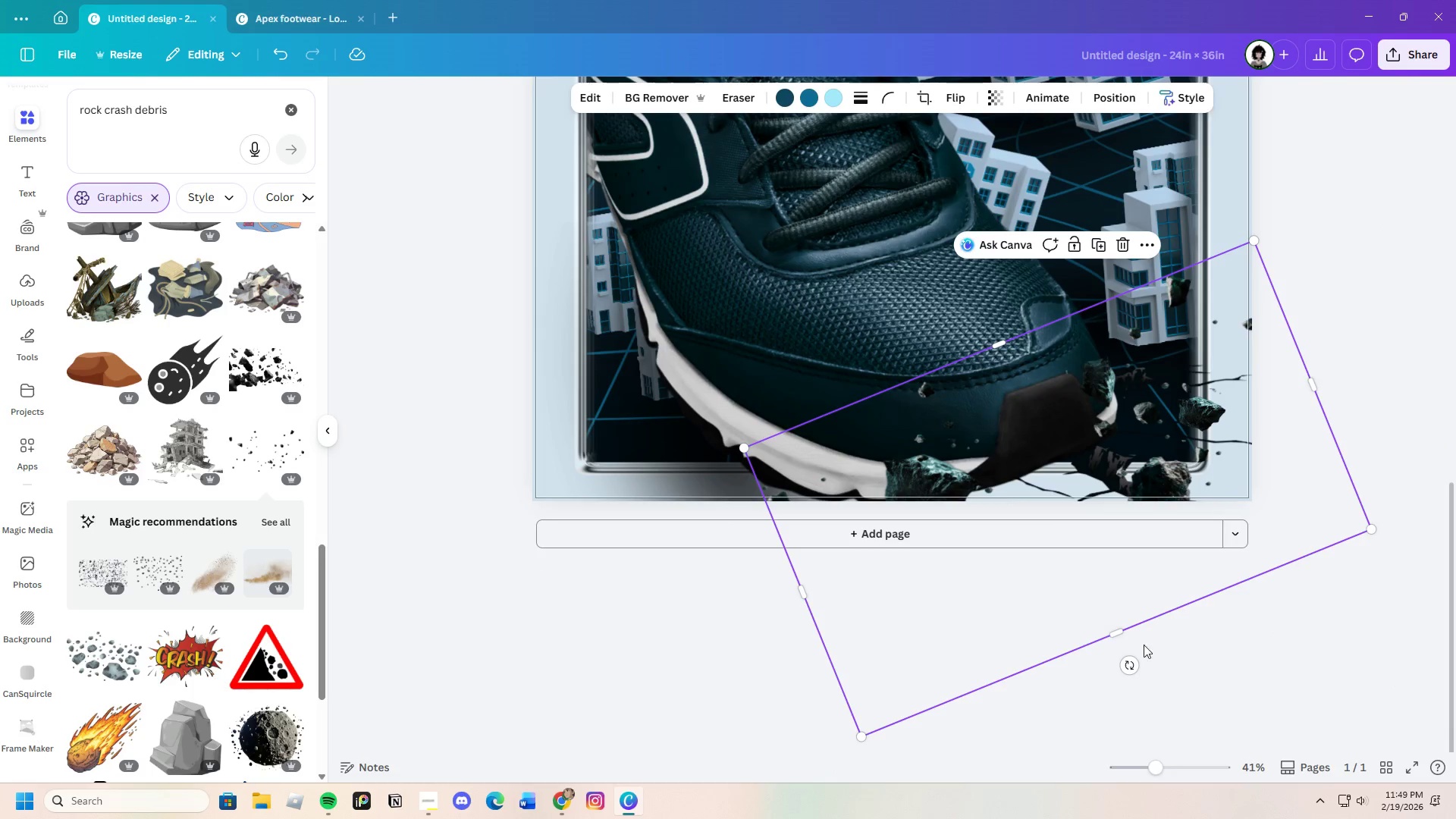 
left_click_drag(start_coordinate=[1129, 664], to_coordinate=[1070, 622])
 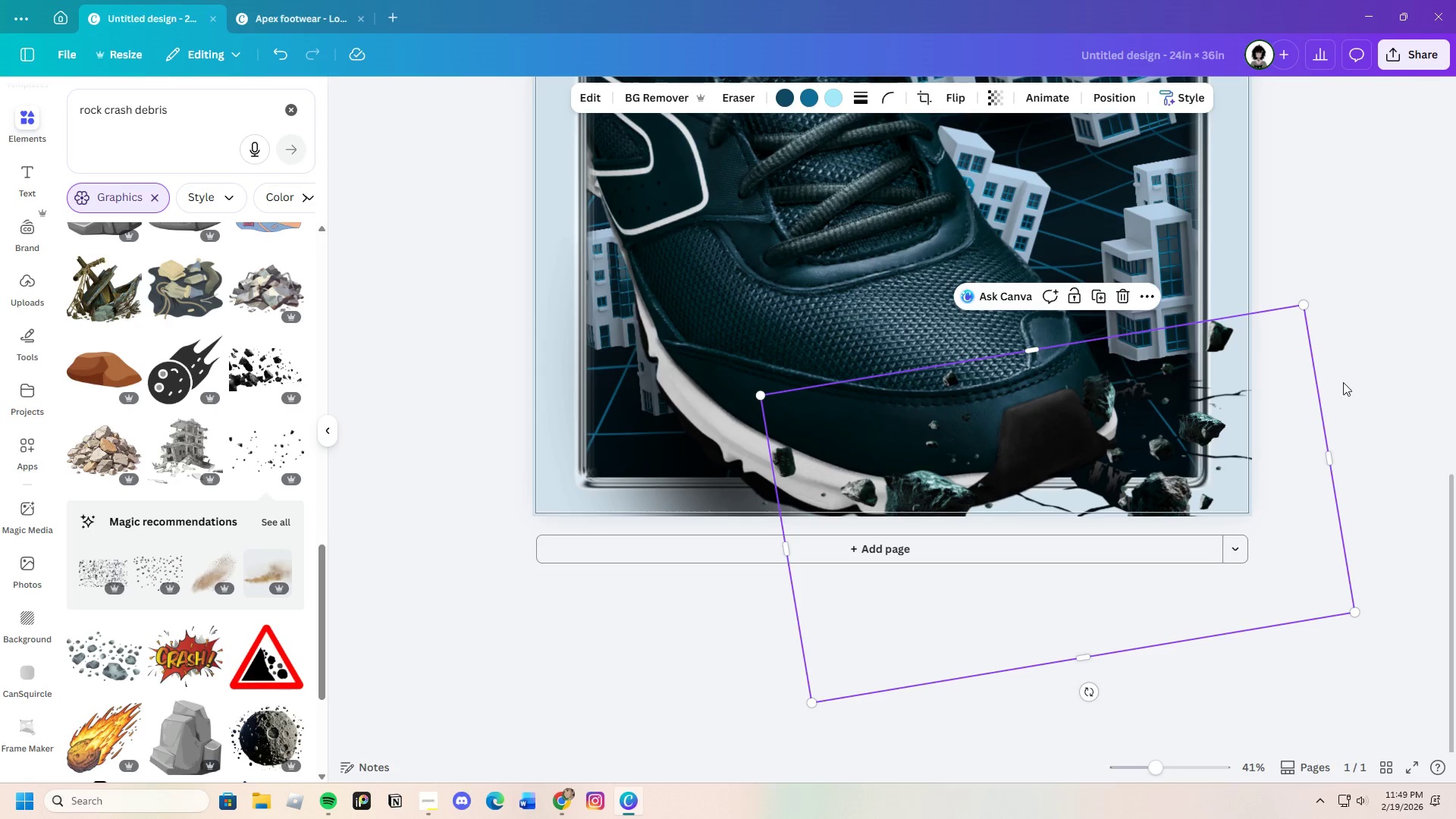 
left_click([1359, 374])
 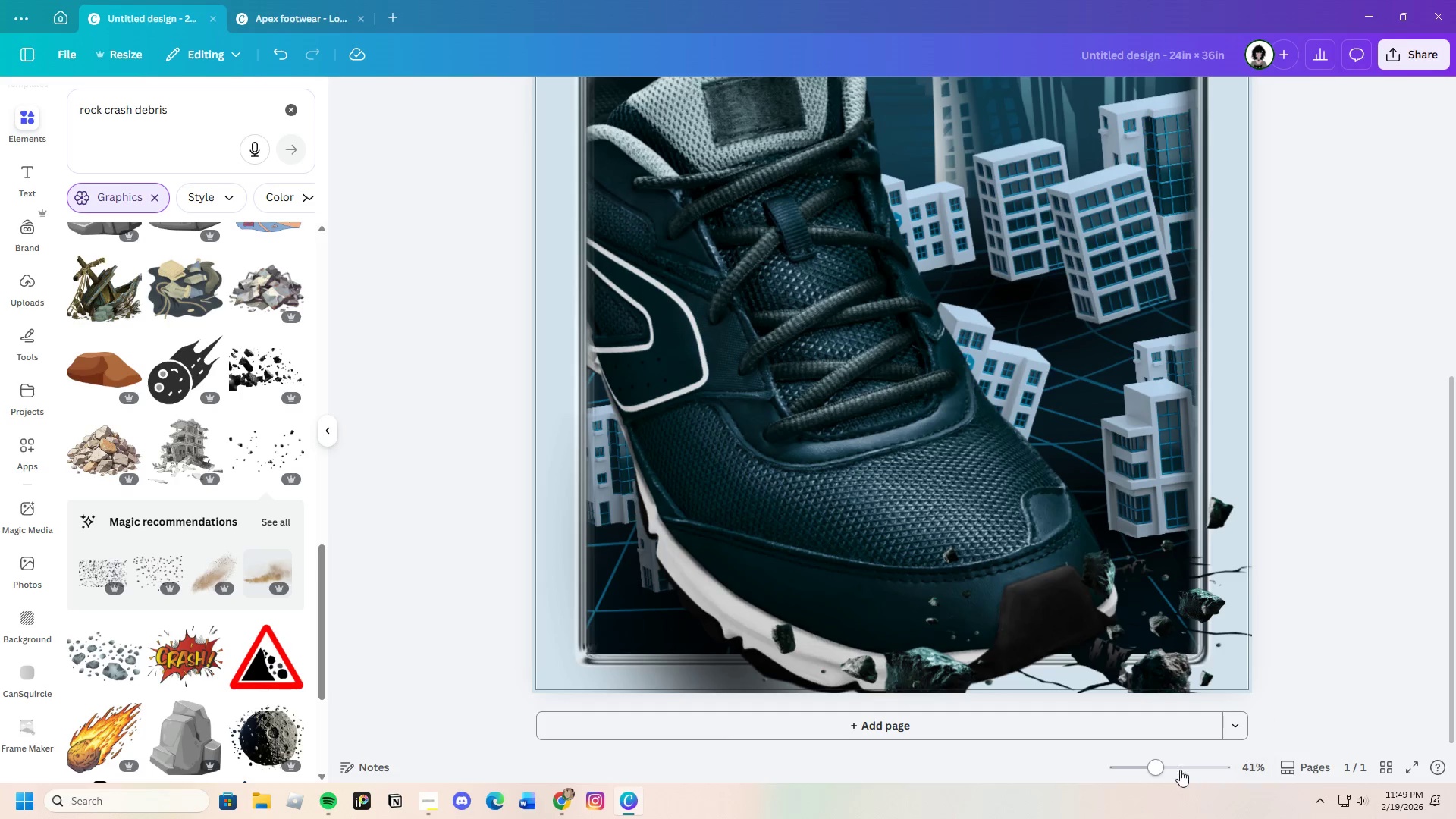 
left_click_drag(start_coordinate=[1142, 768], to_coordinate=[1149, 766])
 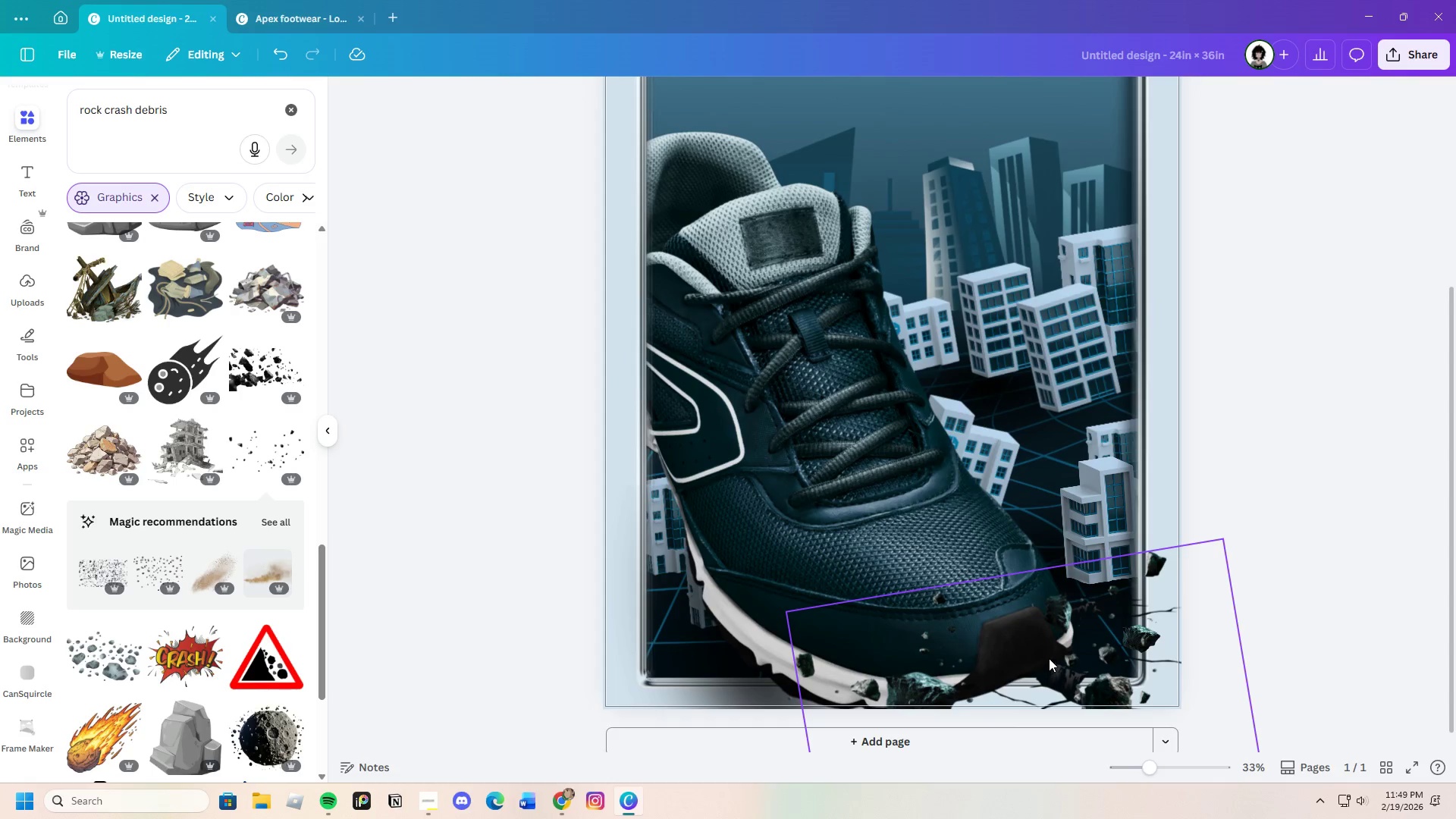 
left_click([1049, 658])
 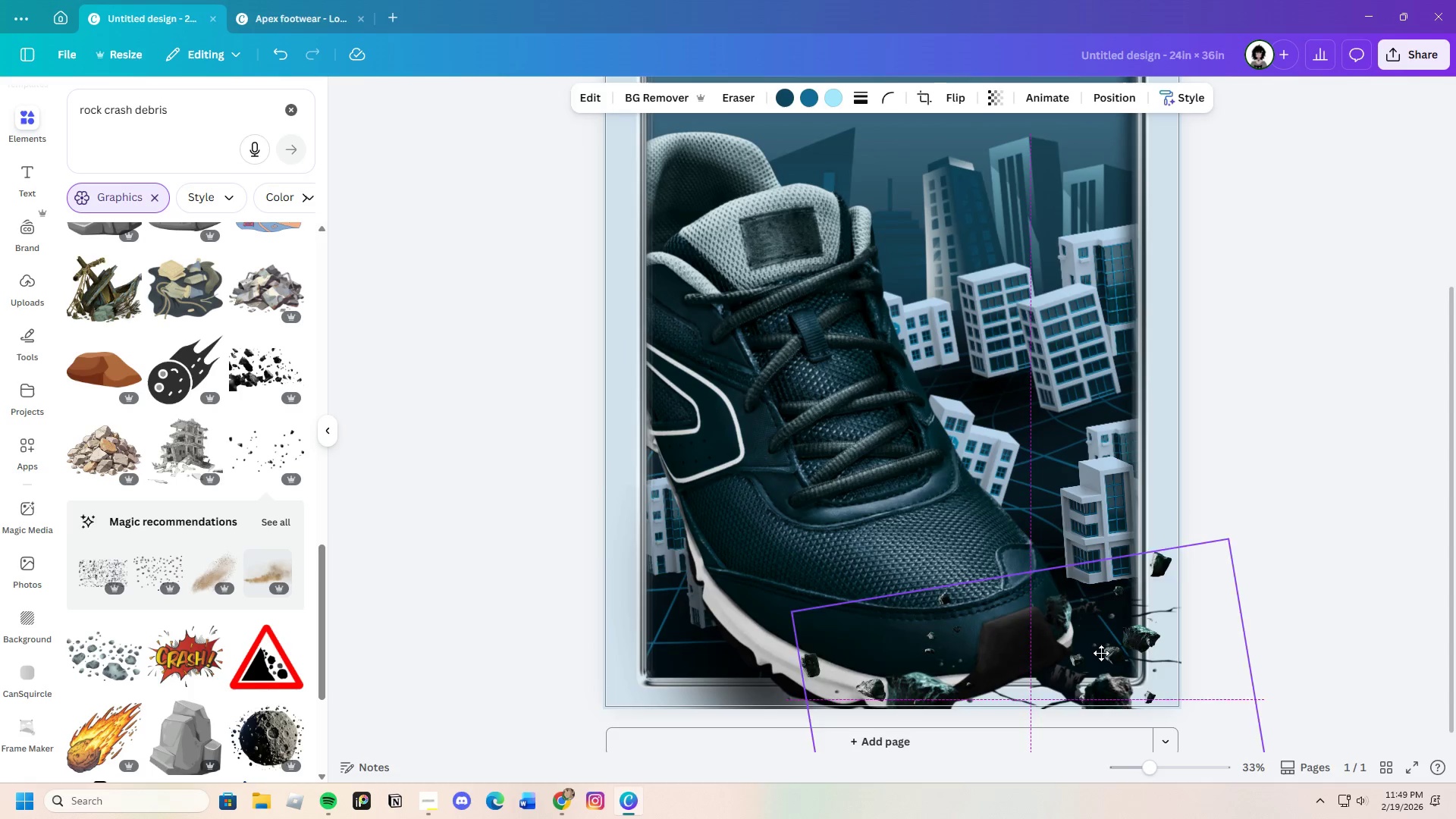 
left_click_drag(start_coordinate=[1056, 657], to_coordinate=[1187, 645])
 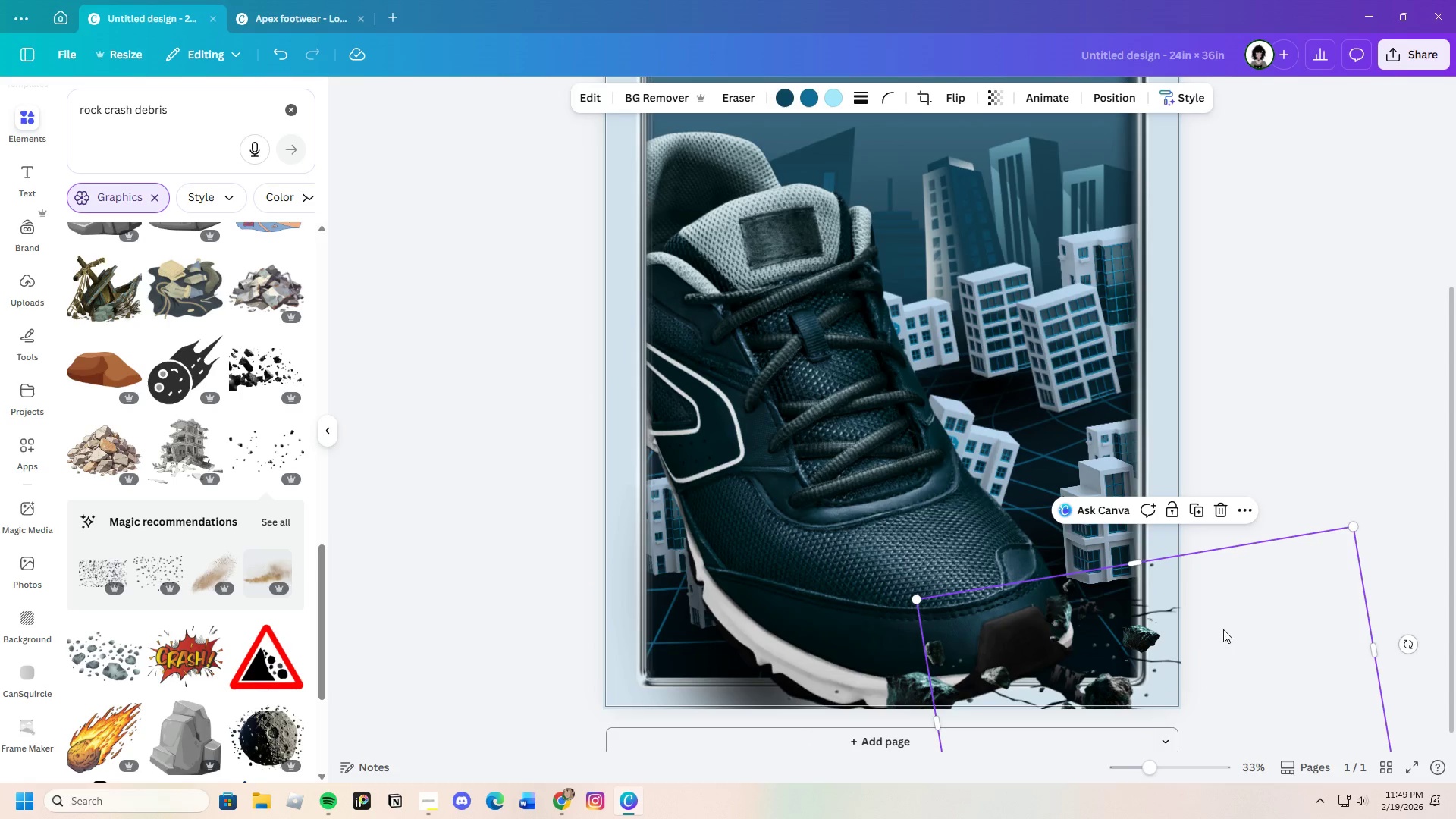 
left_click_drag(start_coordinate=[1259, 622], to_coordinate=[1363, 568])
 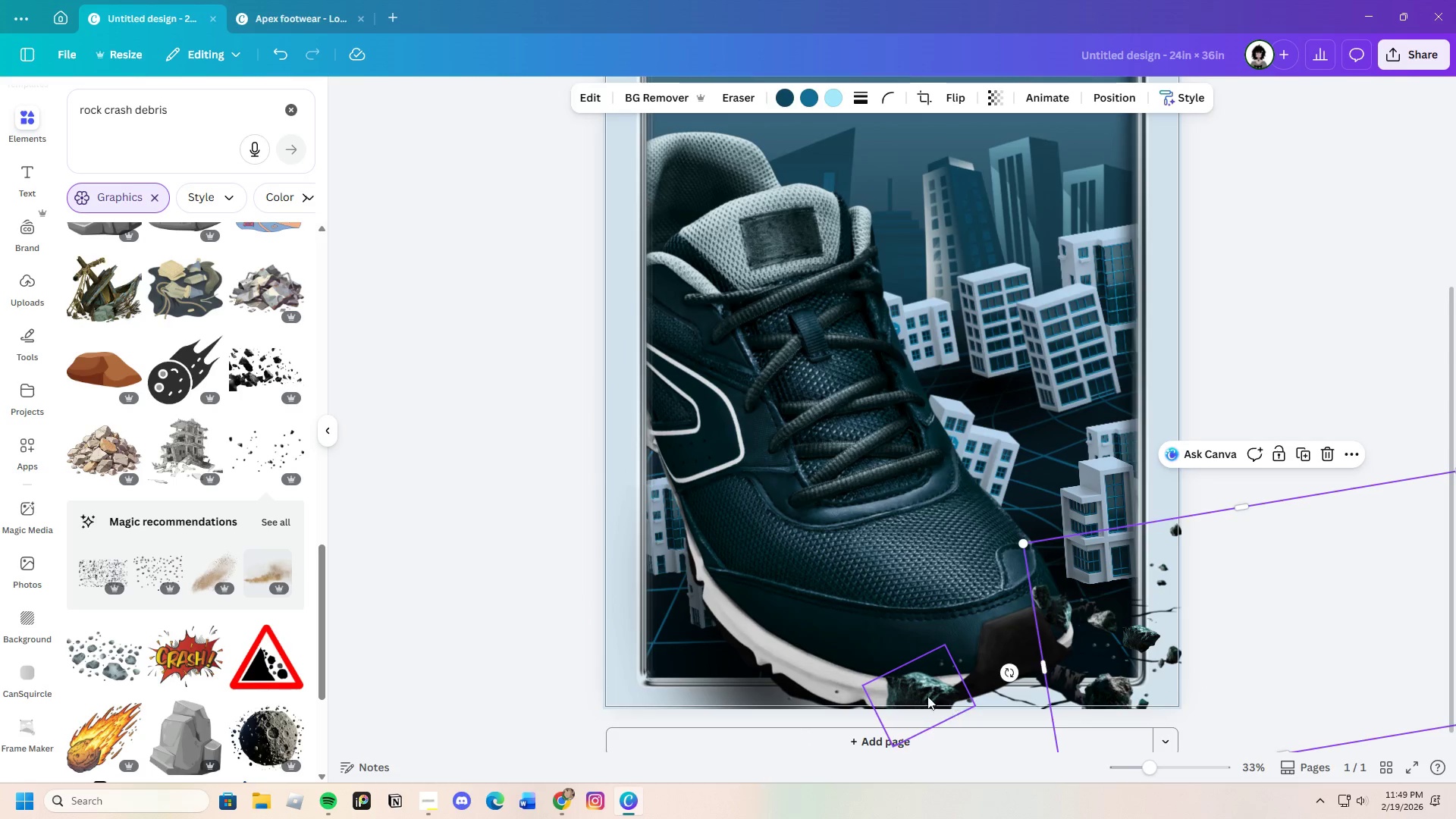 
left_click_drag(start_coordinate=[926, 695], to_coordinate=[1008, 711])
 